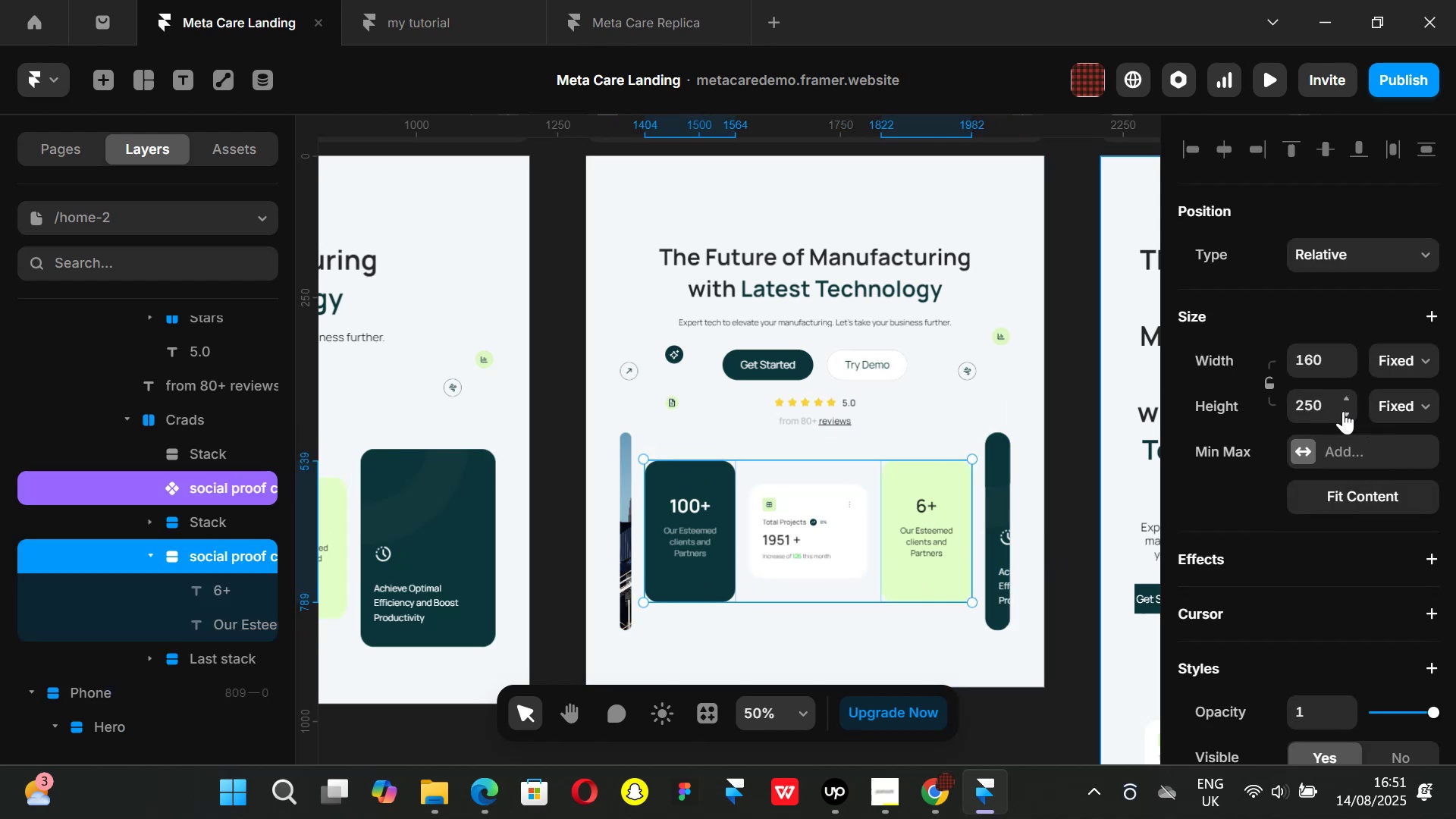 
key(K)
 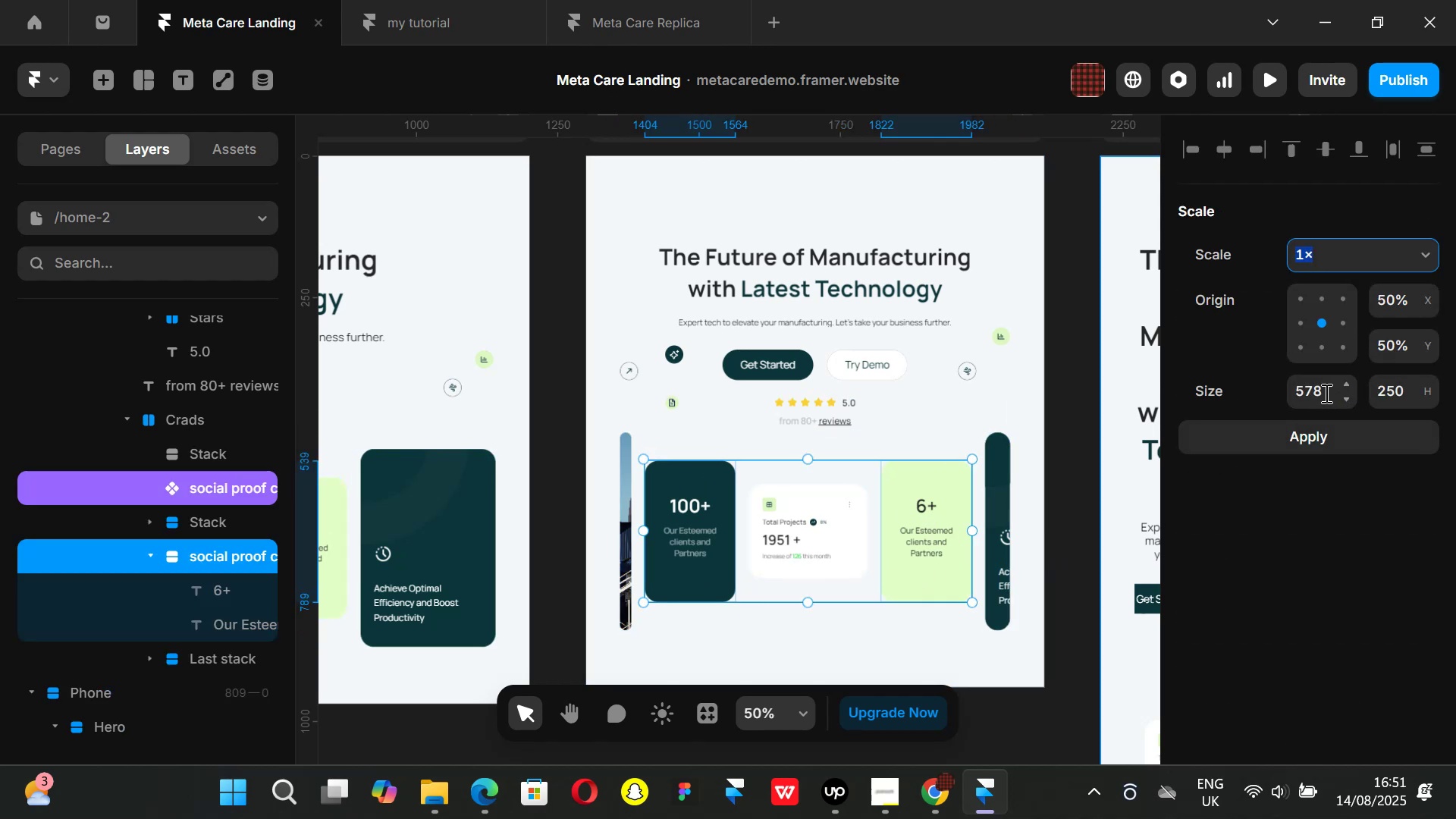 
left_click([1325, 393])
 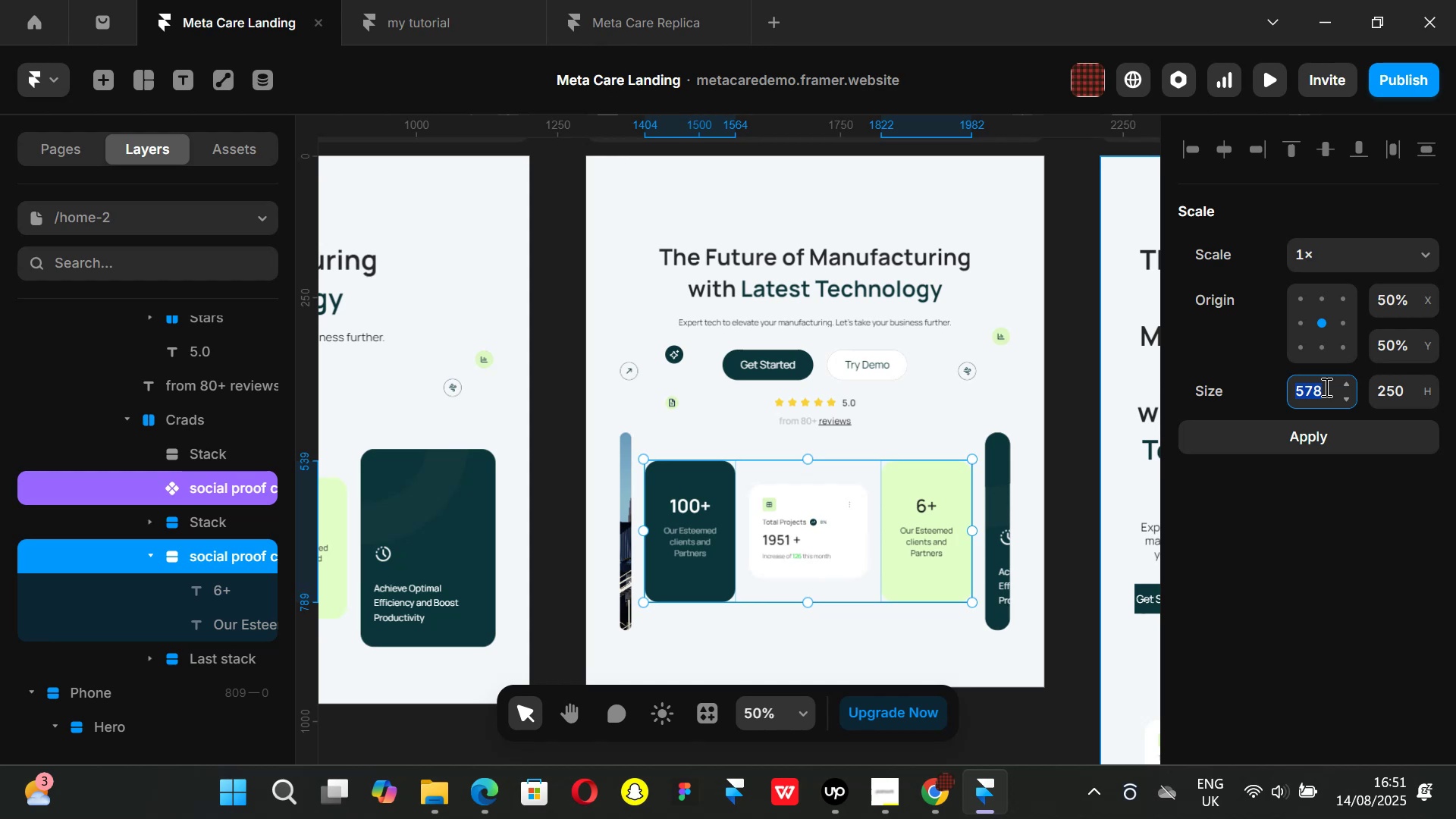 
type(400)
 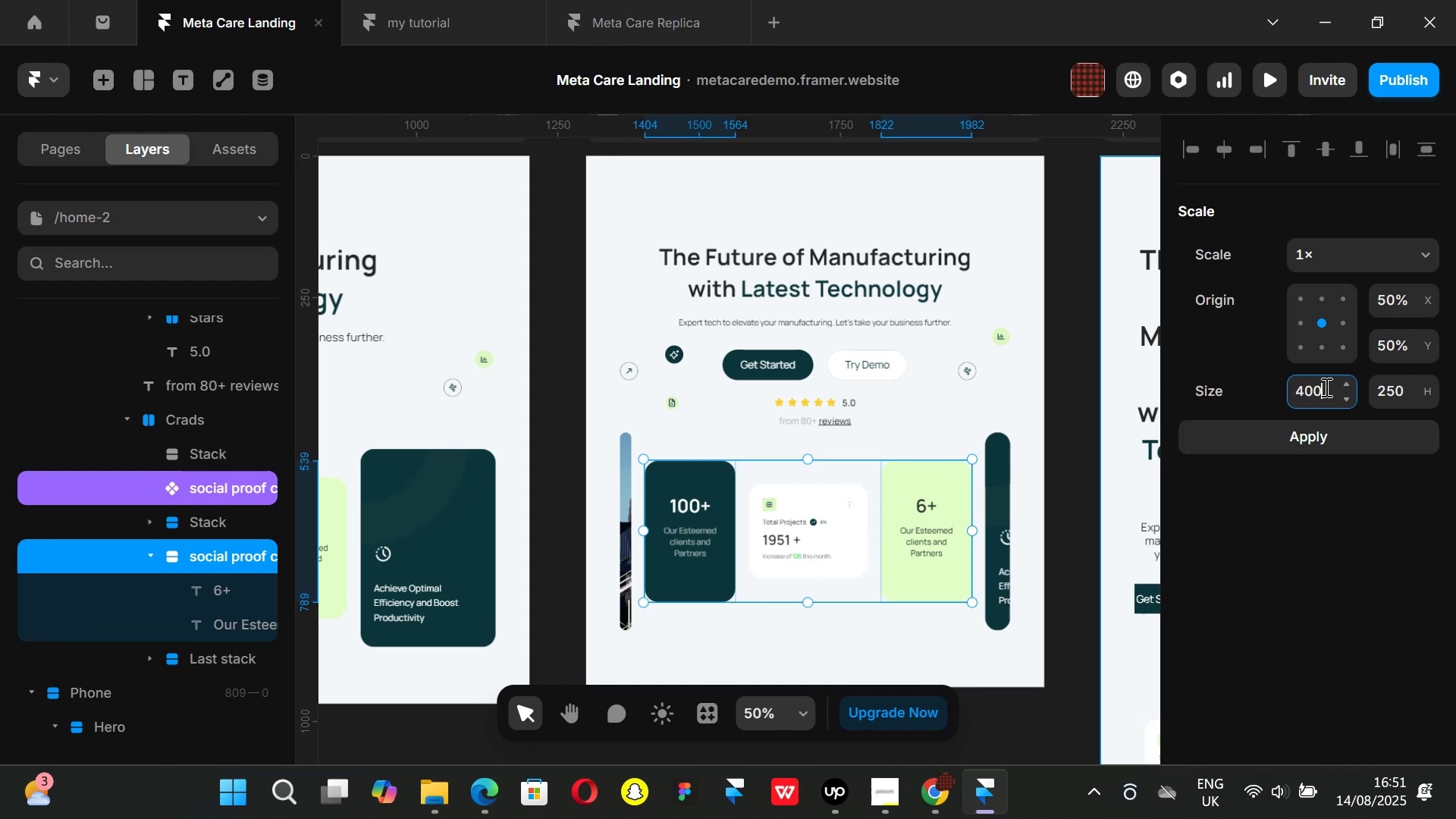 
key(Enter)
 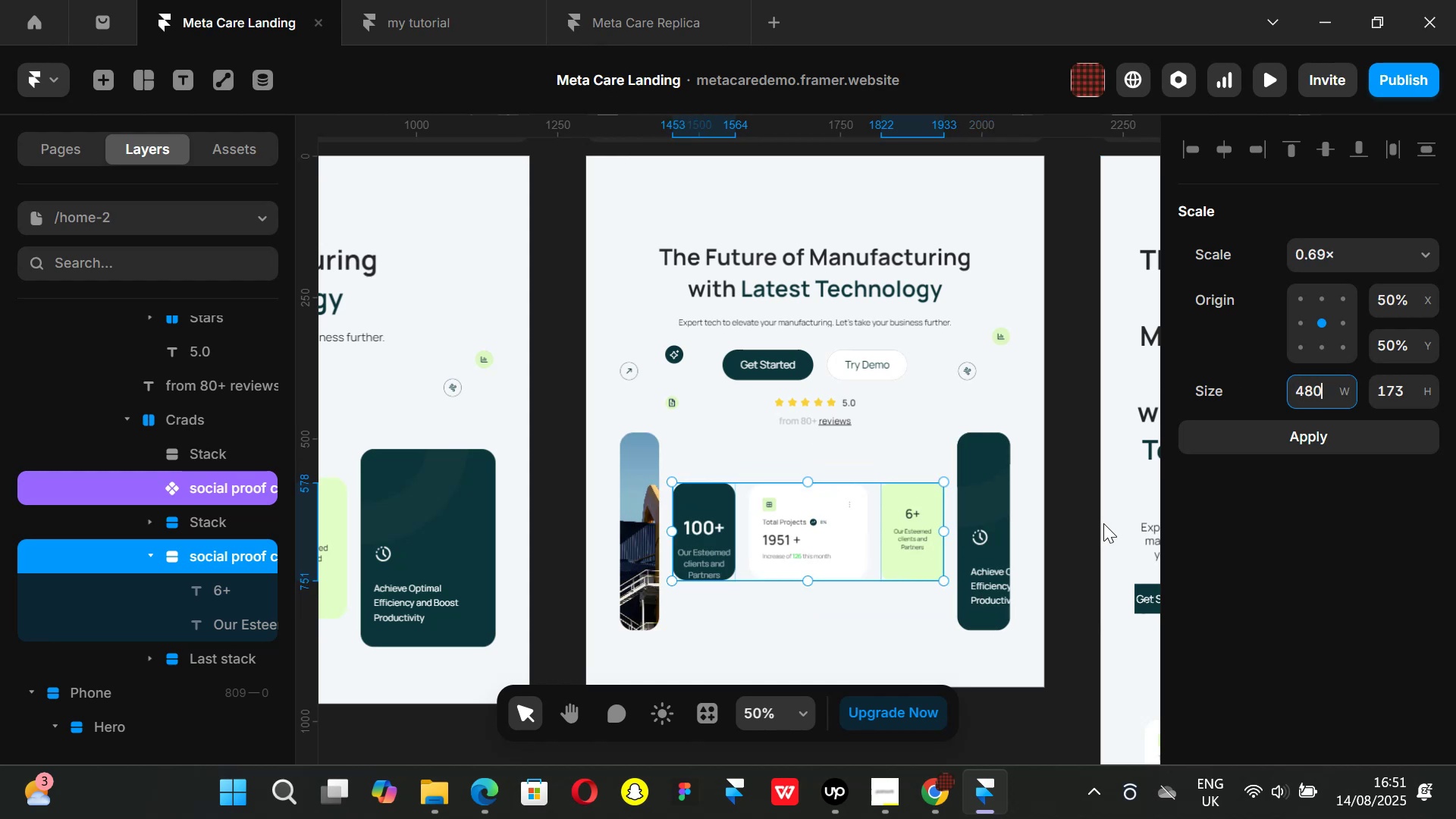 
key(Control+ControlLeft)
 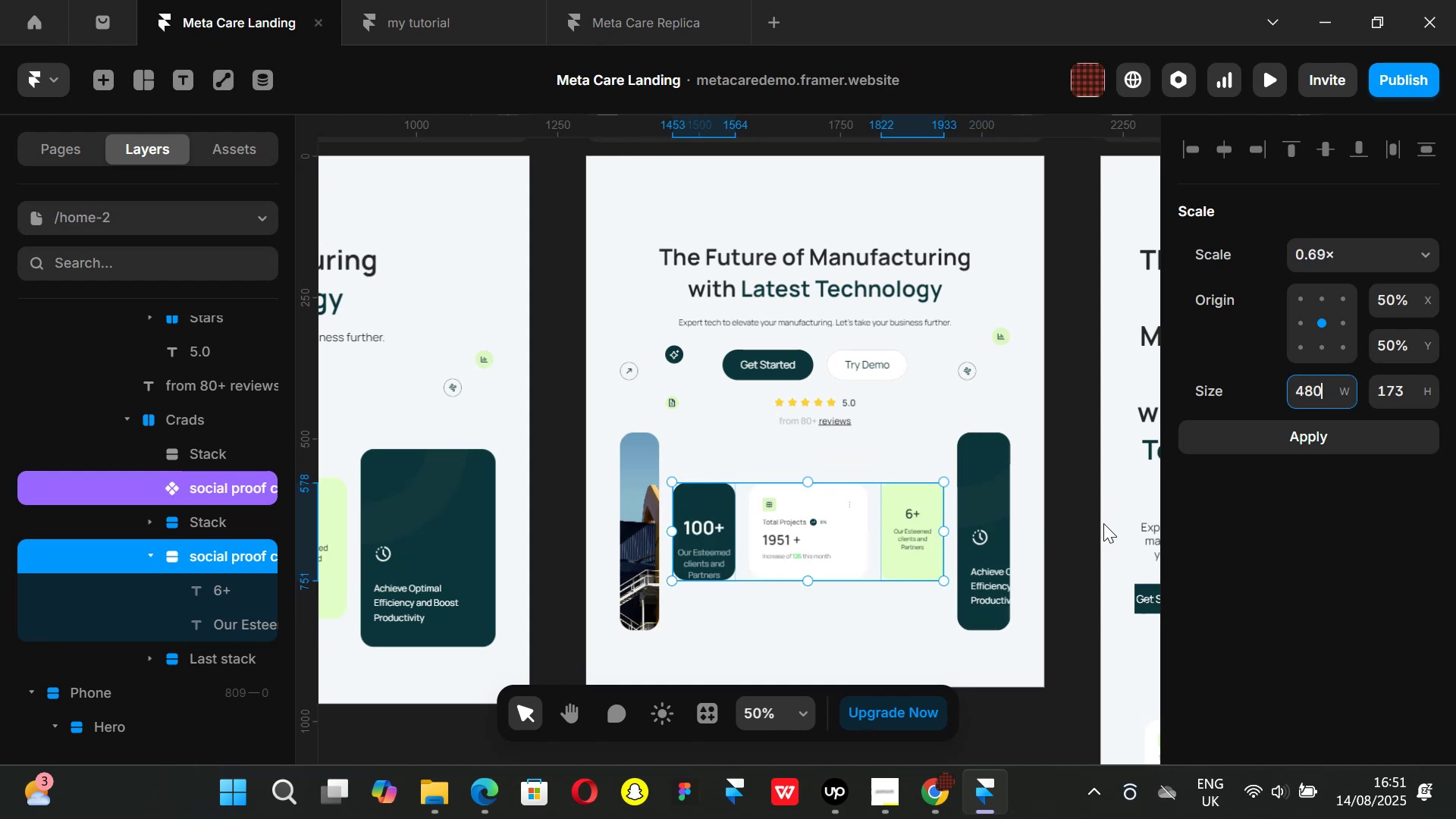 
key(Control+Z)
 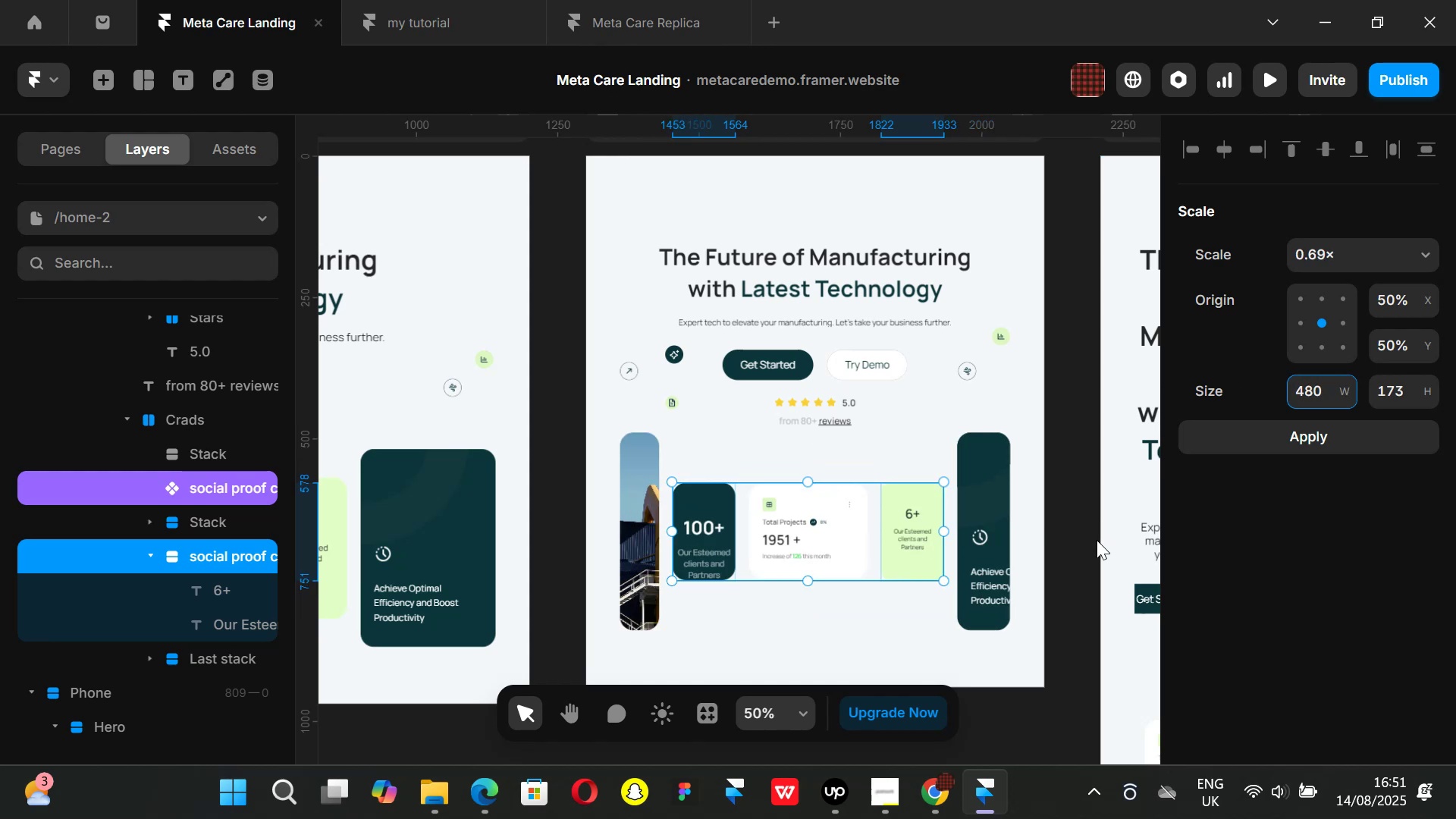 
left_click([1074, 538])
 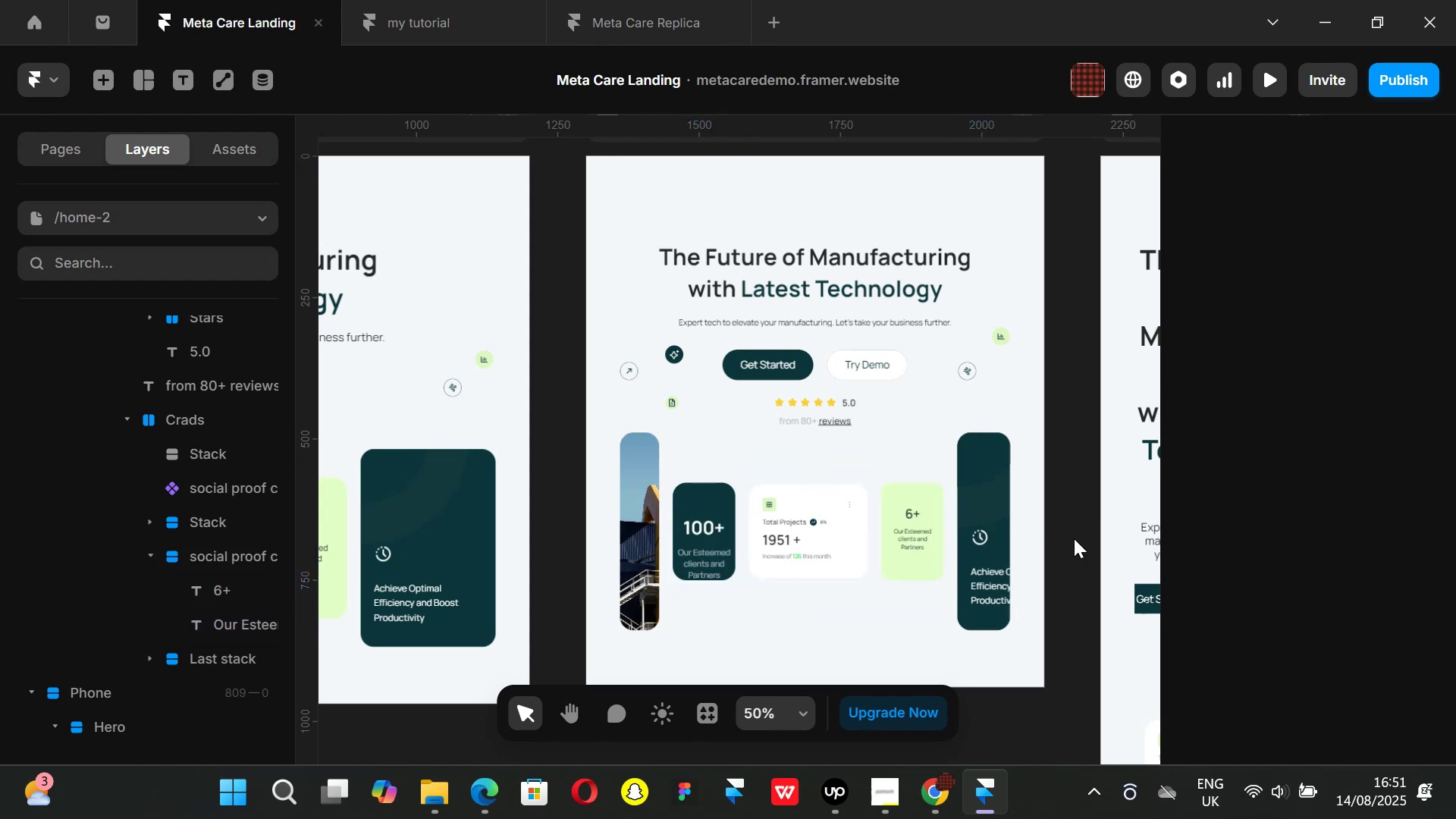 
key(Control+Z)
 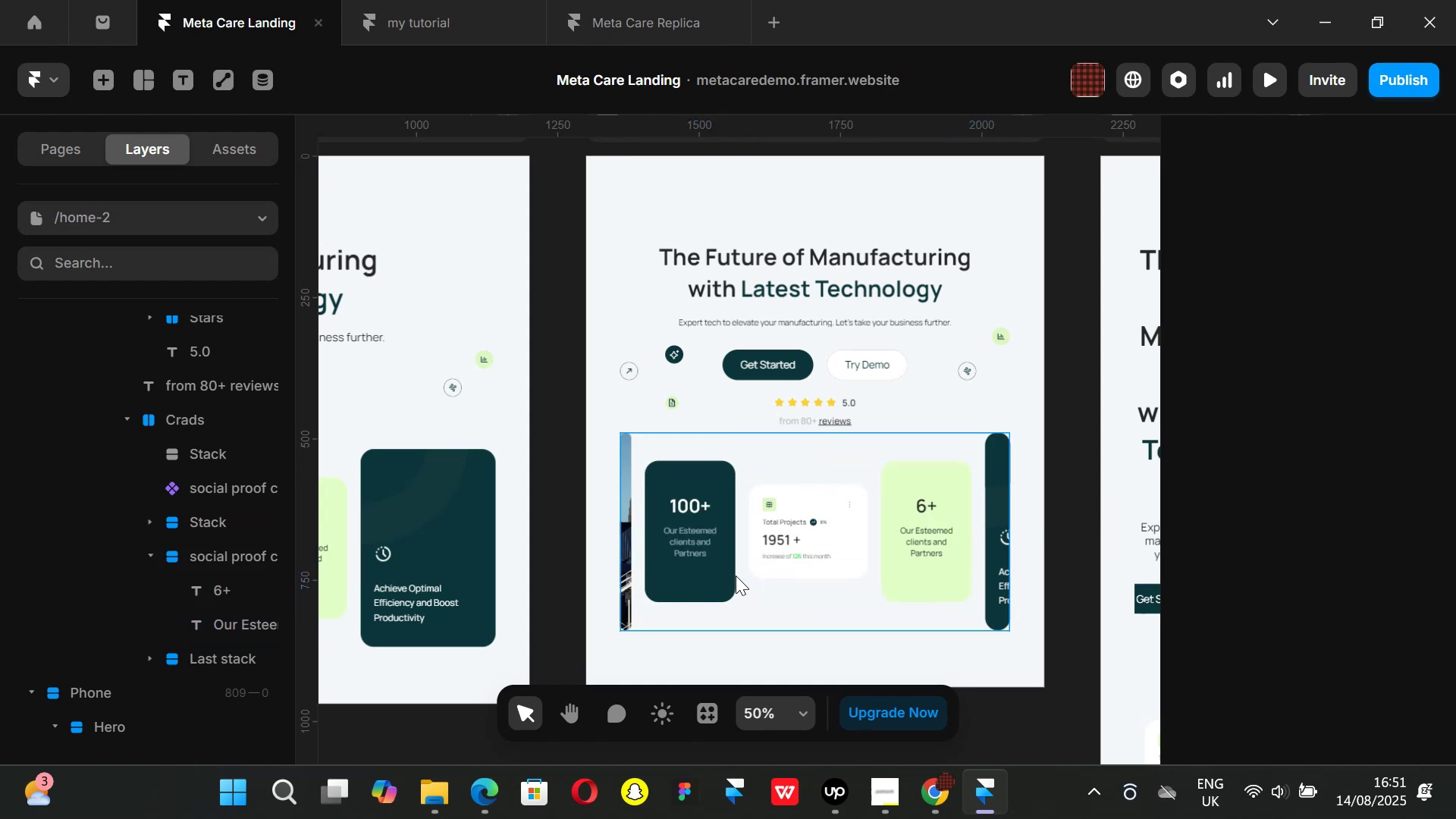 
left_click([729, 573])
 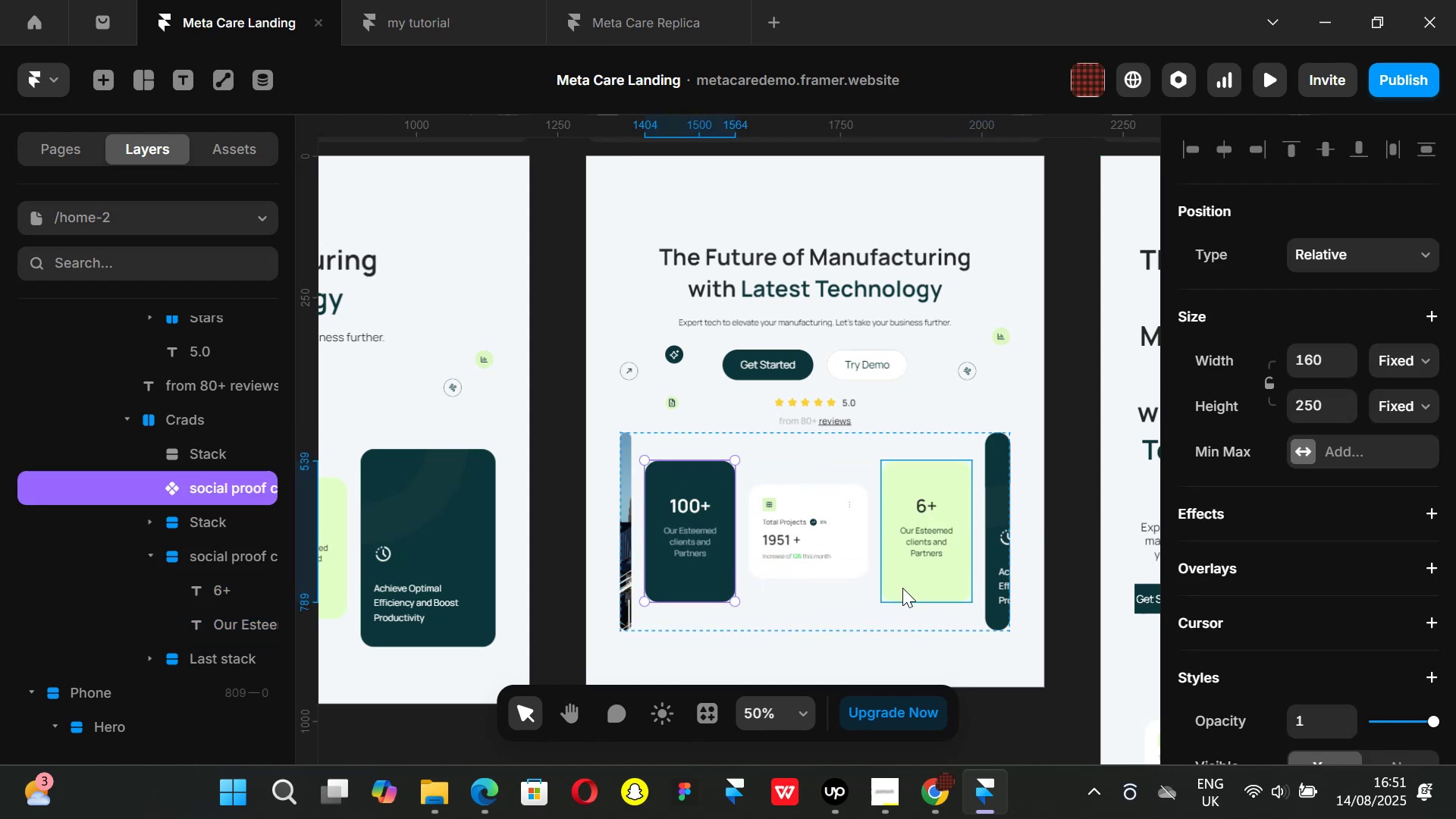 
hold_key(key=ShiftLeft, duration=0.53)
left_click([902, 588])
 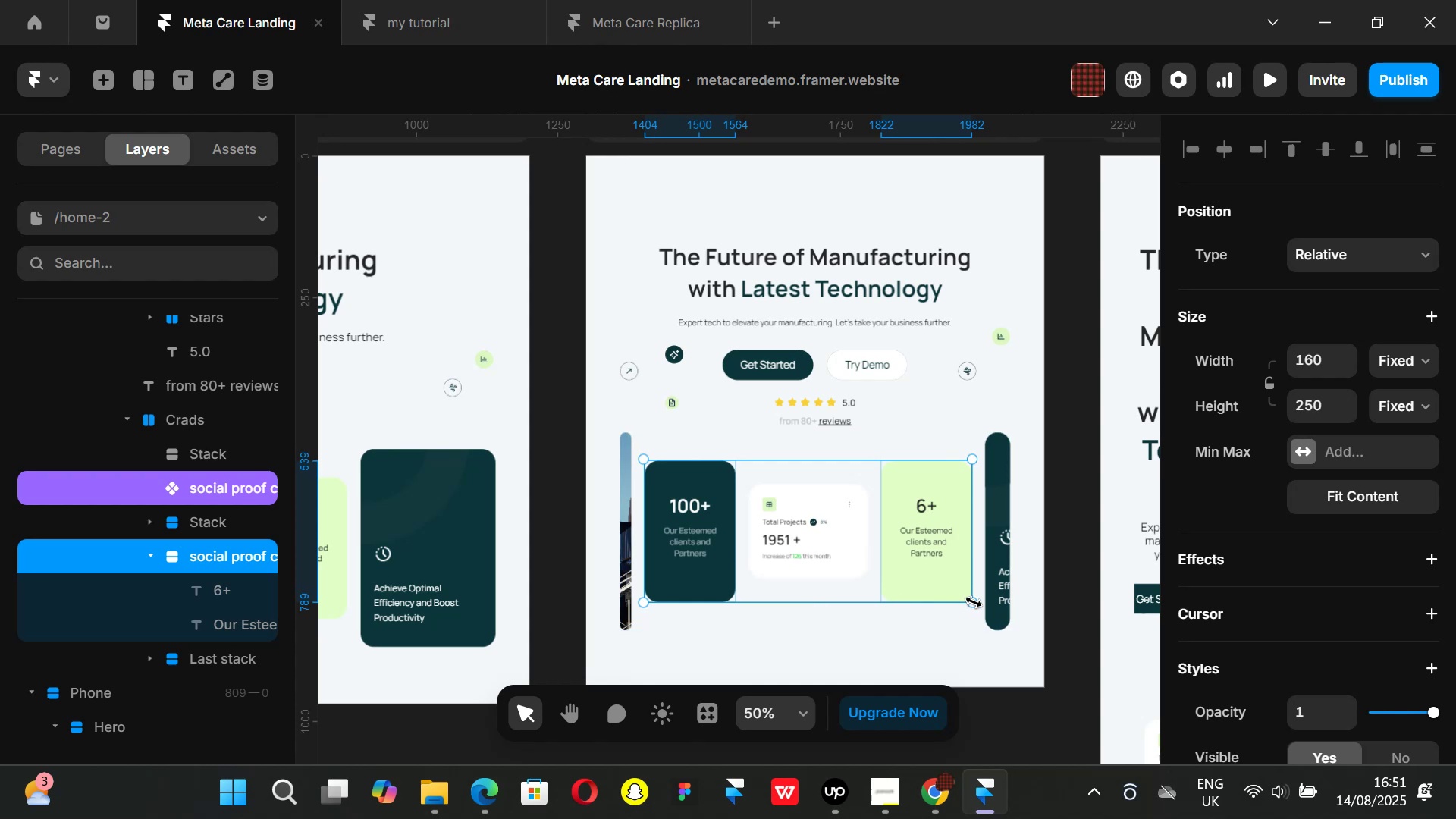 
hold_key(key=ShiftLeft, duration=1.51)
left_click_drag(start_coordinate=[973, 602], to_coordinate=[932, 578])
 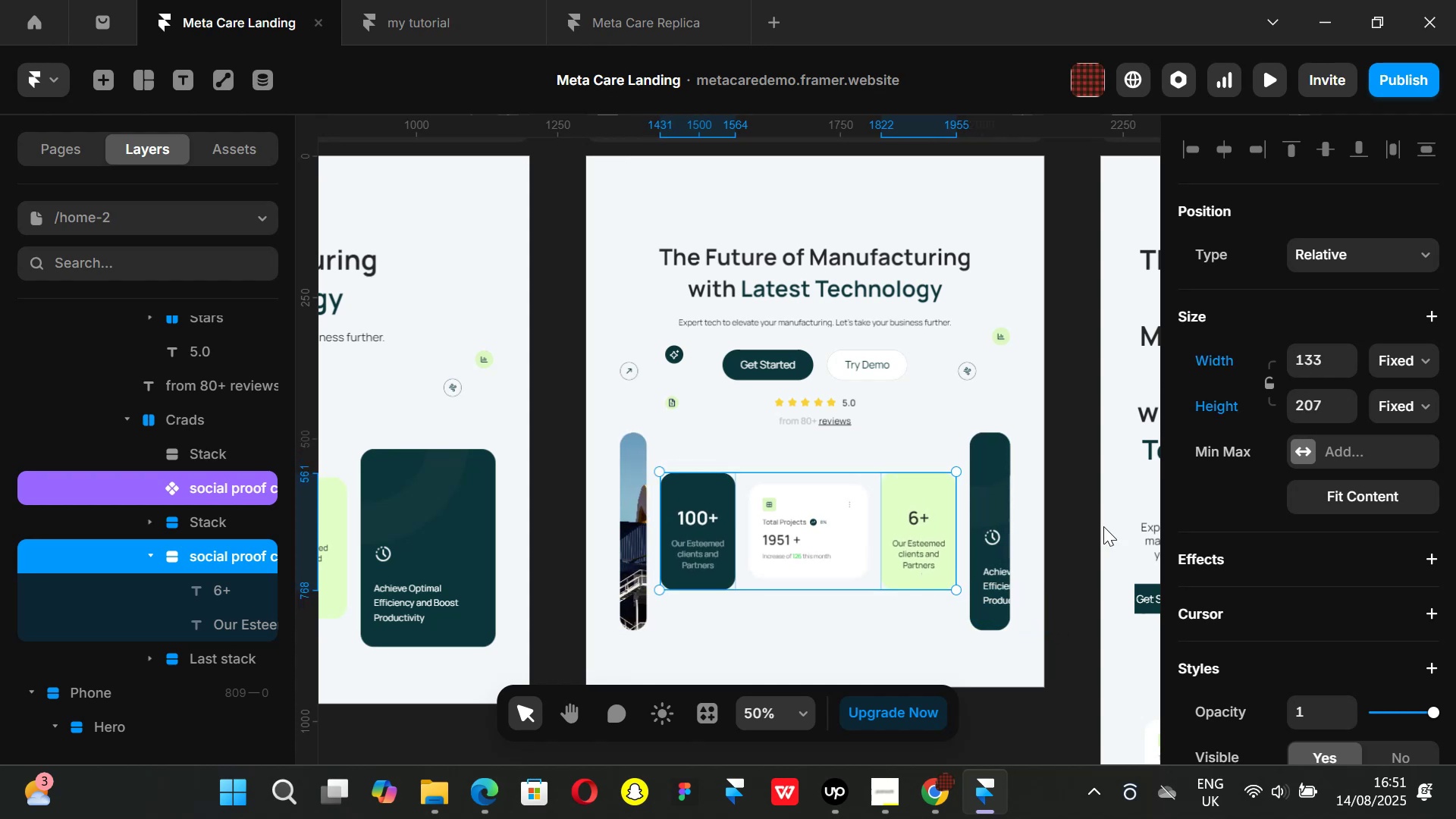 
hold_key(key=ShiftLeft, duration=1.51)
 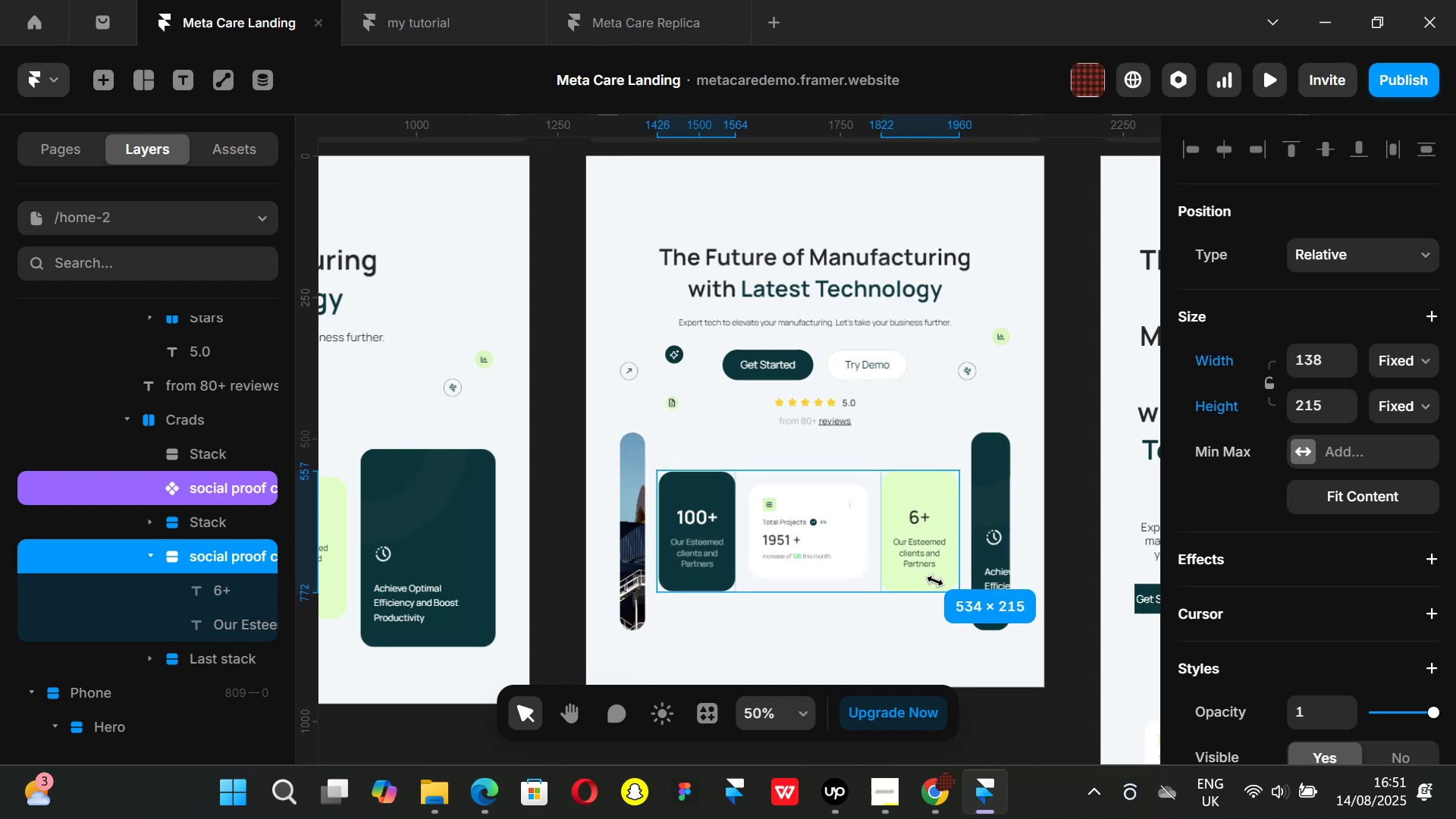 
hold_key(key=ShiftLeft, duration=1.51)
 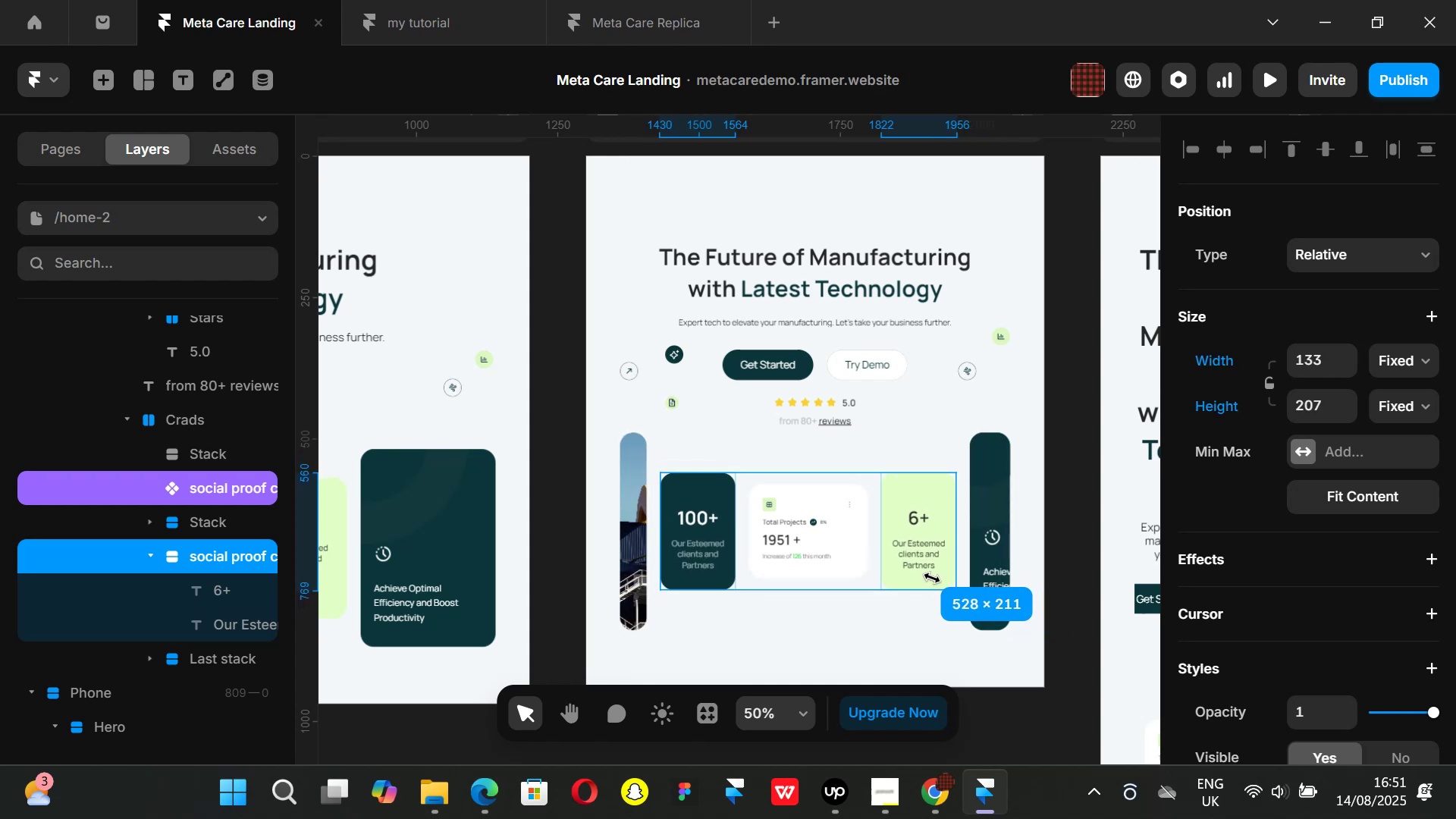 
hold_key(key=ShiftLeft, duration=1.11)
 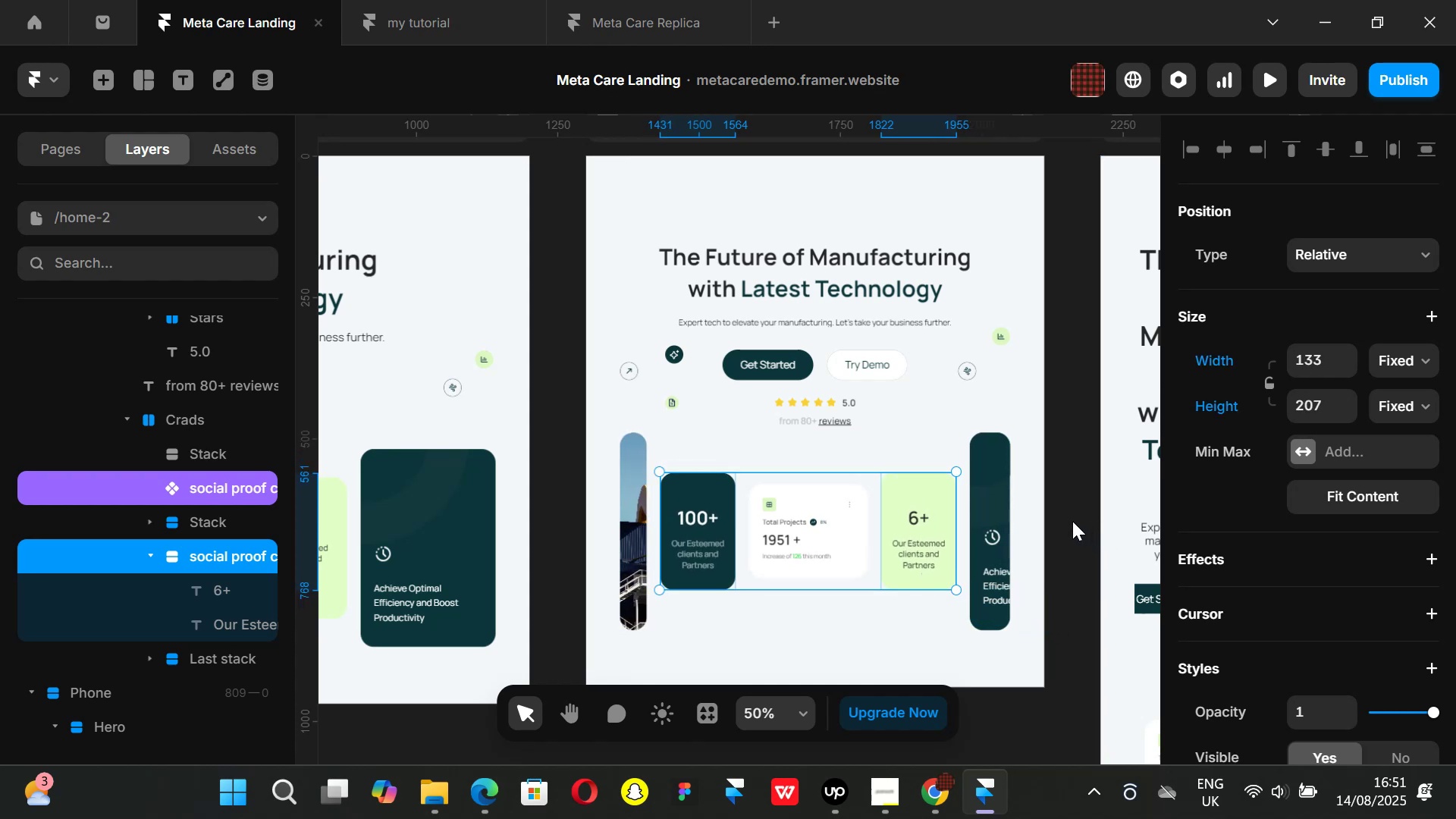 
left_click([1072, 520])
 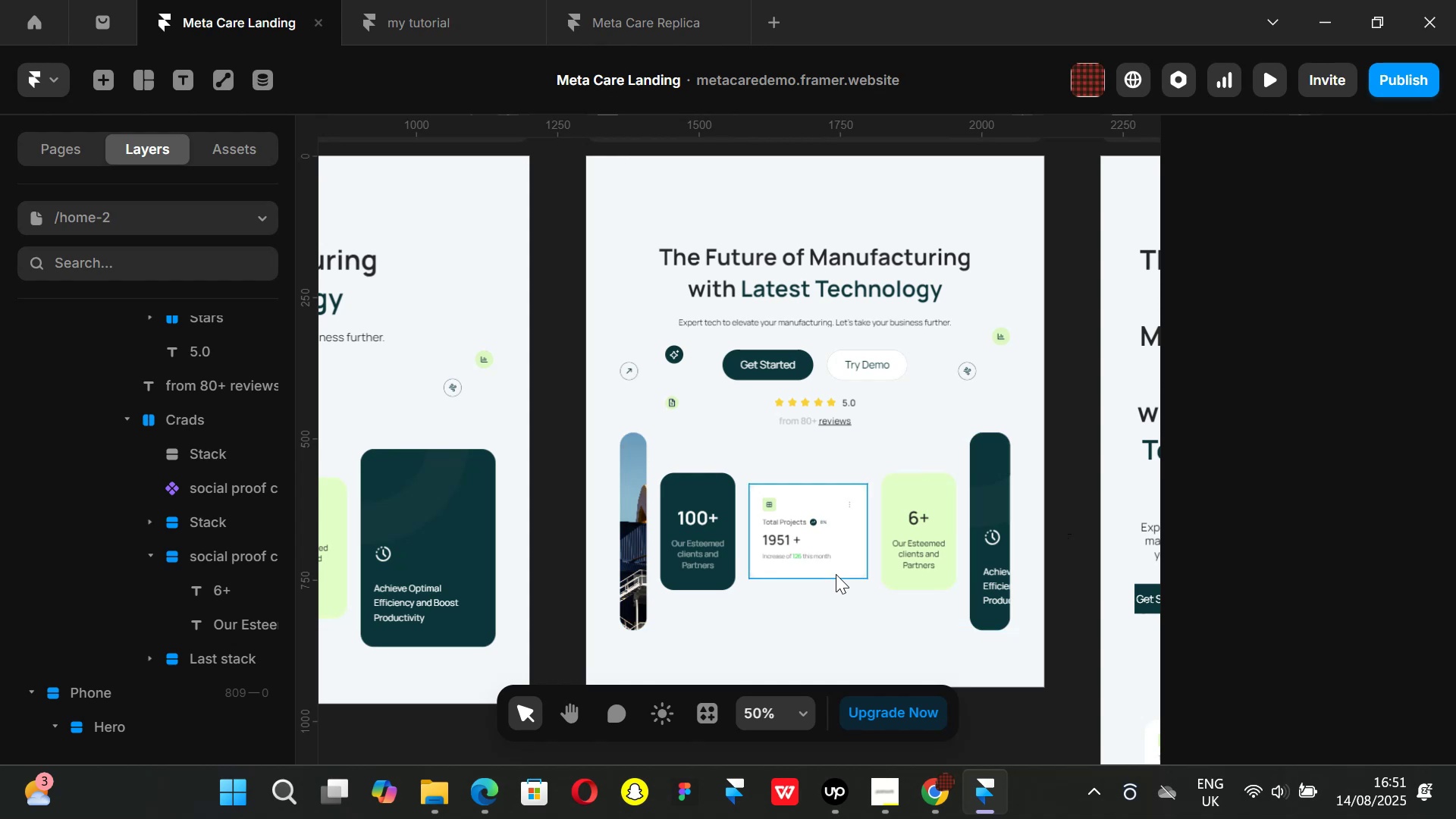 
left_click([834, 566])
 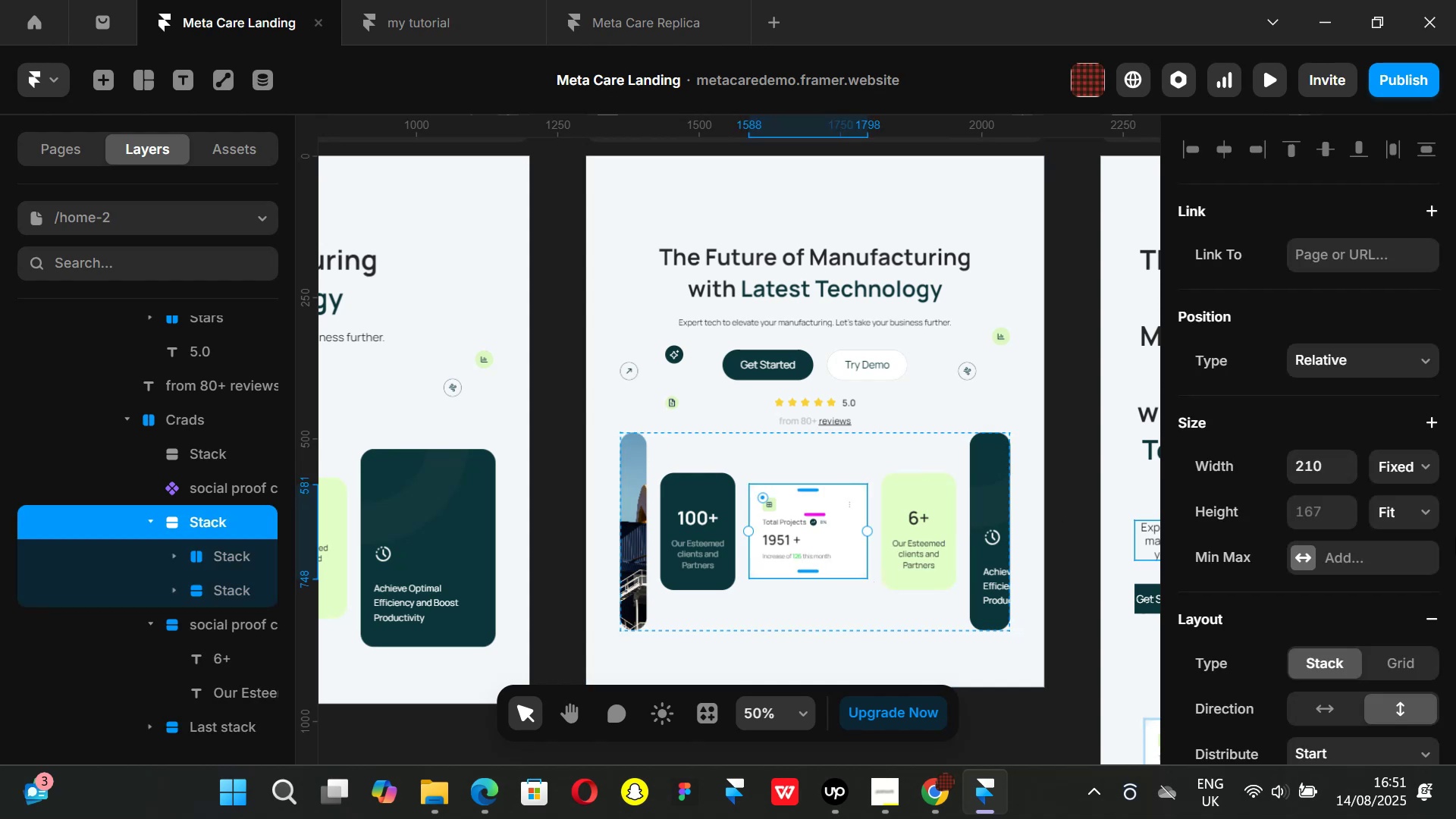 
left_click([1432, 507])
 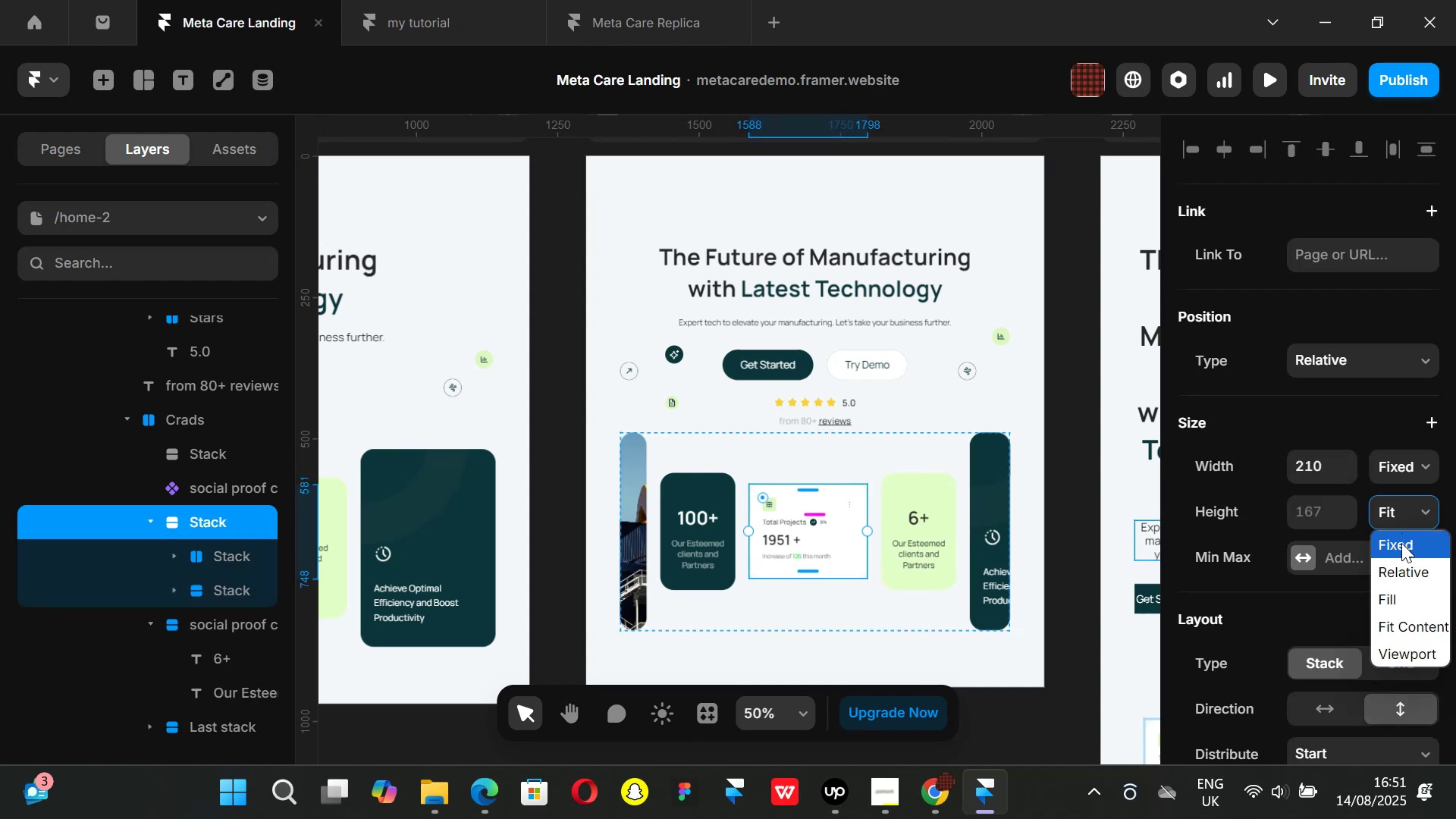 
left_click([1401, 544])
 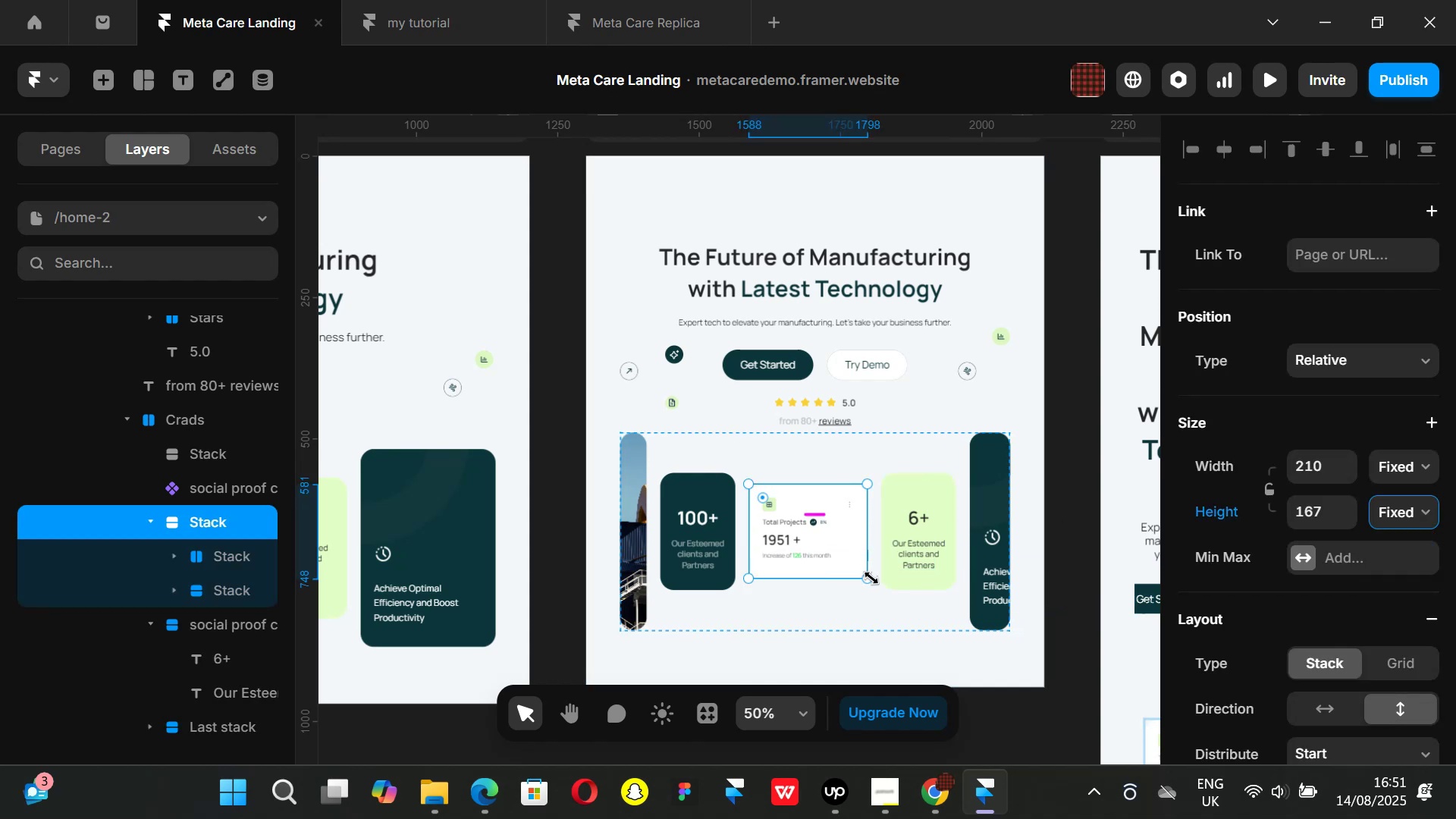 
hold_key(key=ShiftLeft, duration=1.51)
left_click_drag(start_coordinate=[870, 579], to_coordinate=[853, 570])
 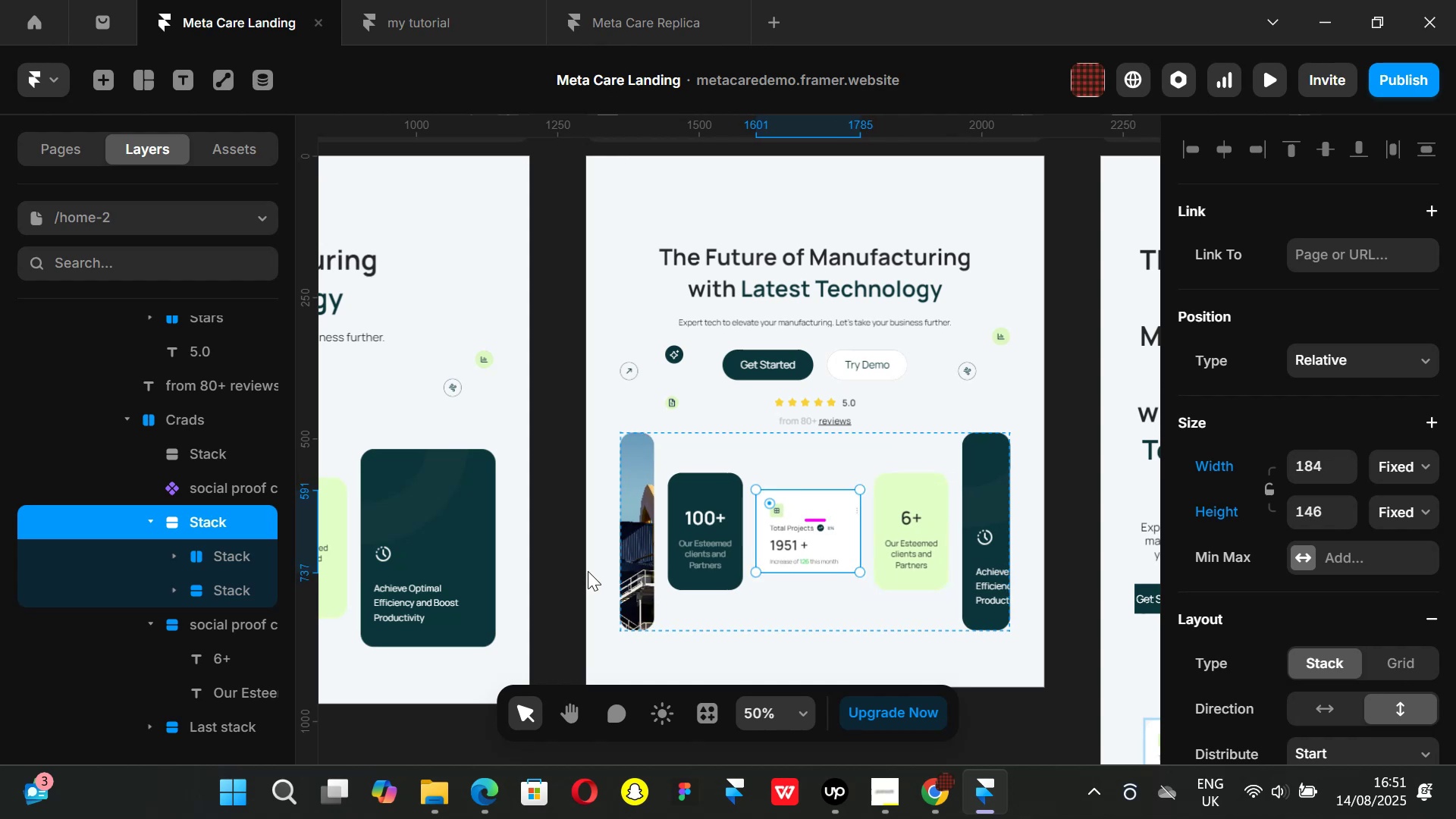 
hold_key(key=ShiftLeft, duration=1.51)
 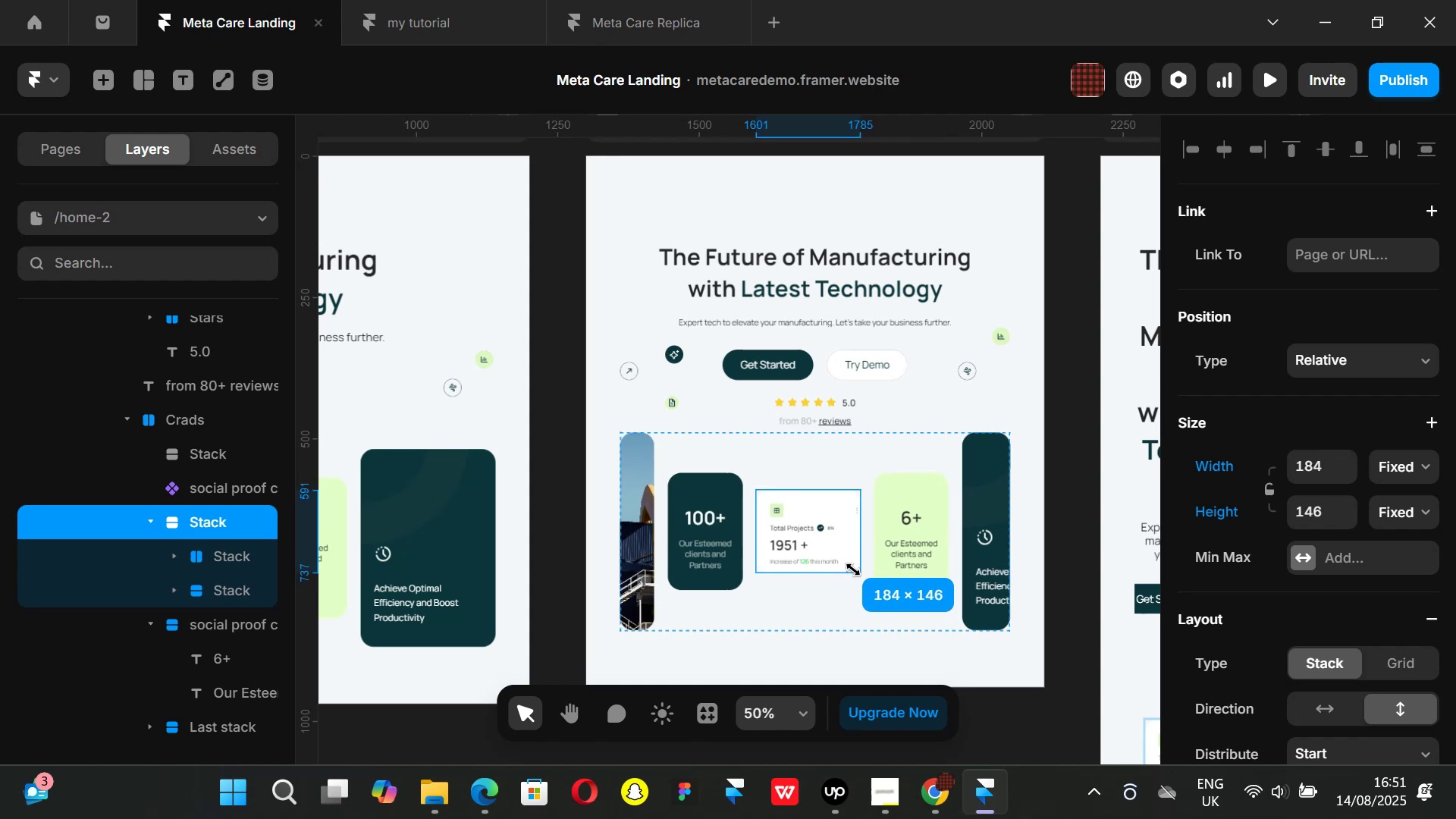 
key(Shift+ShiftLeft)
 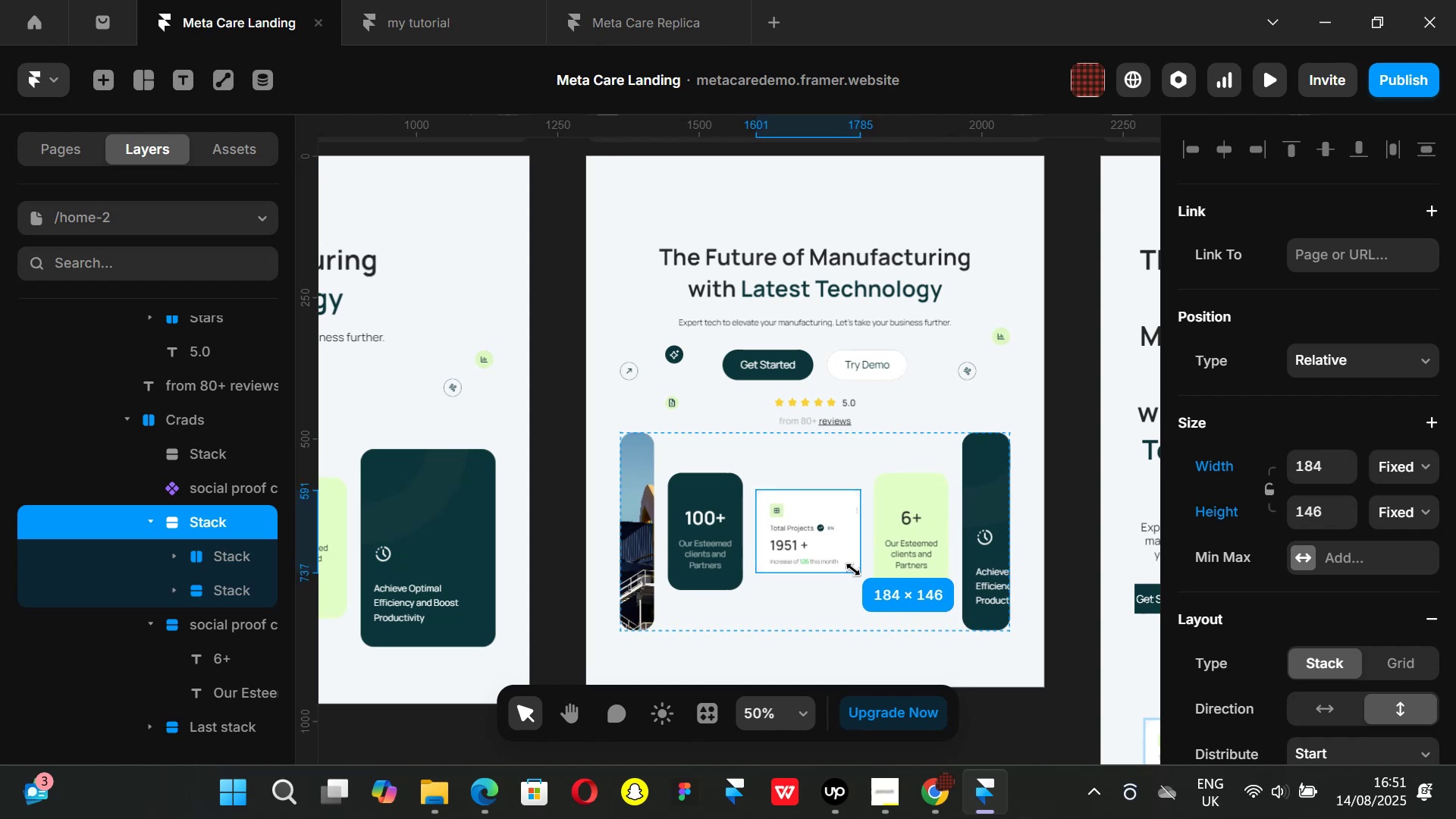 
key(Shift+ShiftLeft)
 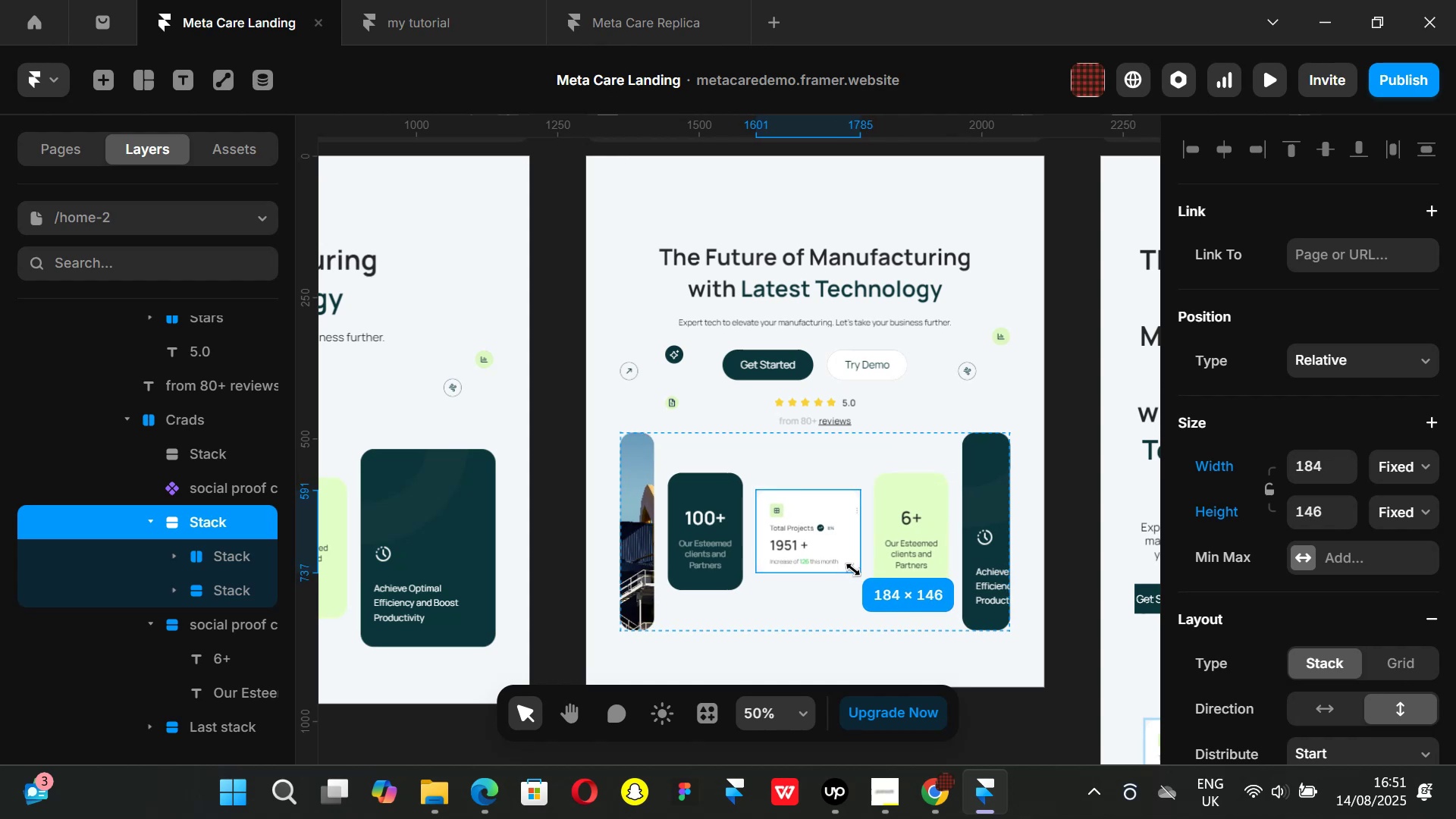 
key(Shift+ShiftLeft)
 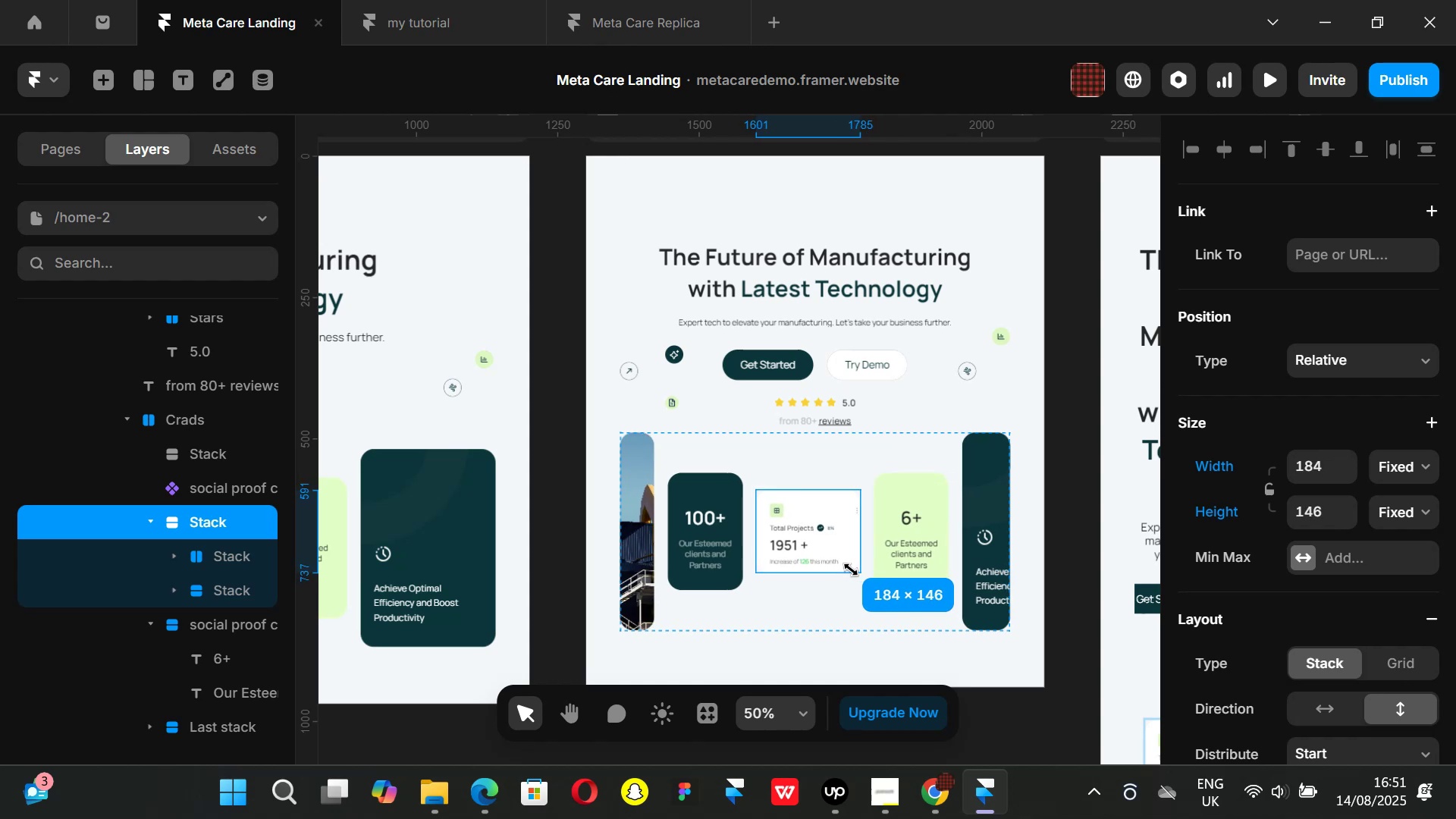 
key(Shift+ShiftLeft)
 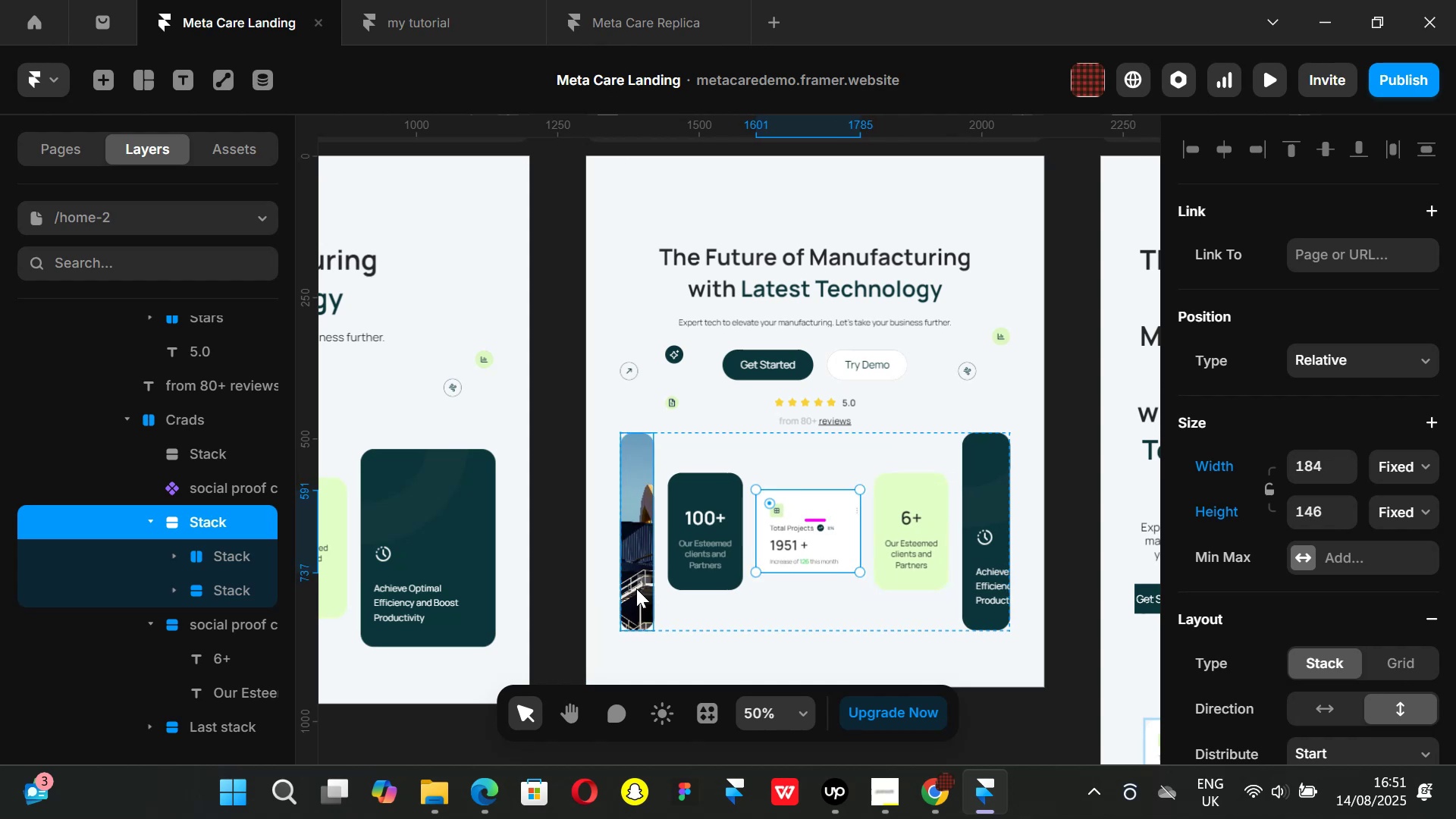 
left_click([636, 588])
 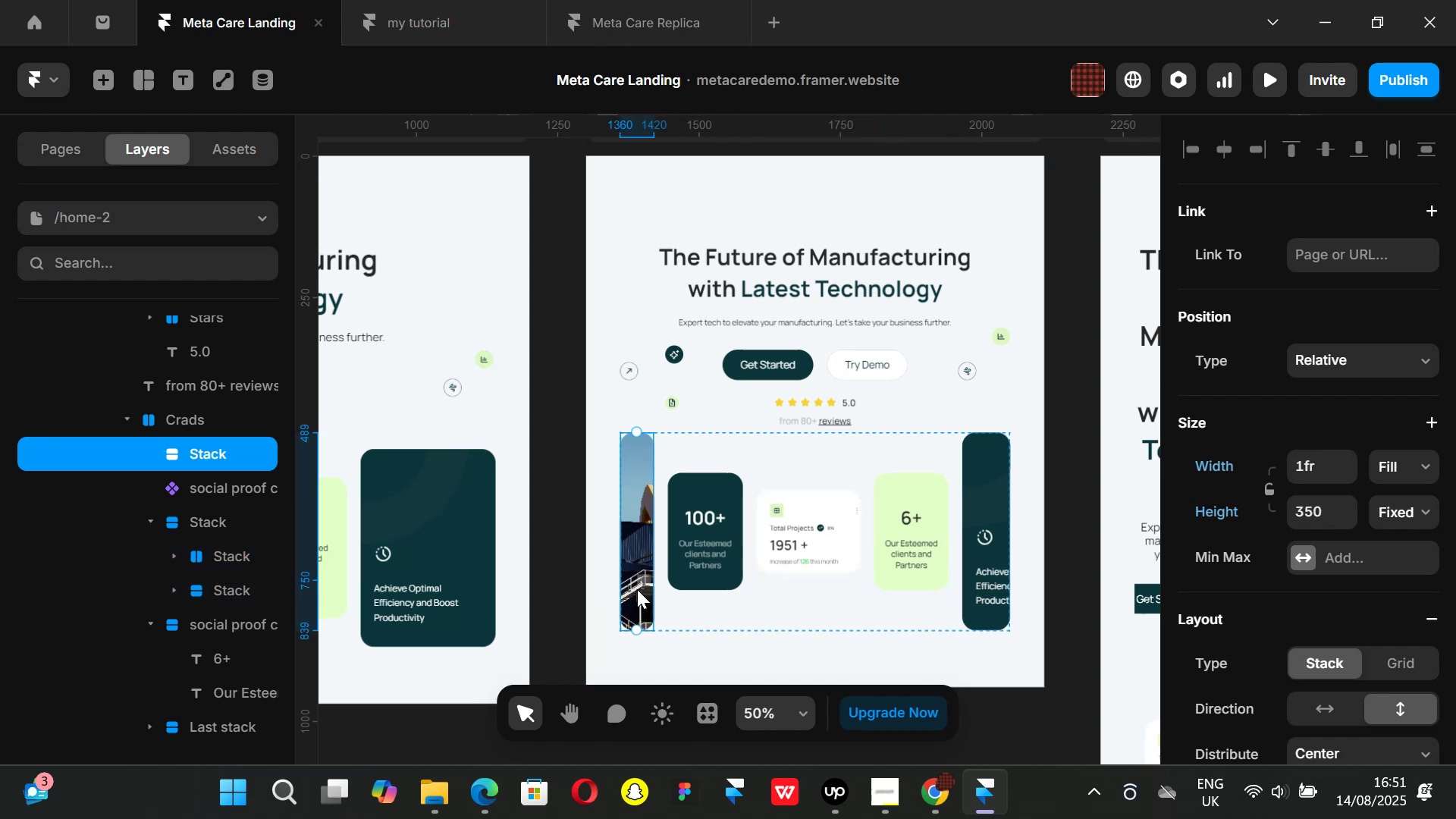 
hold_key(key=ShiftLeft, duration=1.04)
left_click([987, 618])
 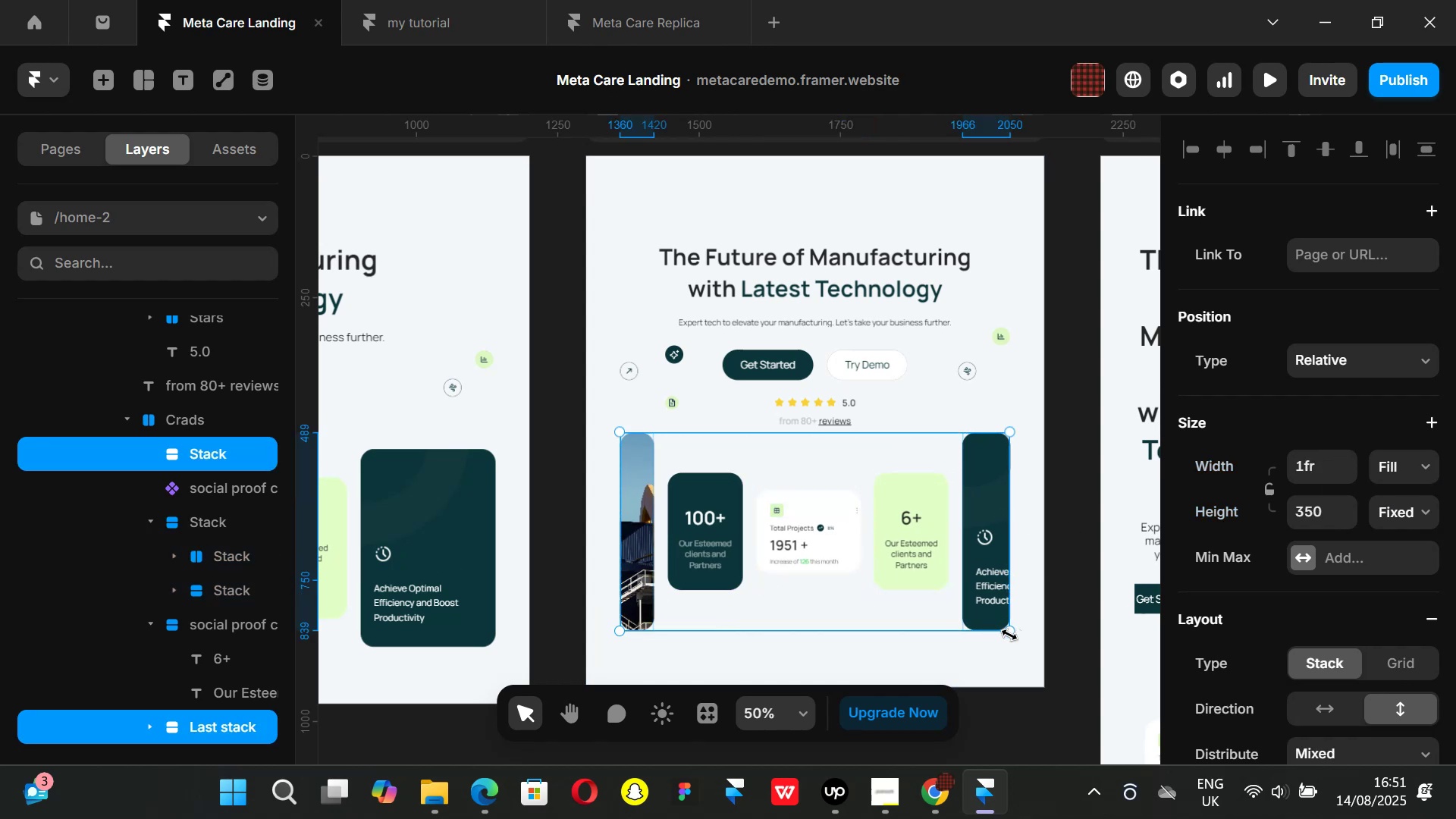 
hold_key(key=ShiftLeft, duration=1.51)
left_click_drag(start_coordinate=[1011, 629], to_coordinate=[969, 593])
 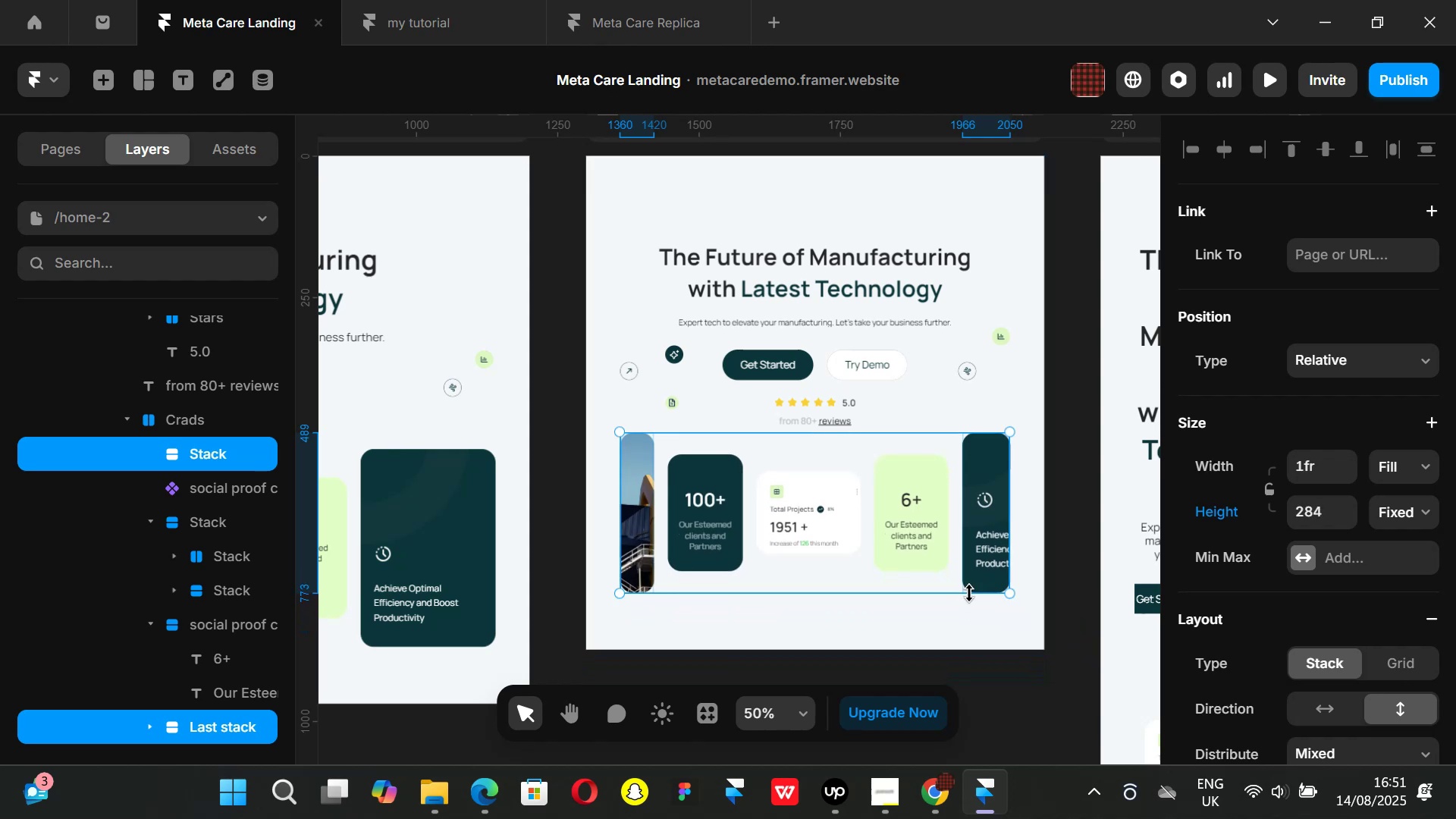 
hold_key(key=ShiftLeft, duration=0.4)
 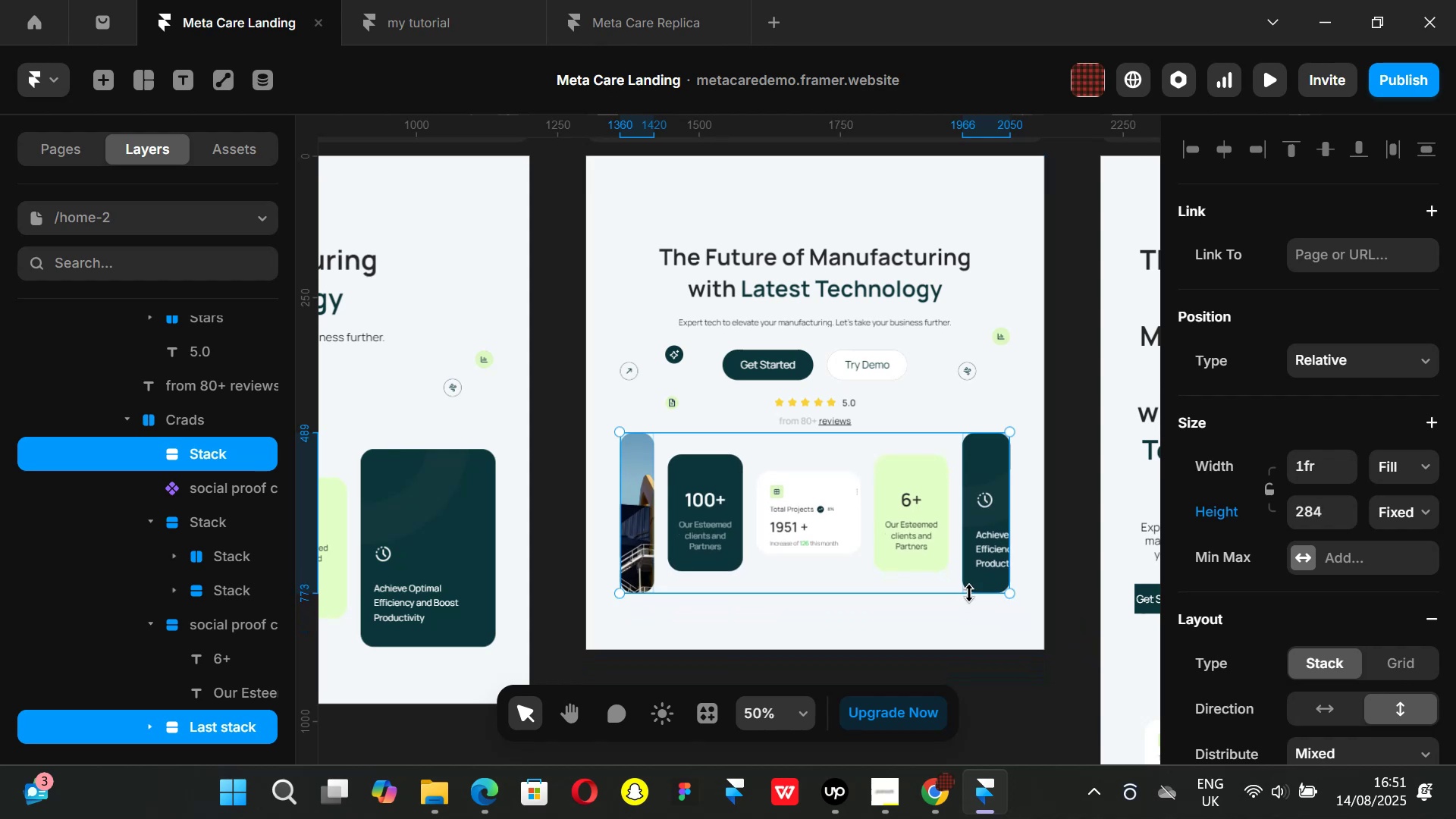 
key(Control+ControlLeft)
 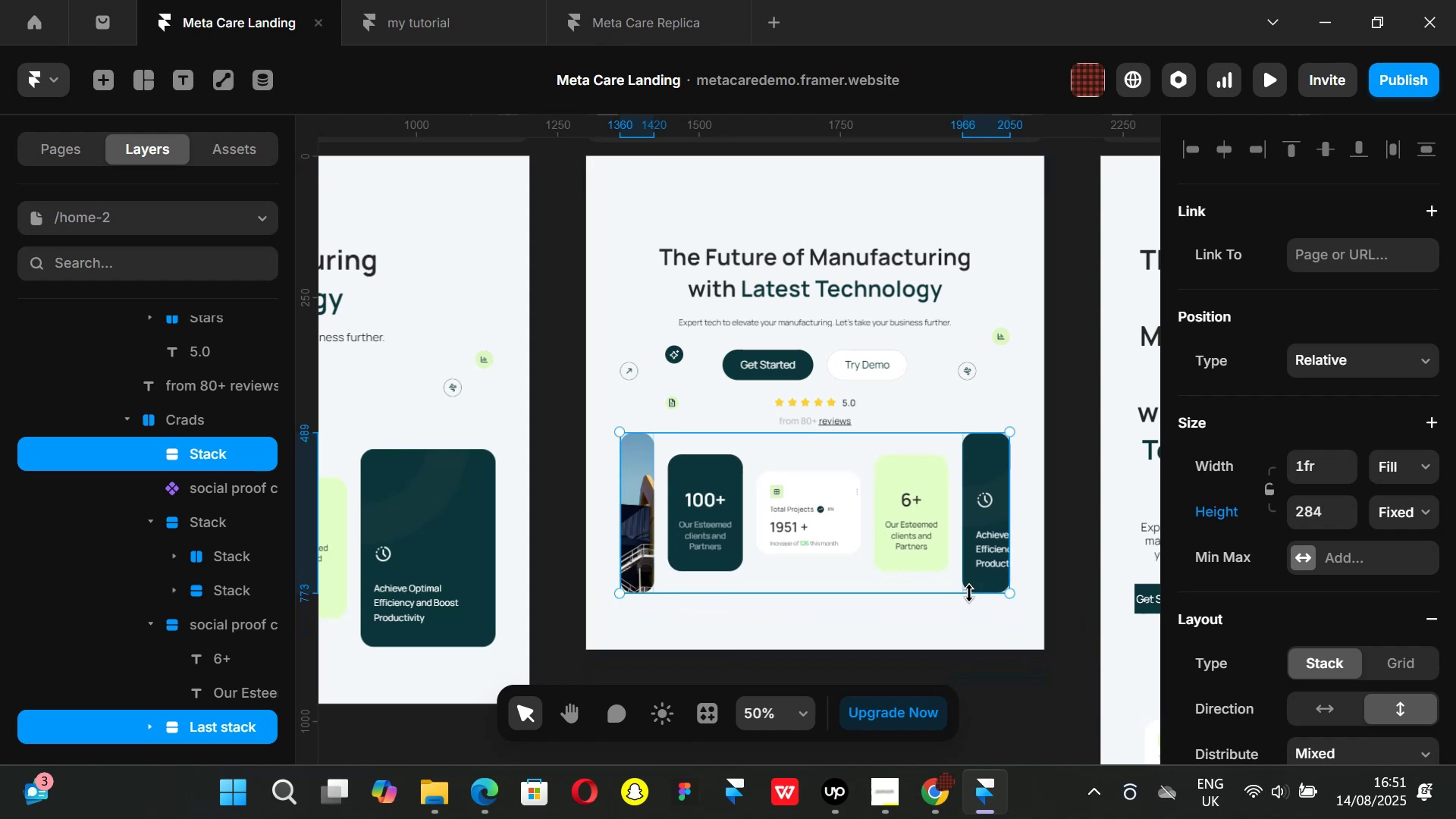 
key(Control+Z)
 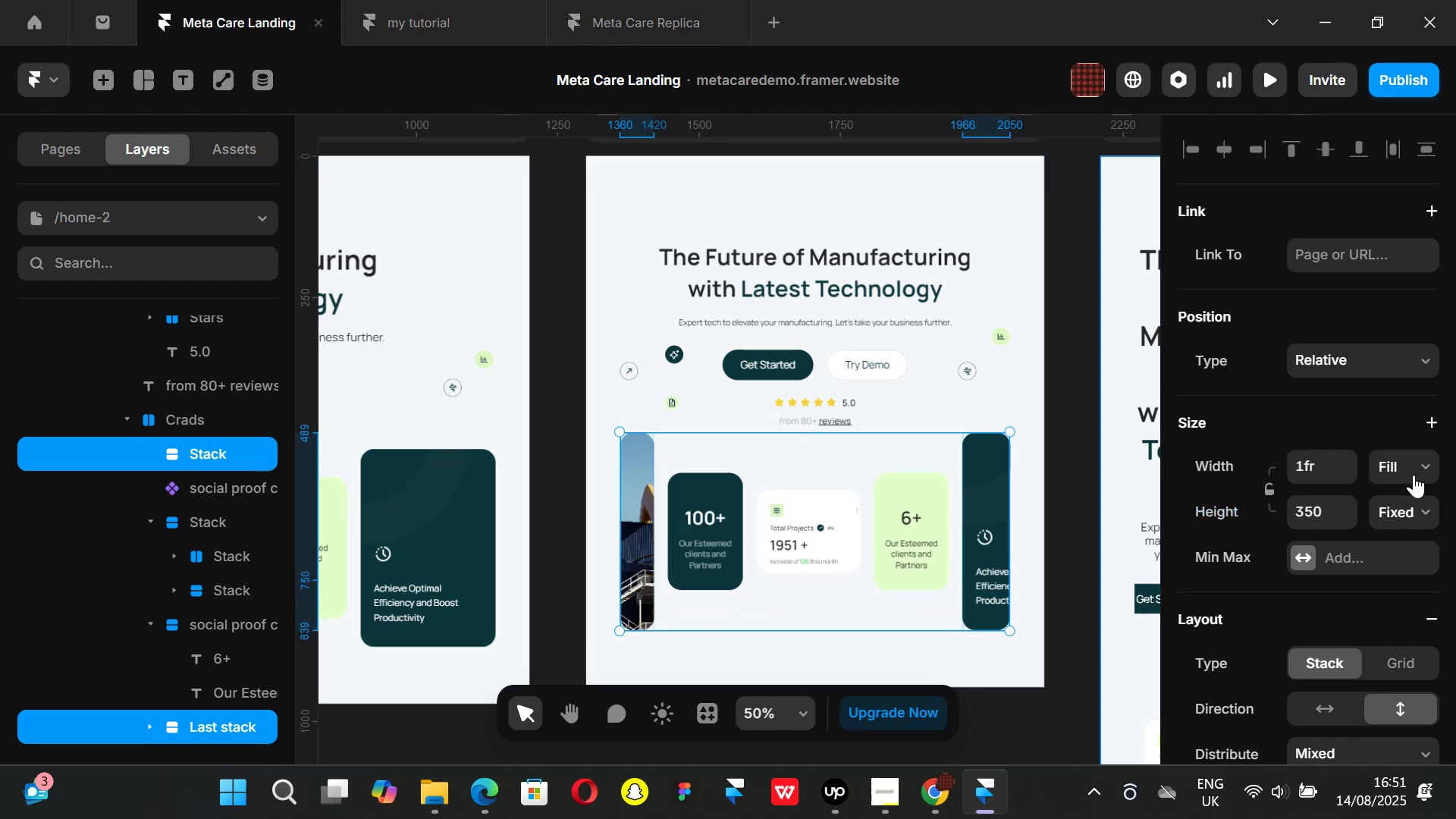 
left_click([1428, 469])
 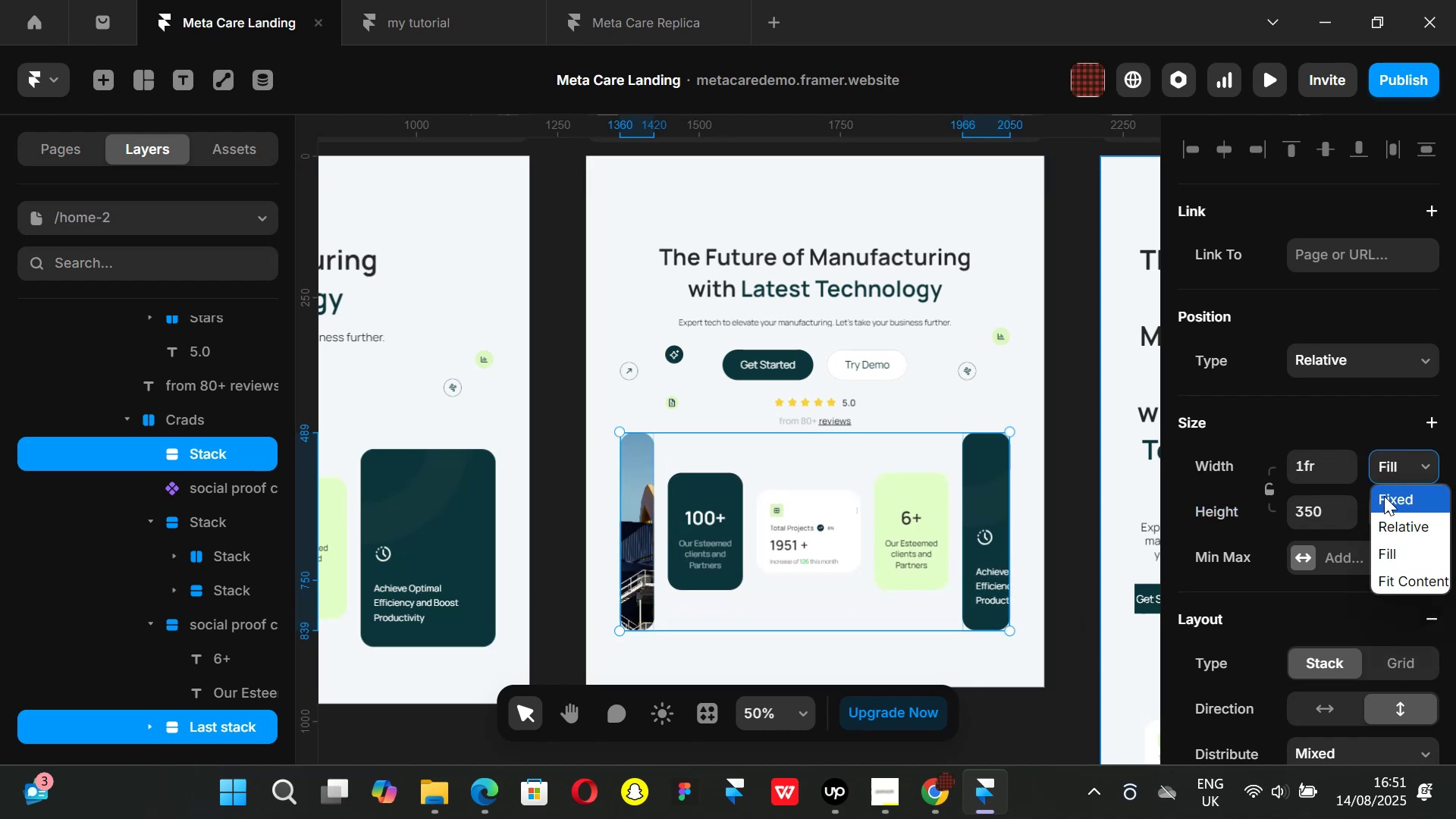 
left_click([1384, 496])
 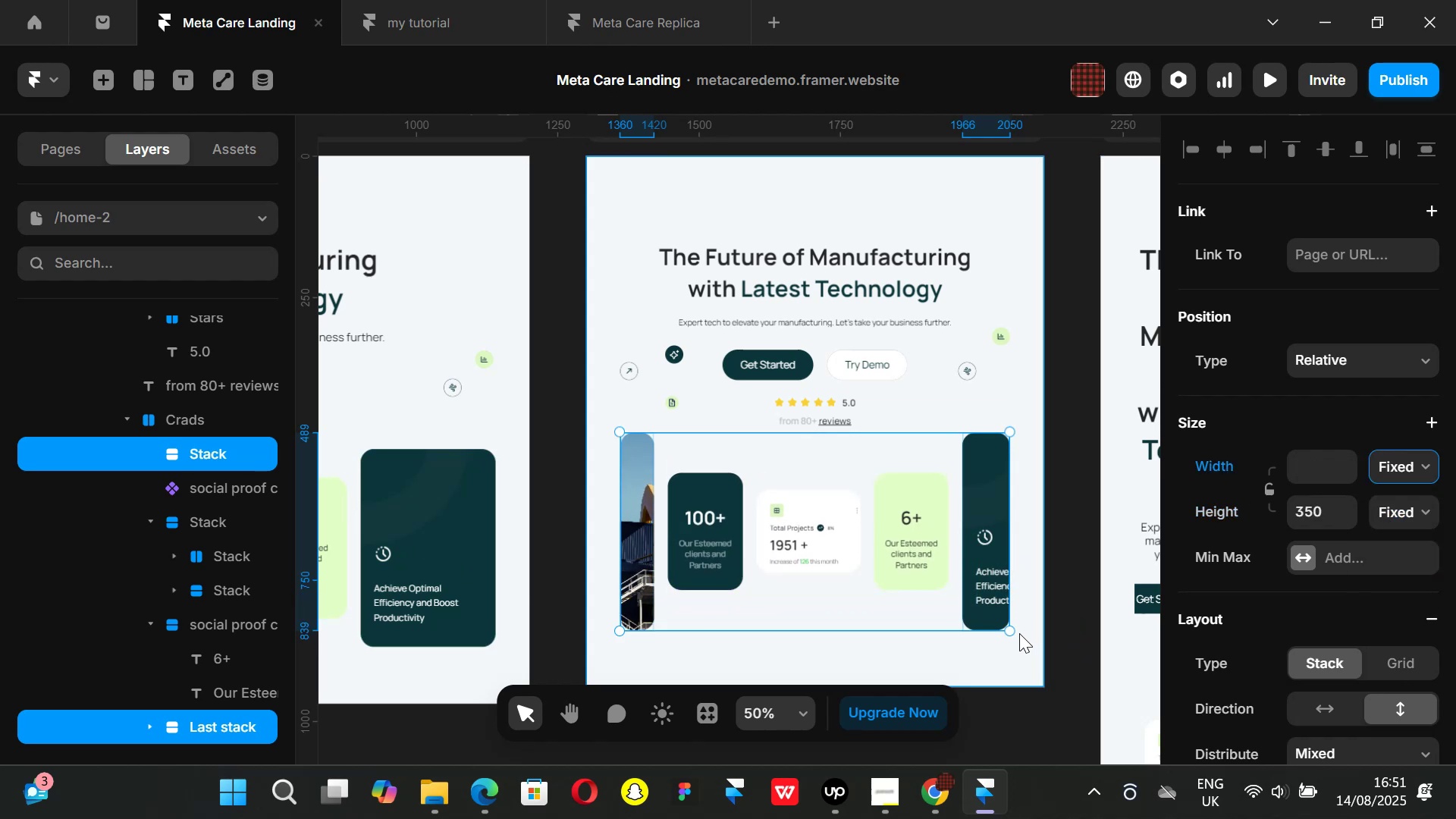 
hold_key(key=ShiftLeft, duration=1.51)
left_click_drag(start_coordinate=[1009, 628], to_coordinate=[968, 586])
 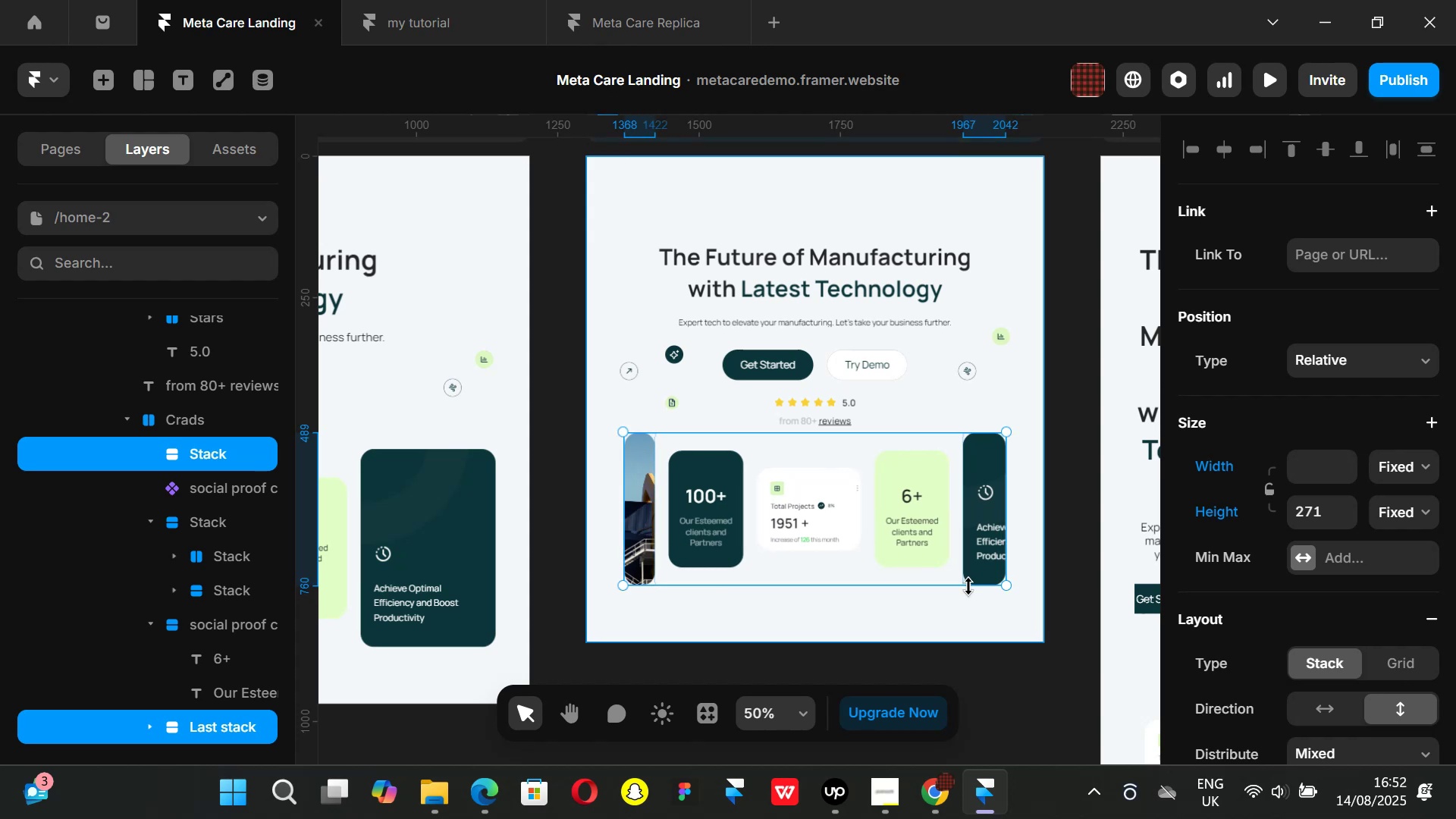 
hold_key(key=ShiftLeft, duration=1.51)
 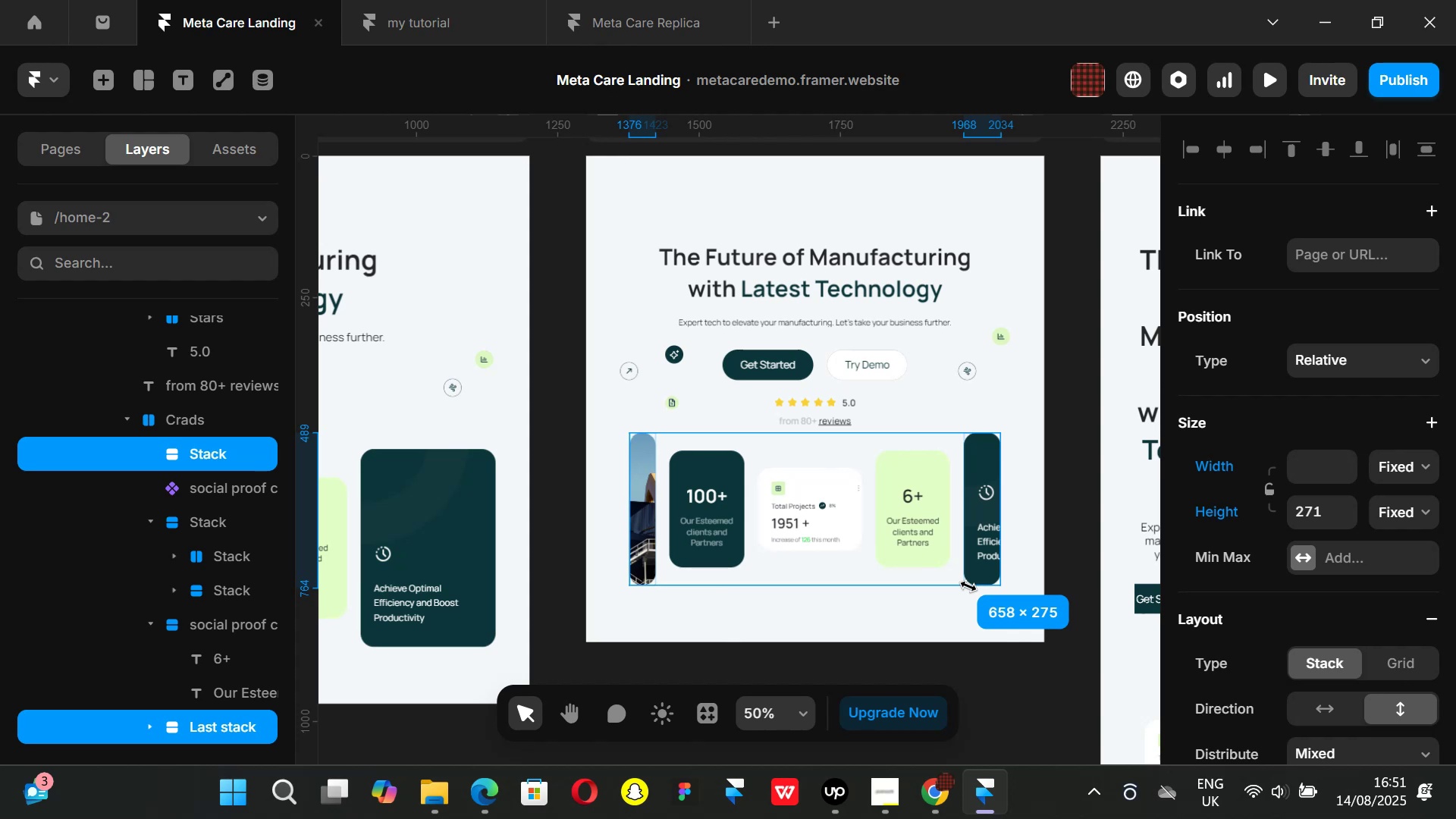 
hold_key(key=ShiftLeft, duration=1.51)
 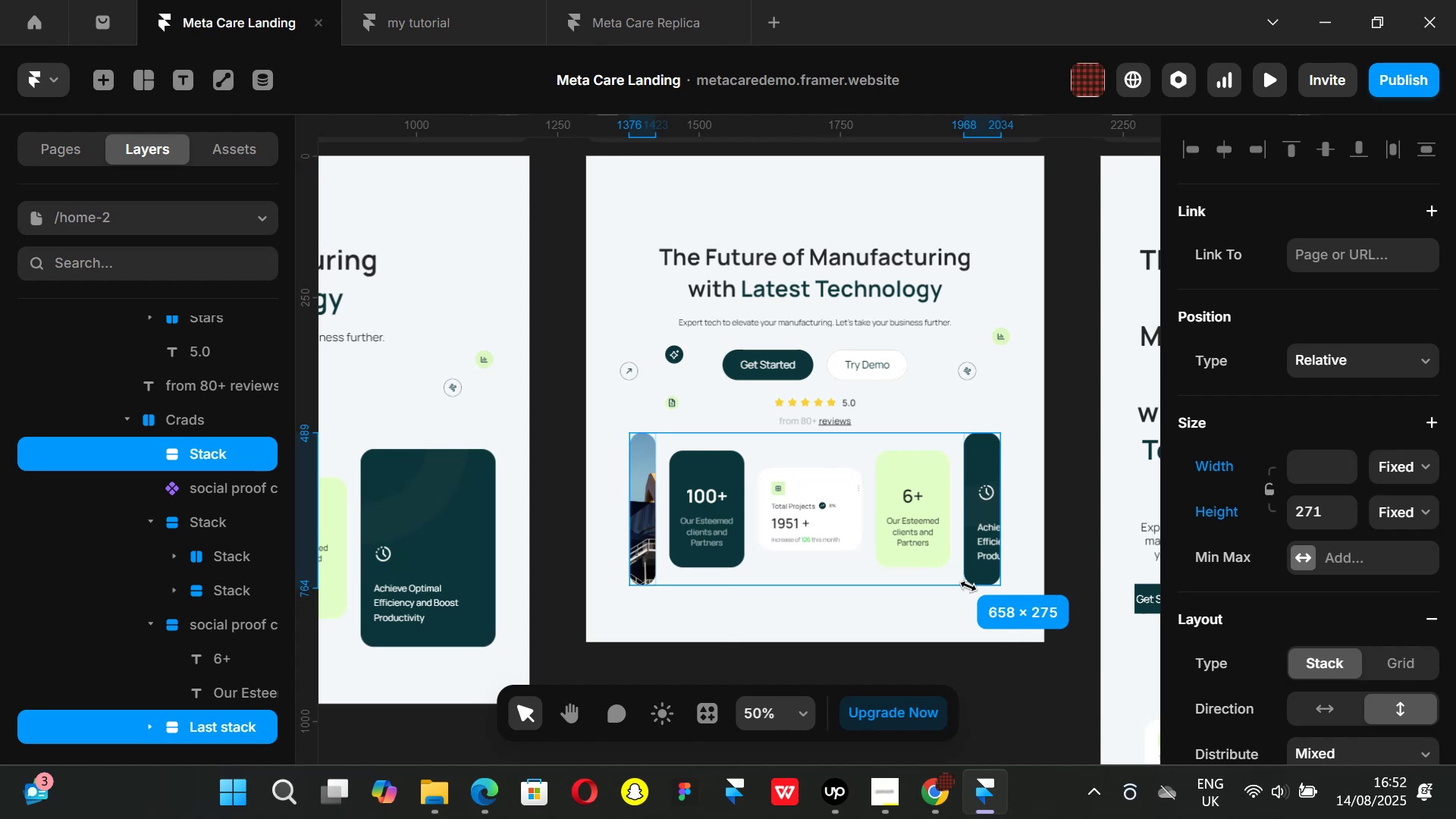 
hold_key(key=ShiftLeft, duration=0.77)
 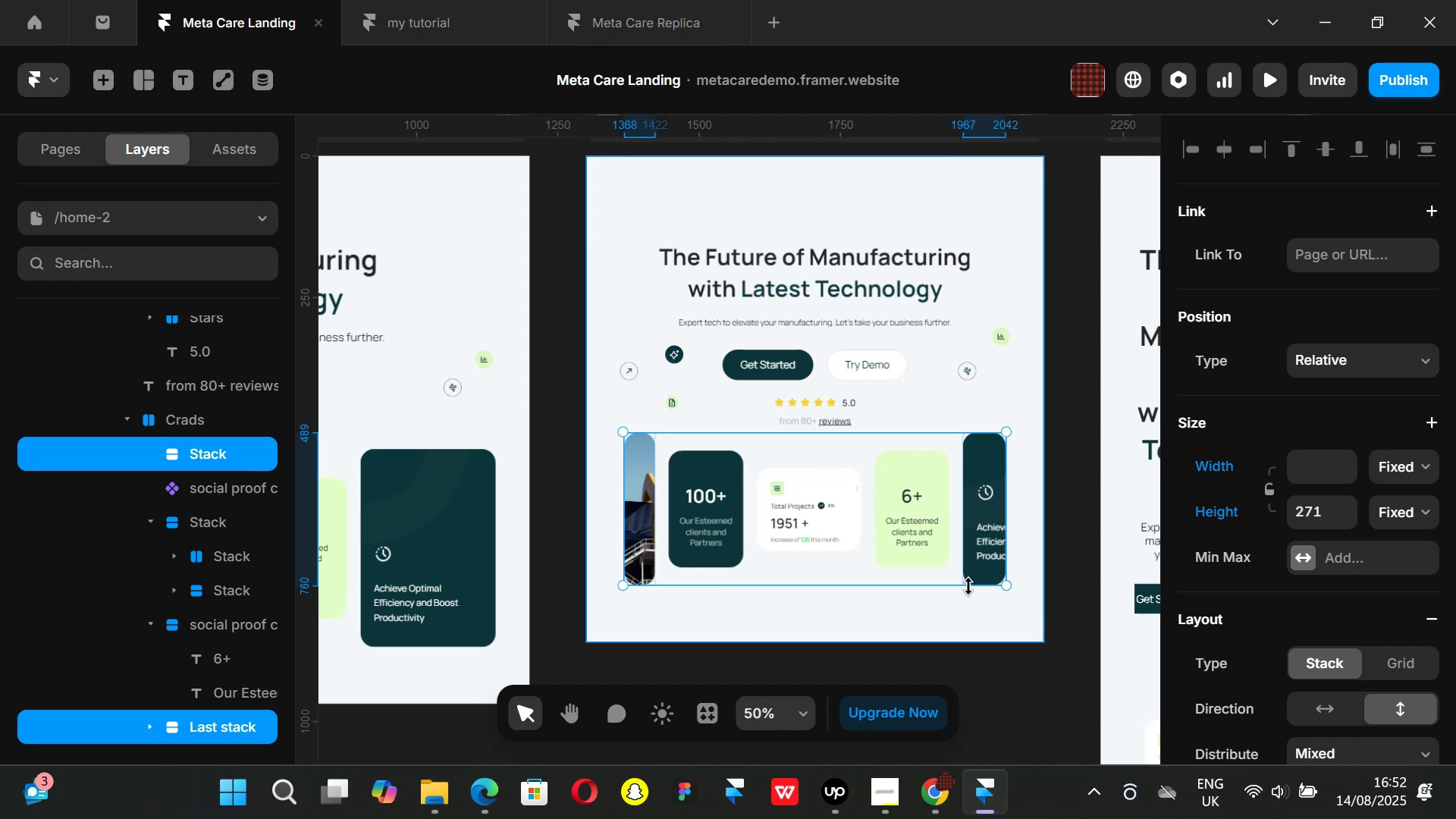 
key(Control+ControlLeft)
 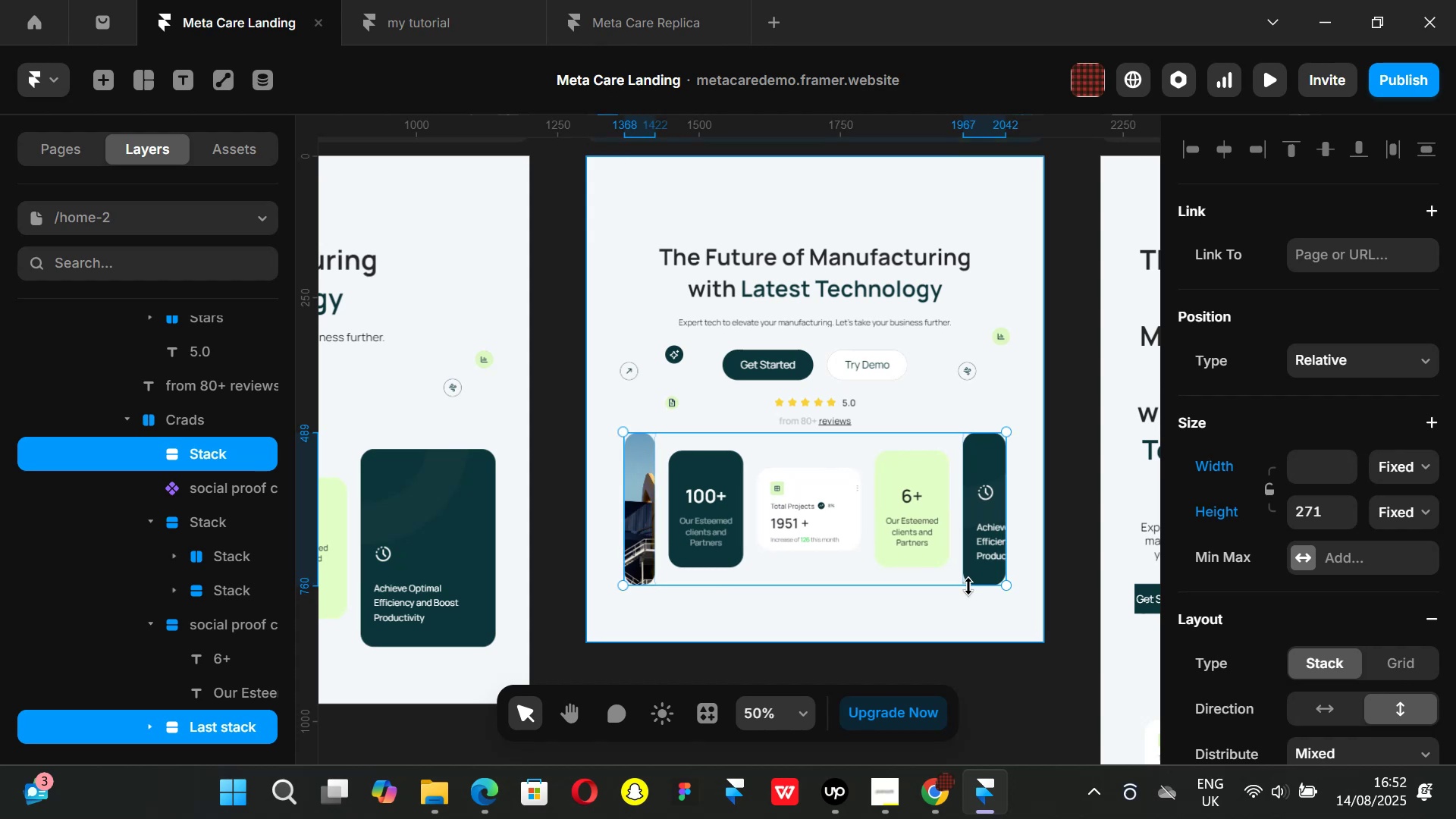 
key(Control+Z)
 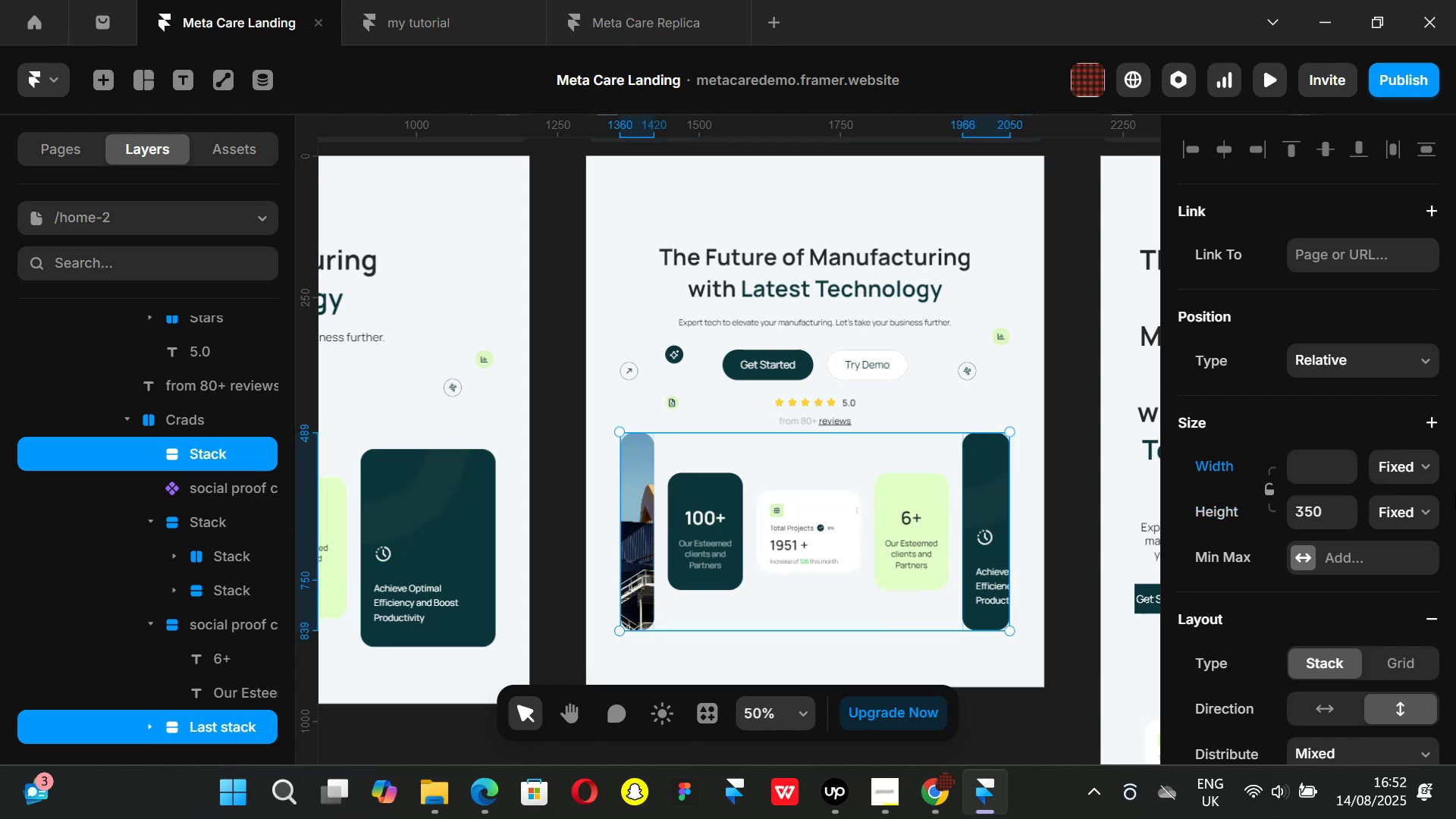 
left_click([1426, 464])
 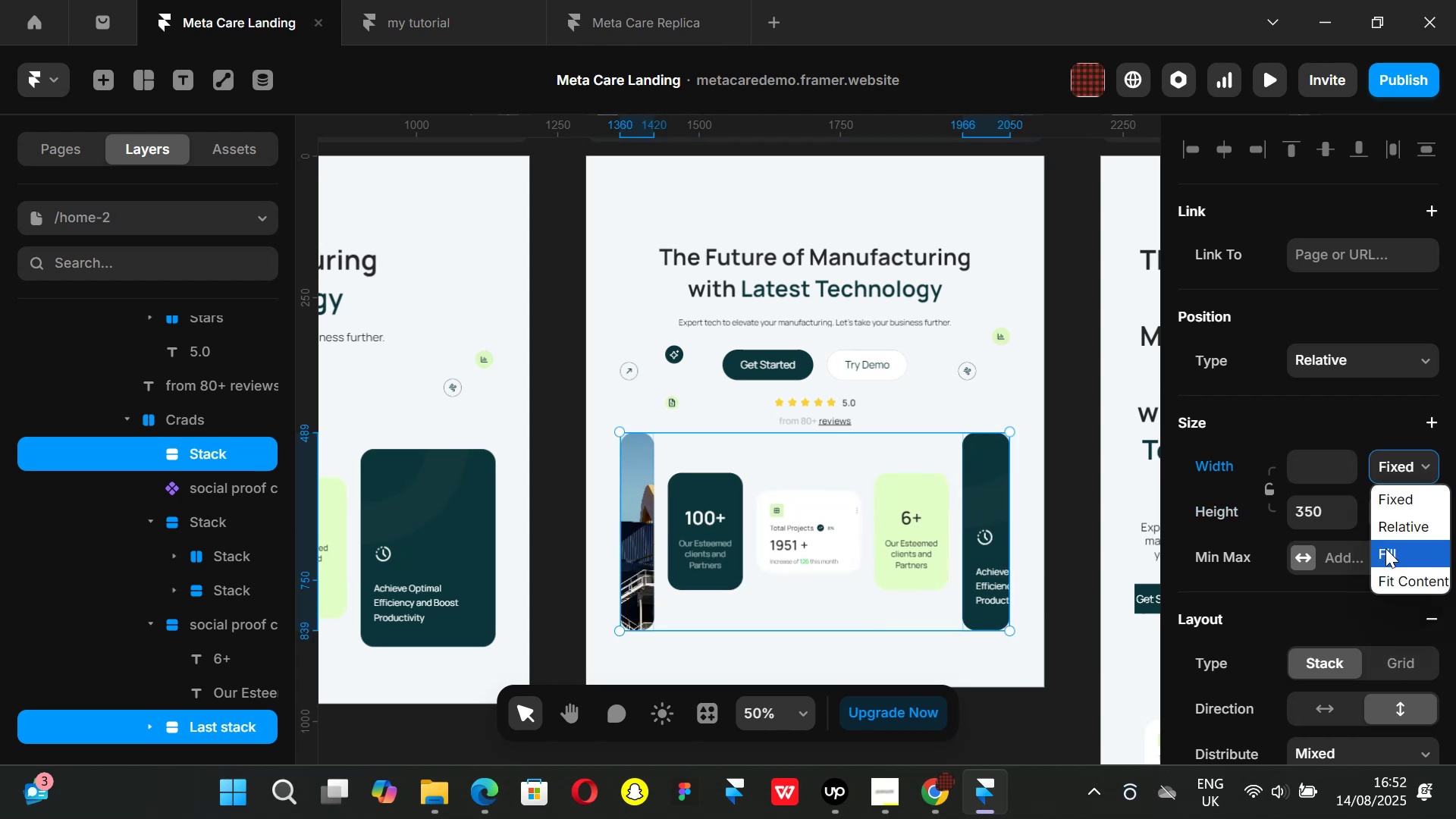 
left_click([1385, 548])
 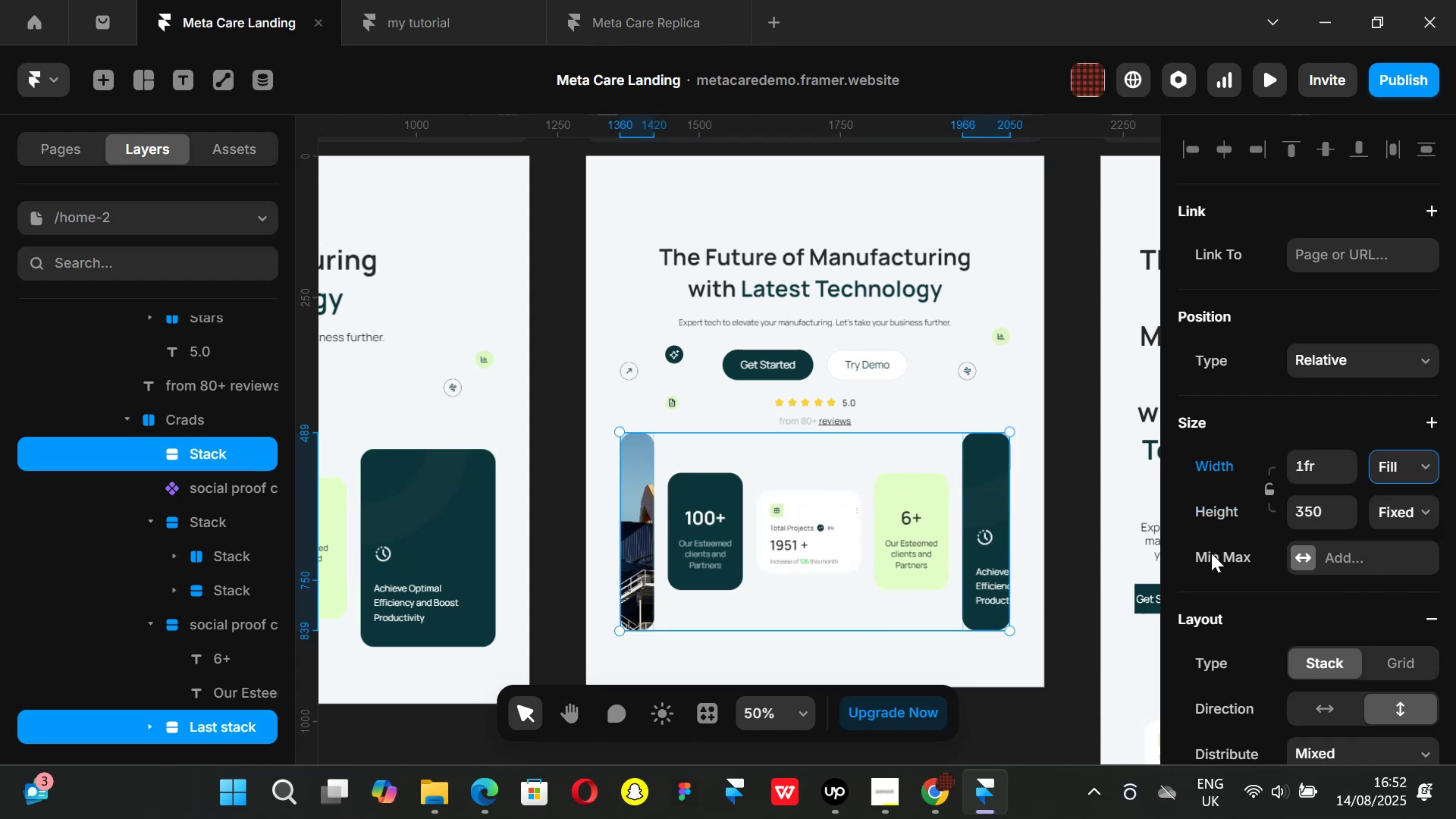 
key(Control+Z)
 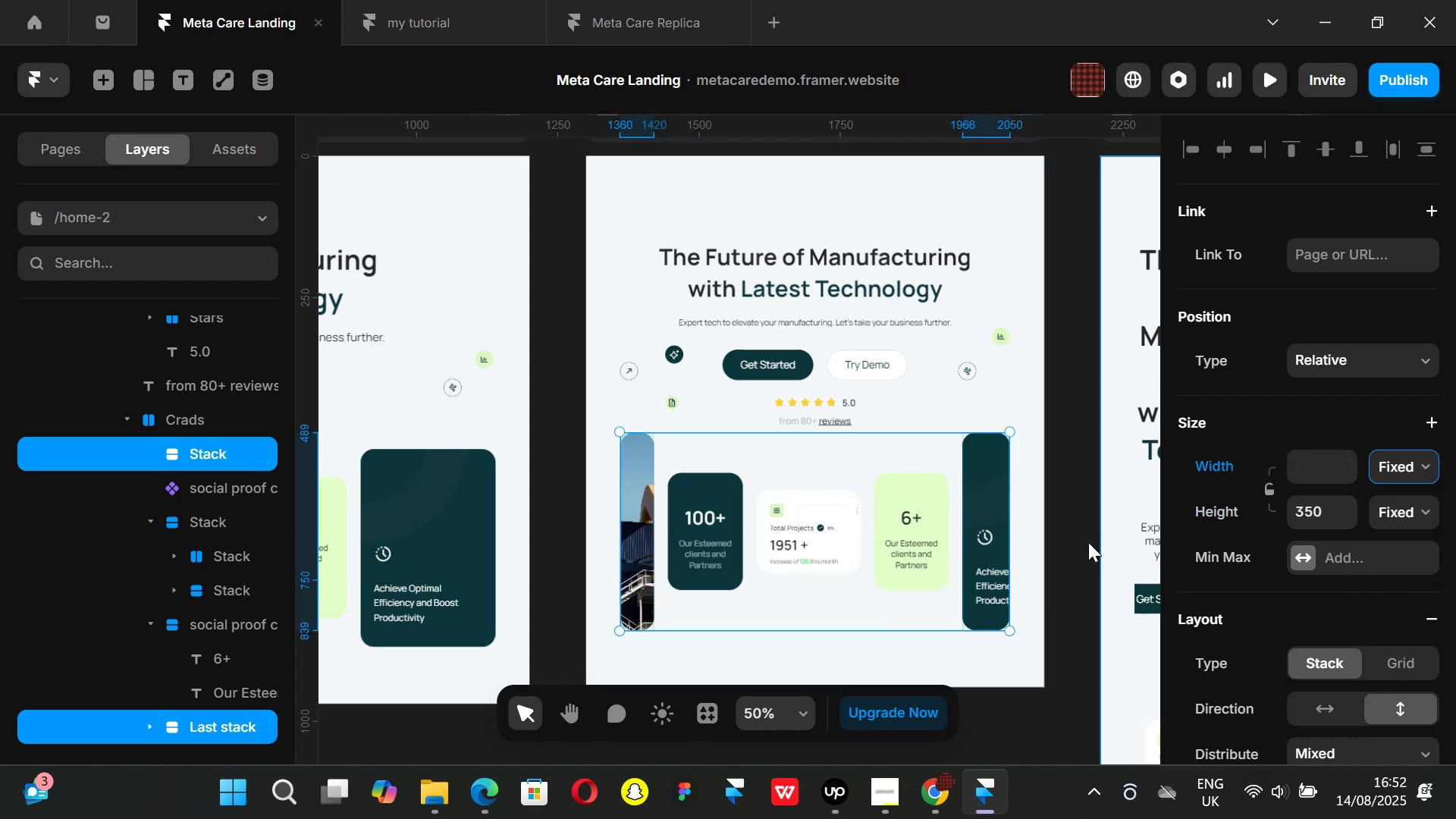 
left_click([1084, 541])
 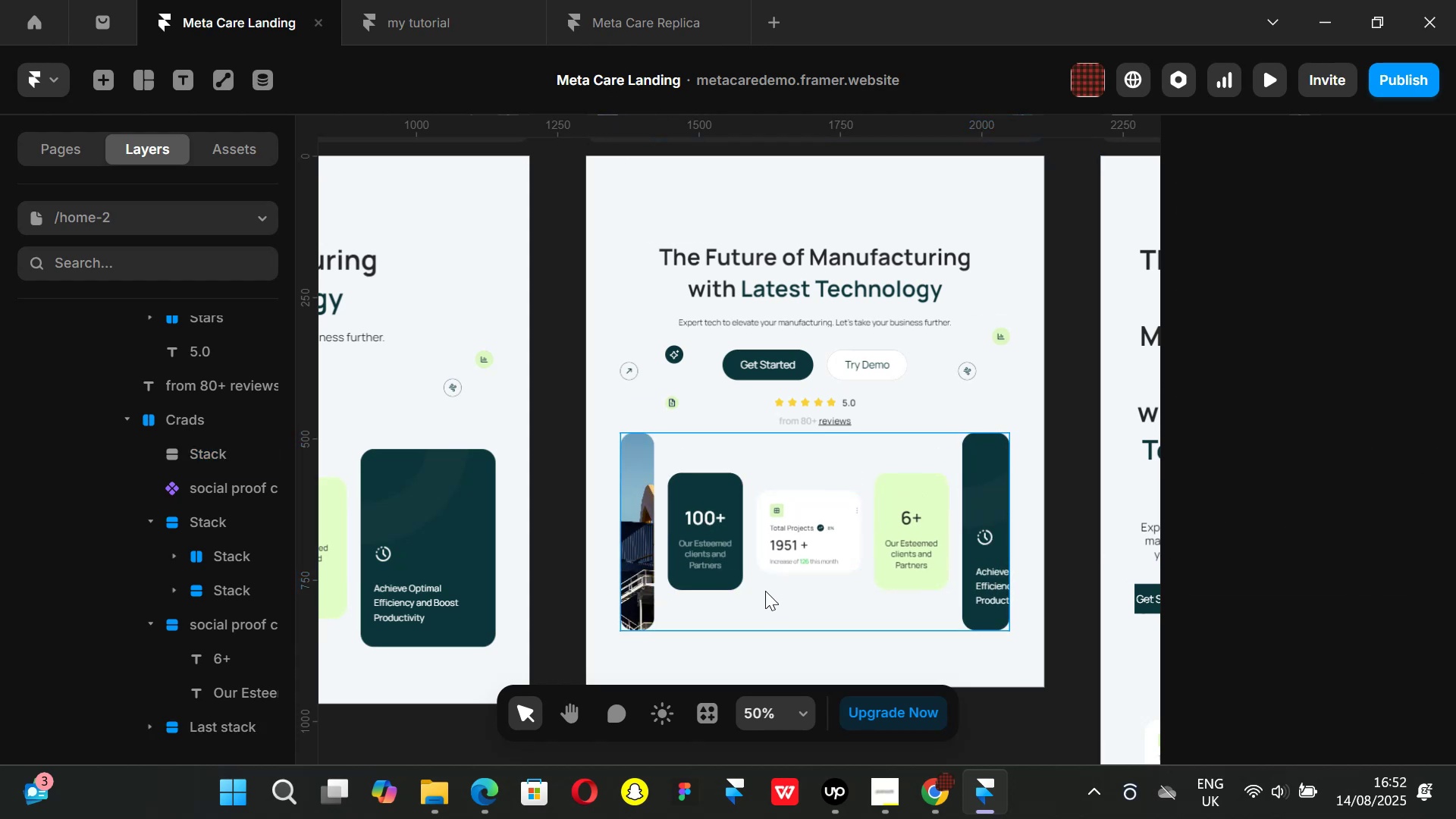 
left_click([765, 601])
 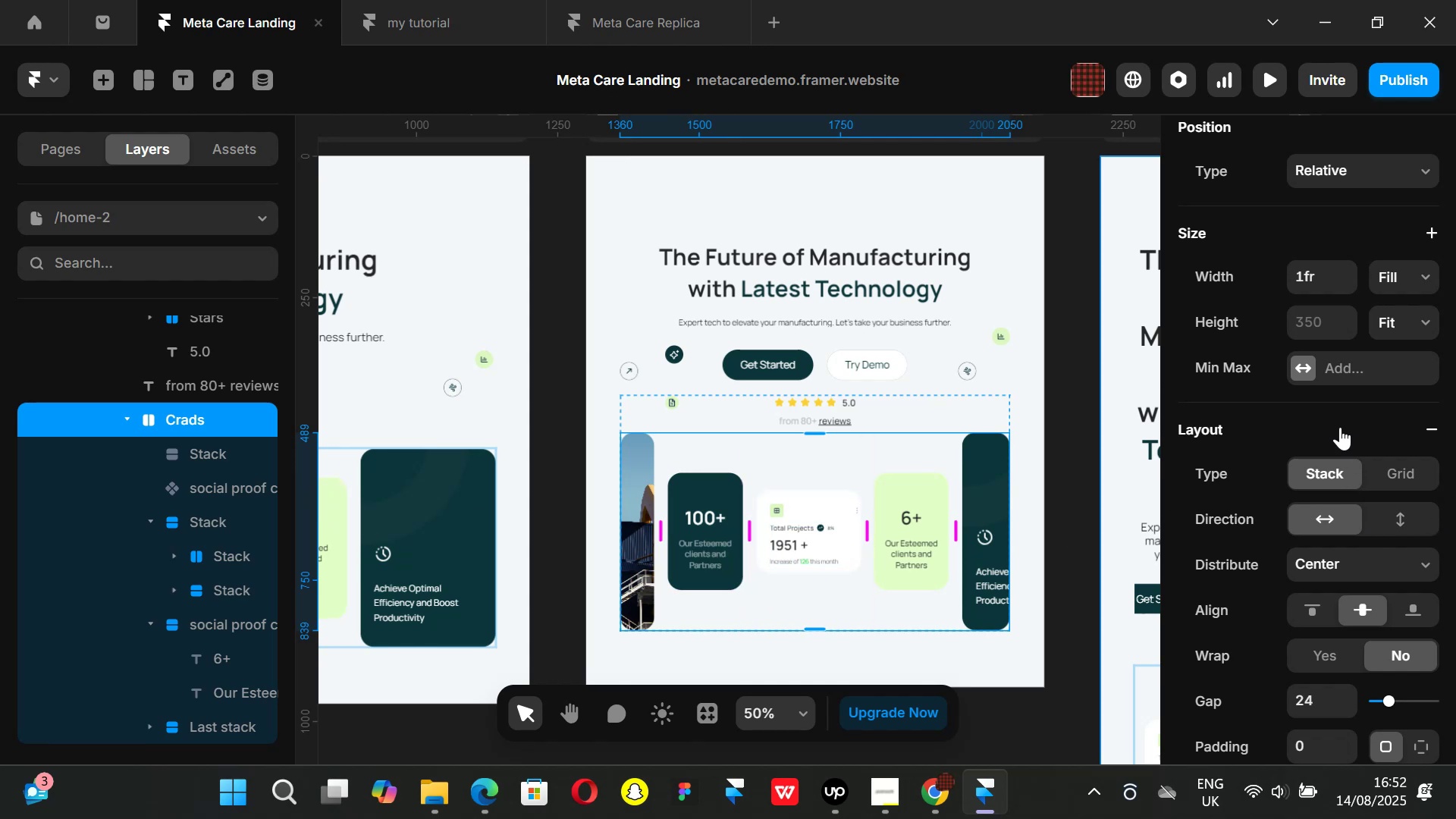 
wait(6.39)
 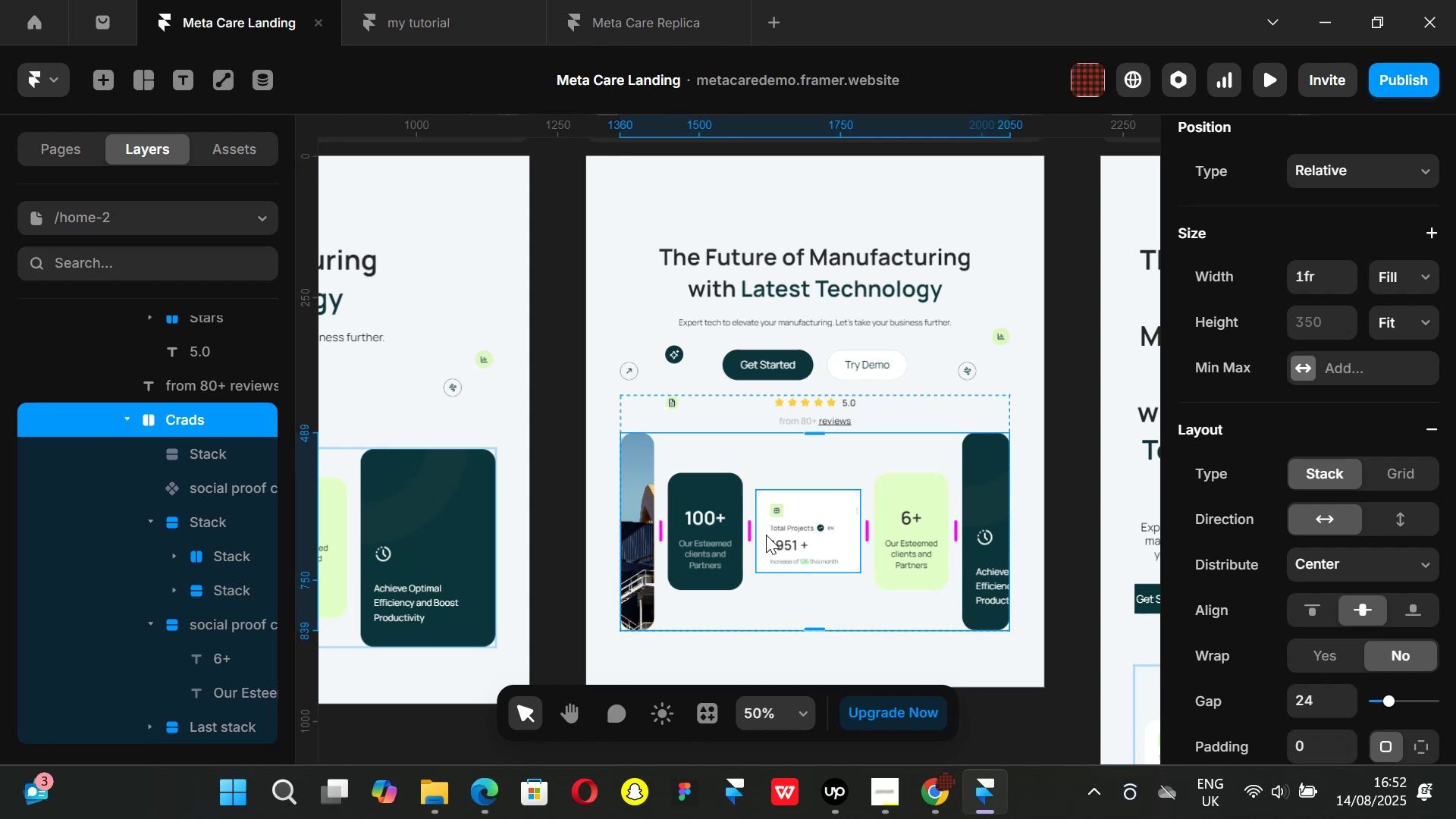 
left_click([631, 573])
 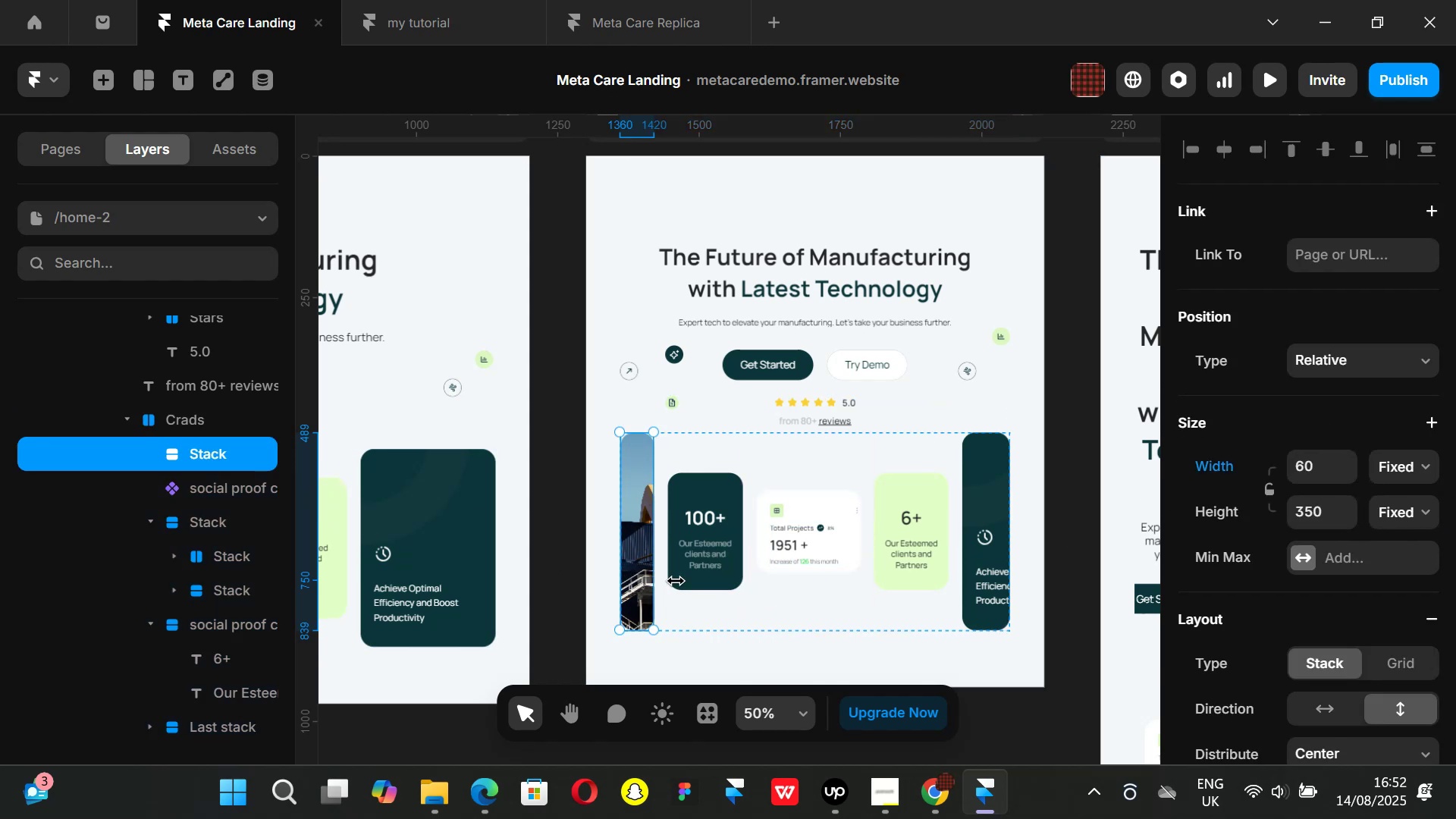 
hold_key(key=ShiftLeft, duration=1.51)
 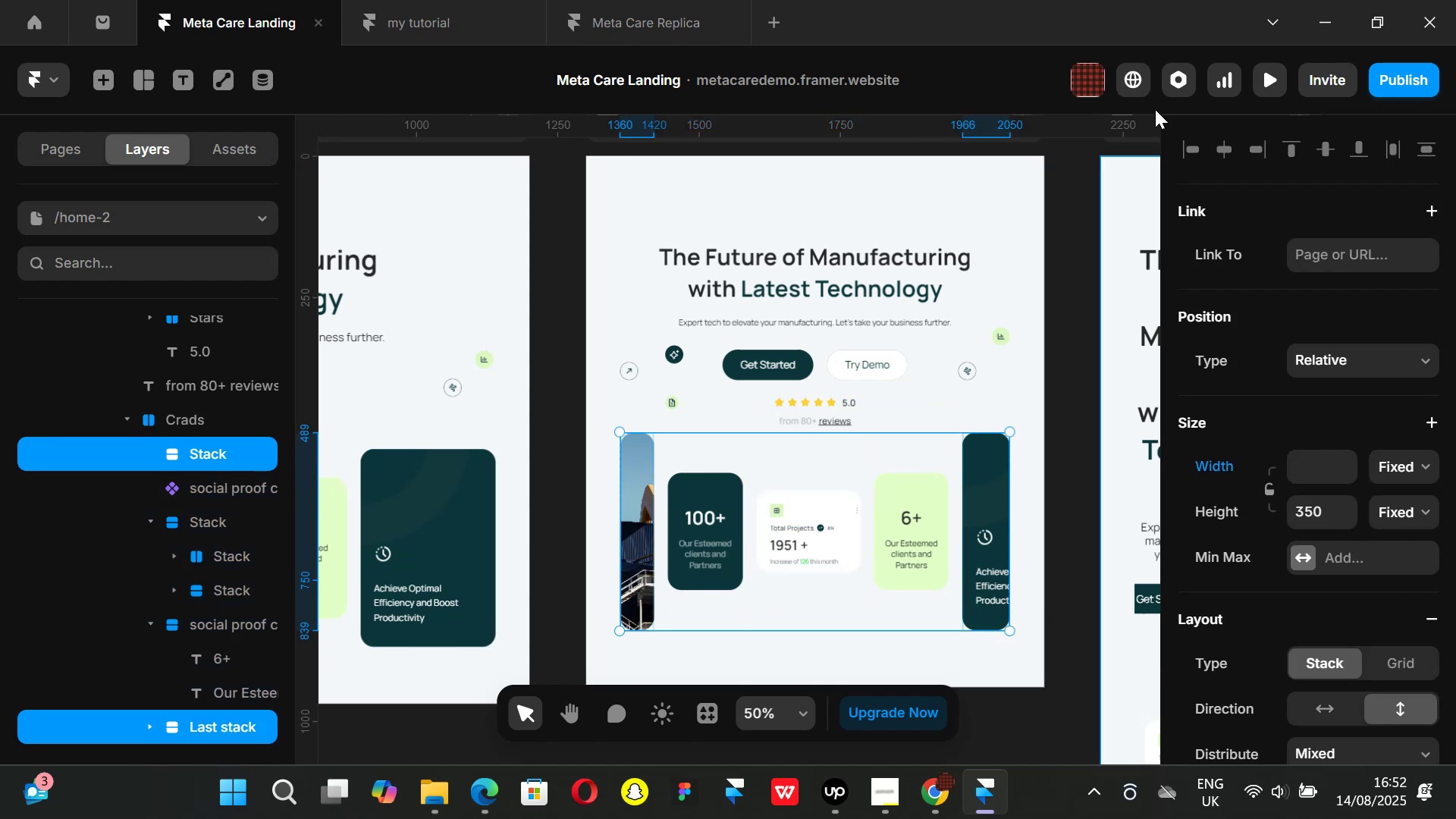 
hold_key(key=ShiftLeft, duration=0.53)
left_click([981, 615])
 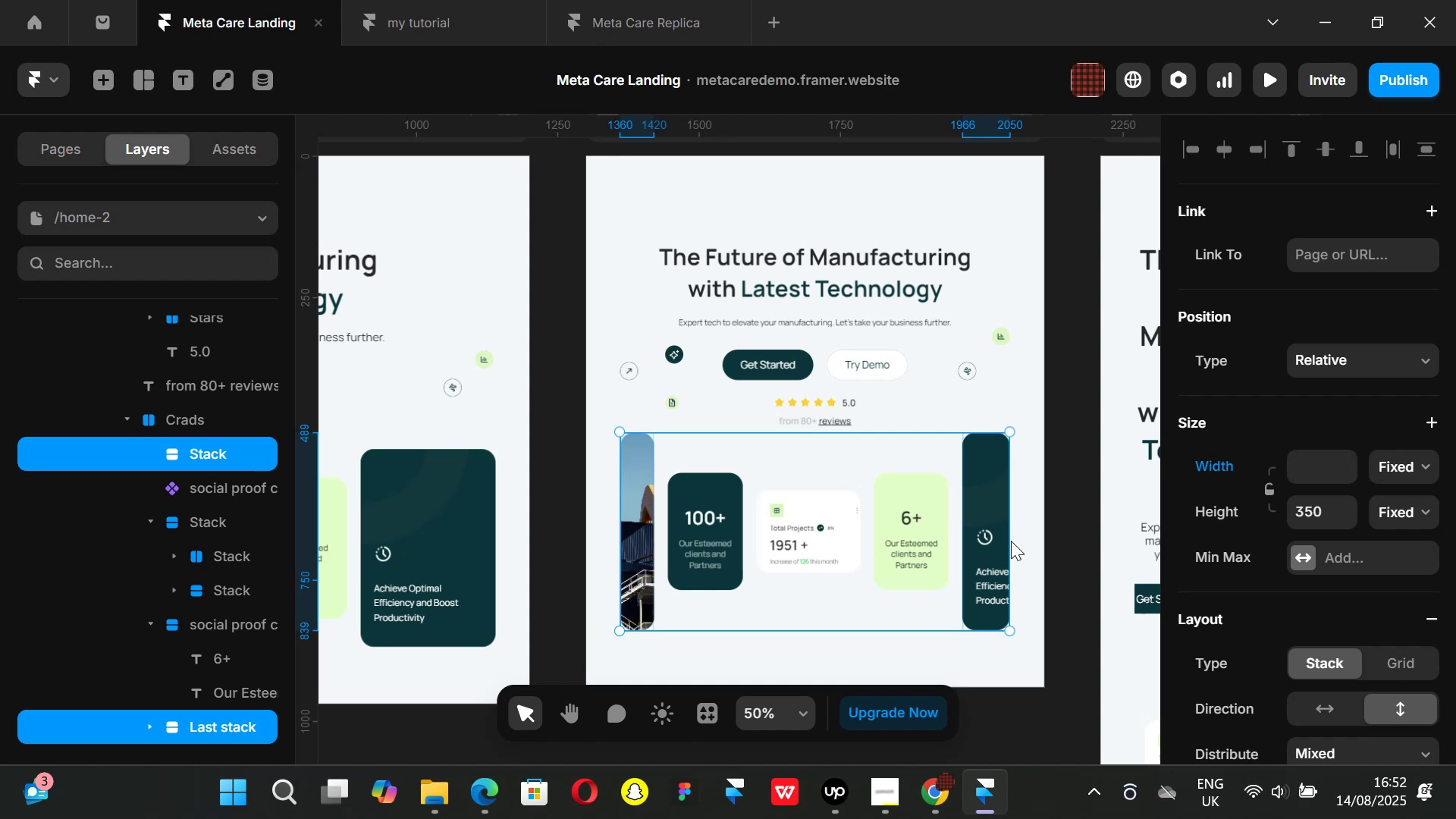 
scroll: coordinate [1321, 533], scroll_direction: down, amount: 2.0
 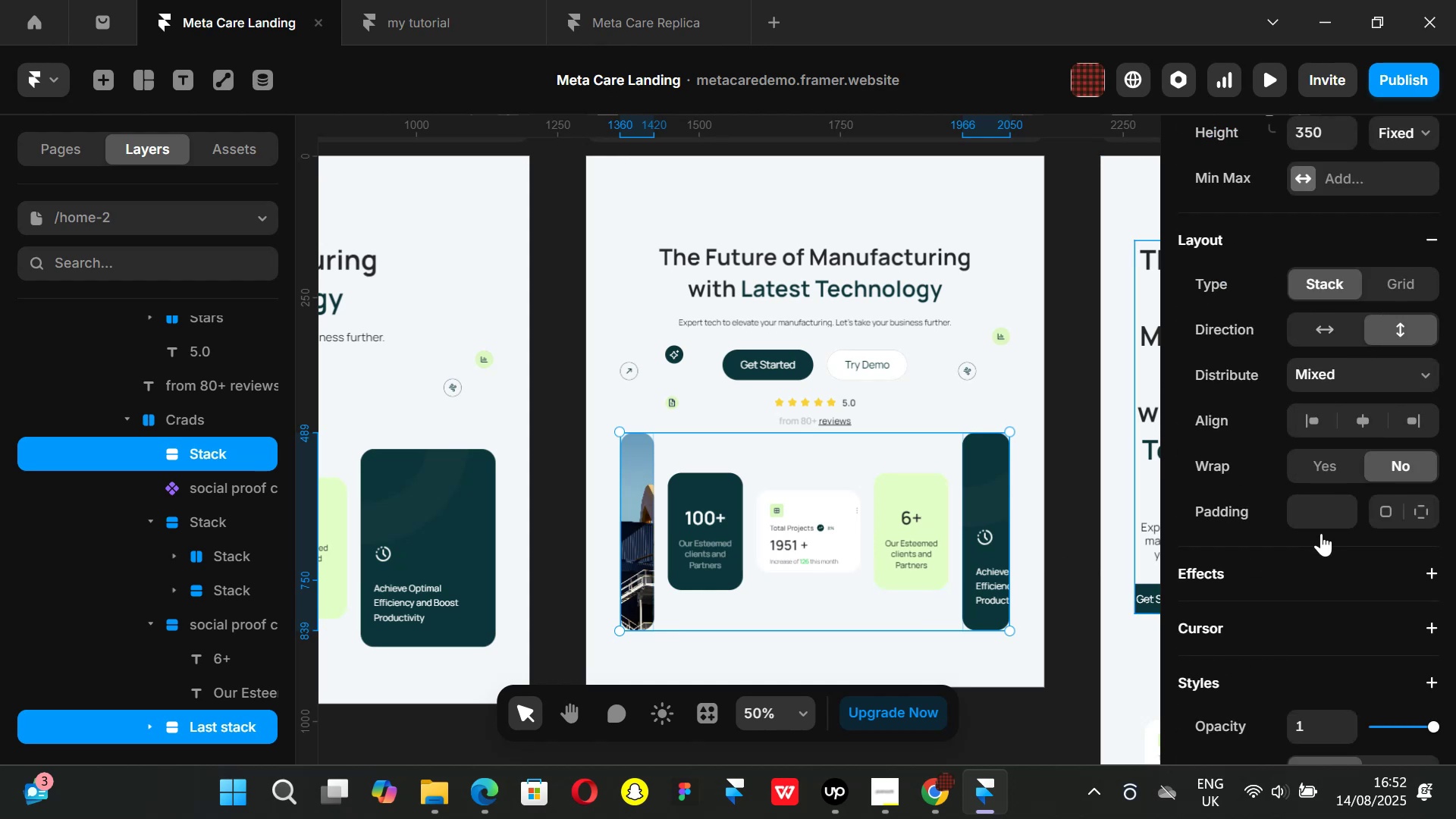 
scroll: coordinate [1321, 533], scroll_direction: up, amount: 1.0
 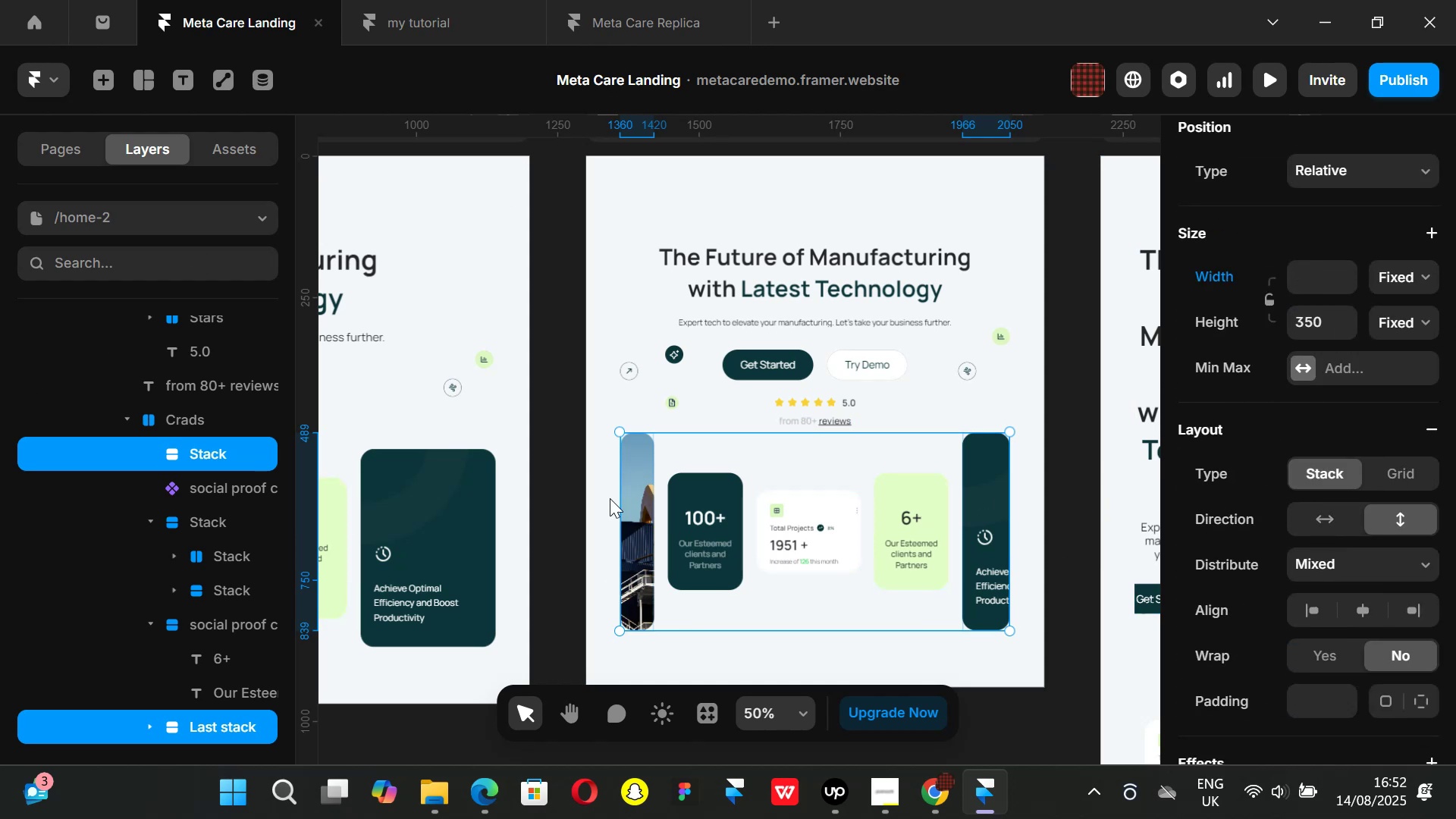 
wait(5.23)
 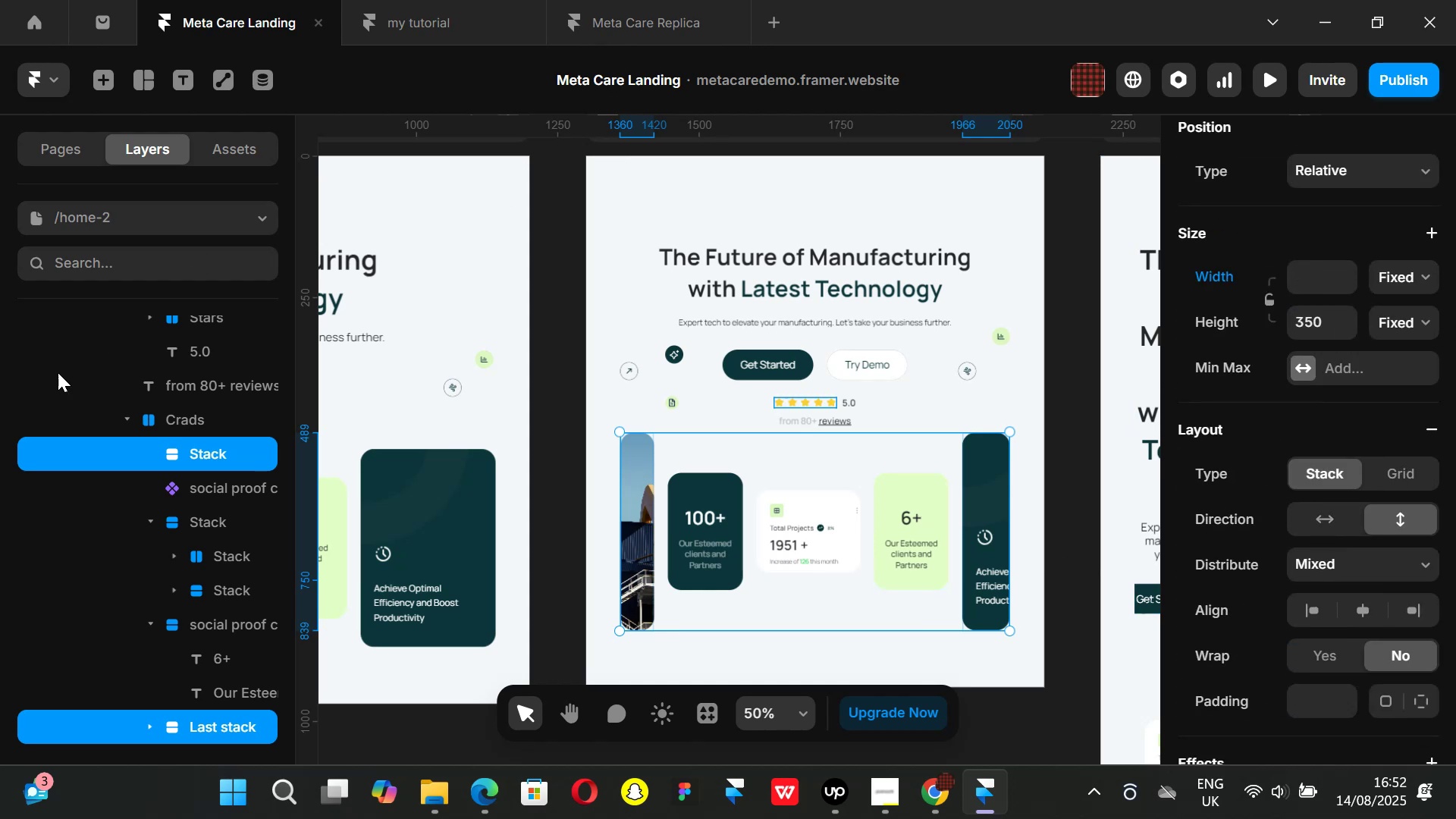 
left_click([143, 522])
 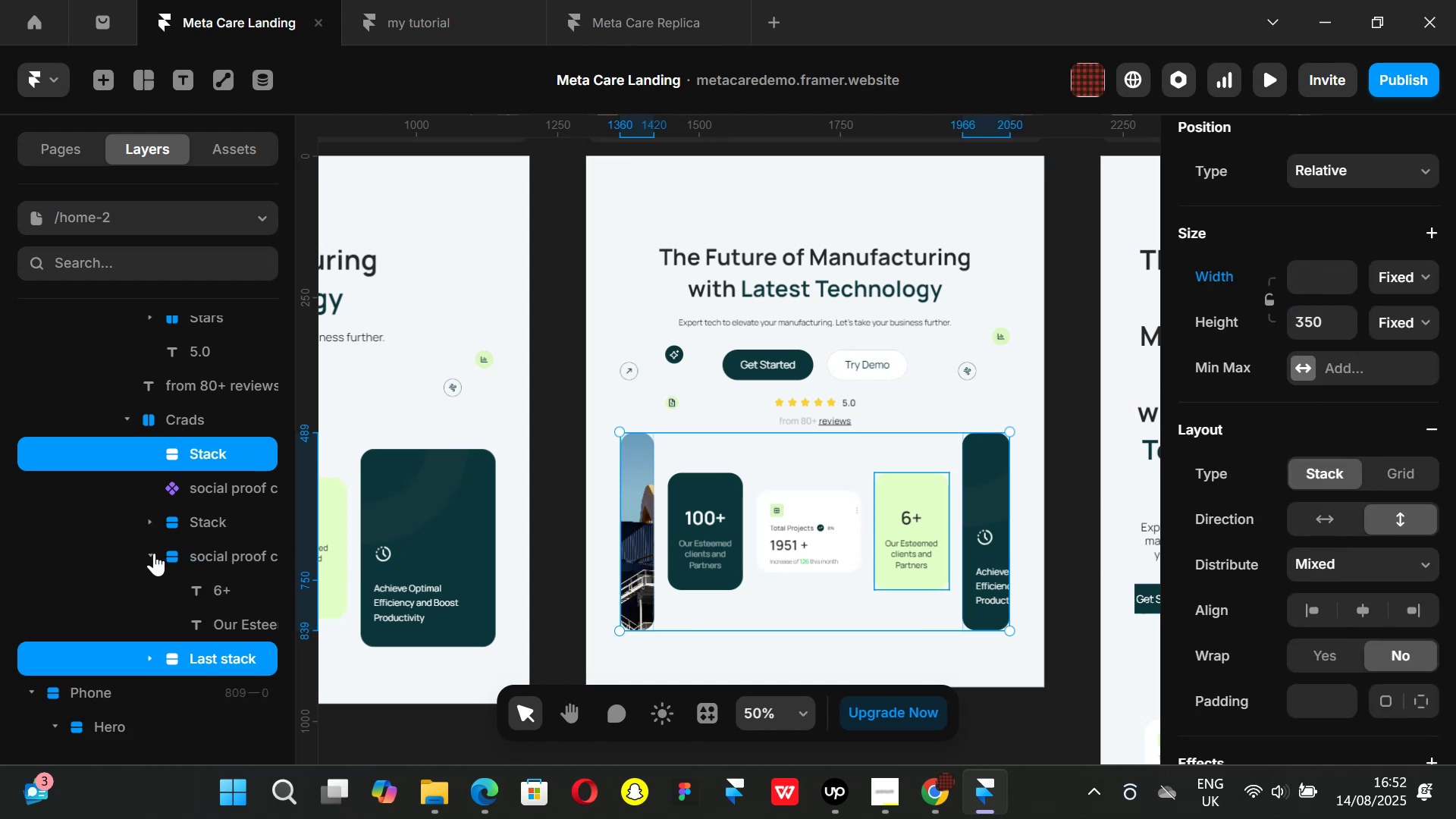 
left_click([152, 552])
 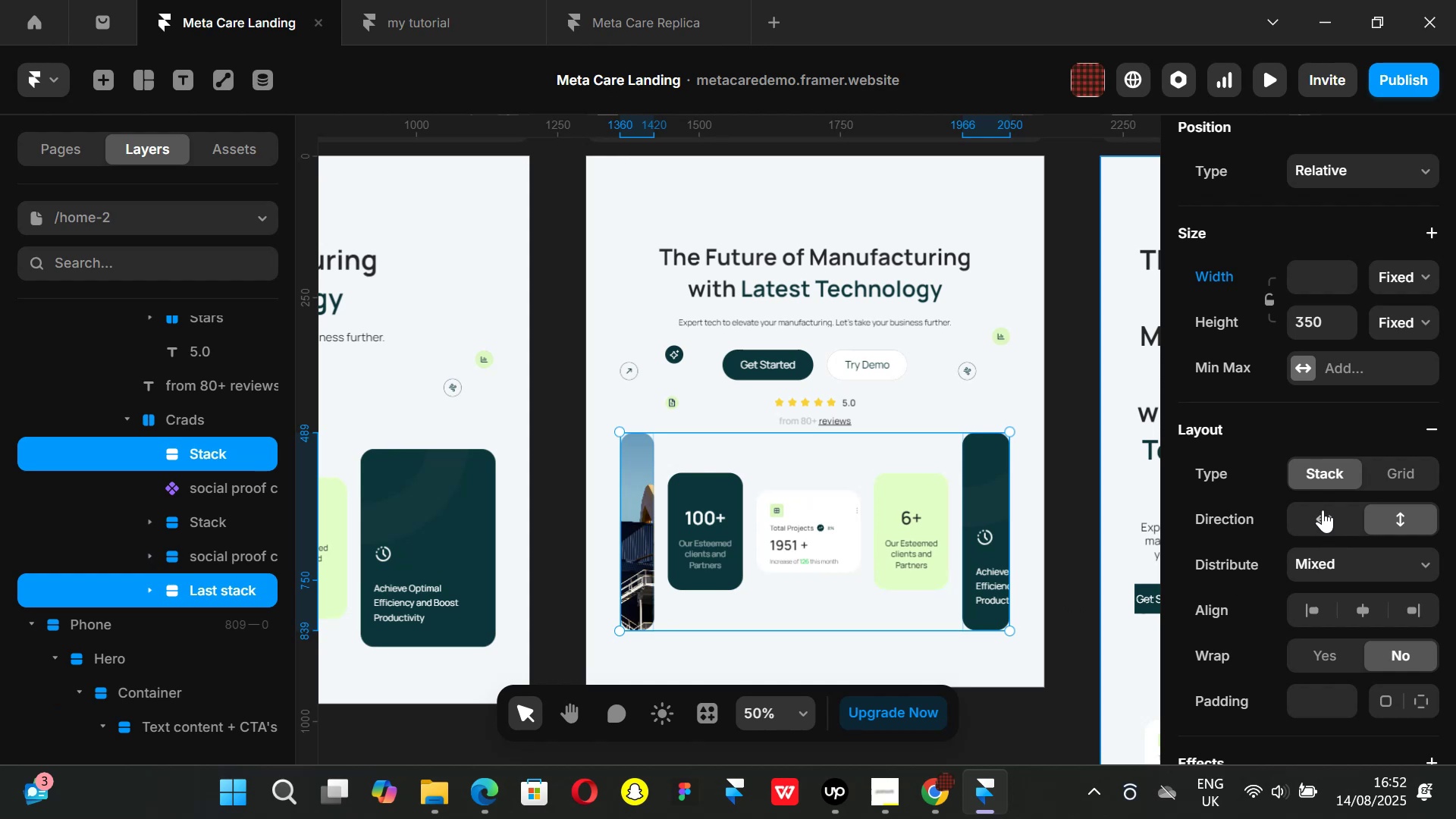 
type(kk)
 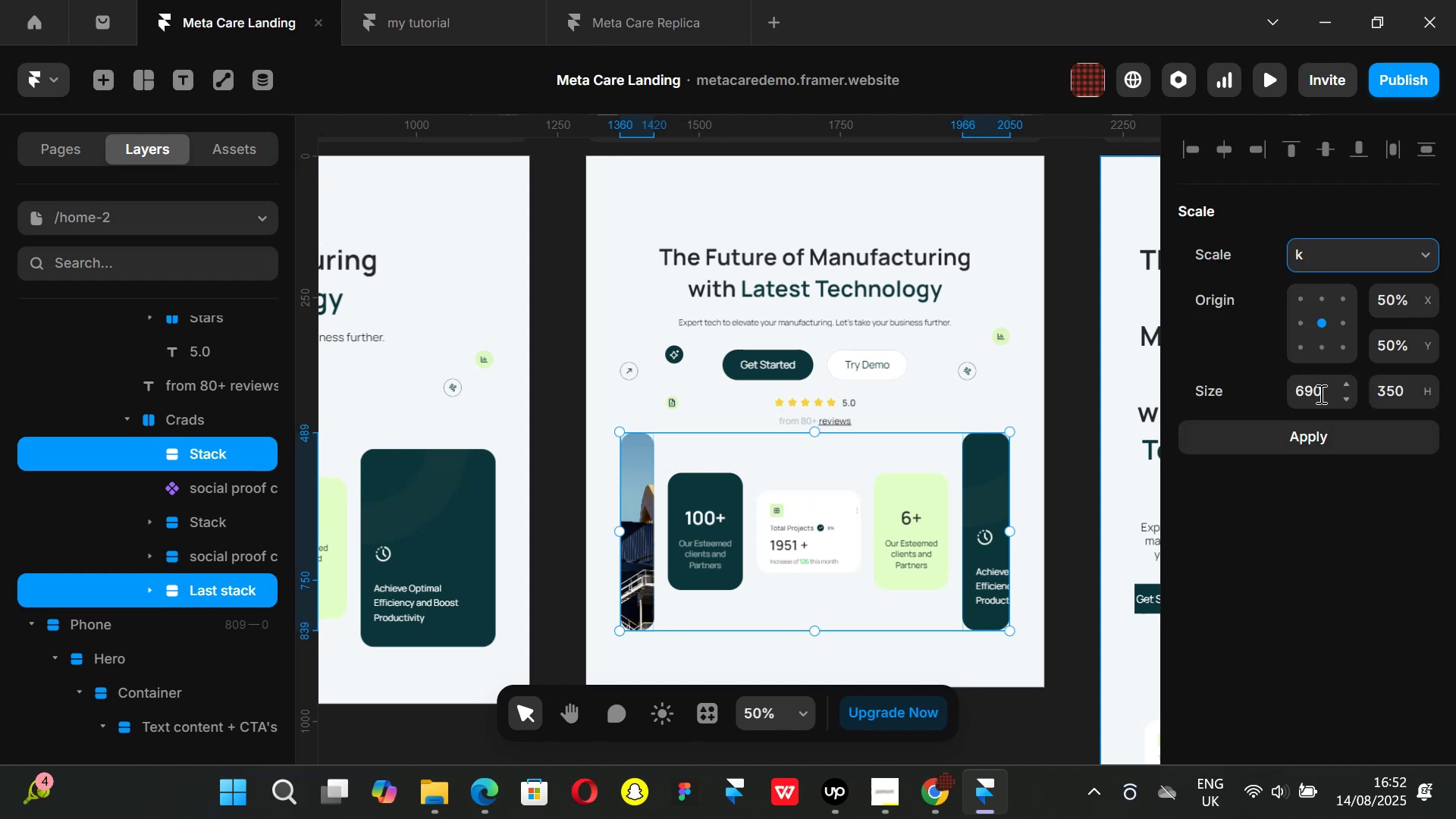 
left_click([1320, 394])
 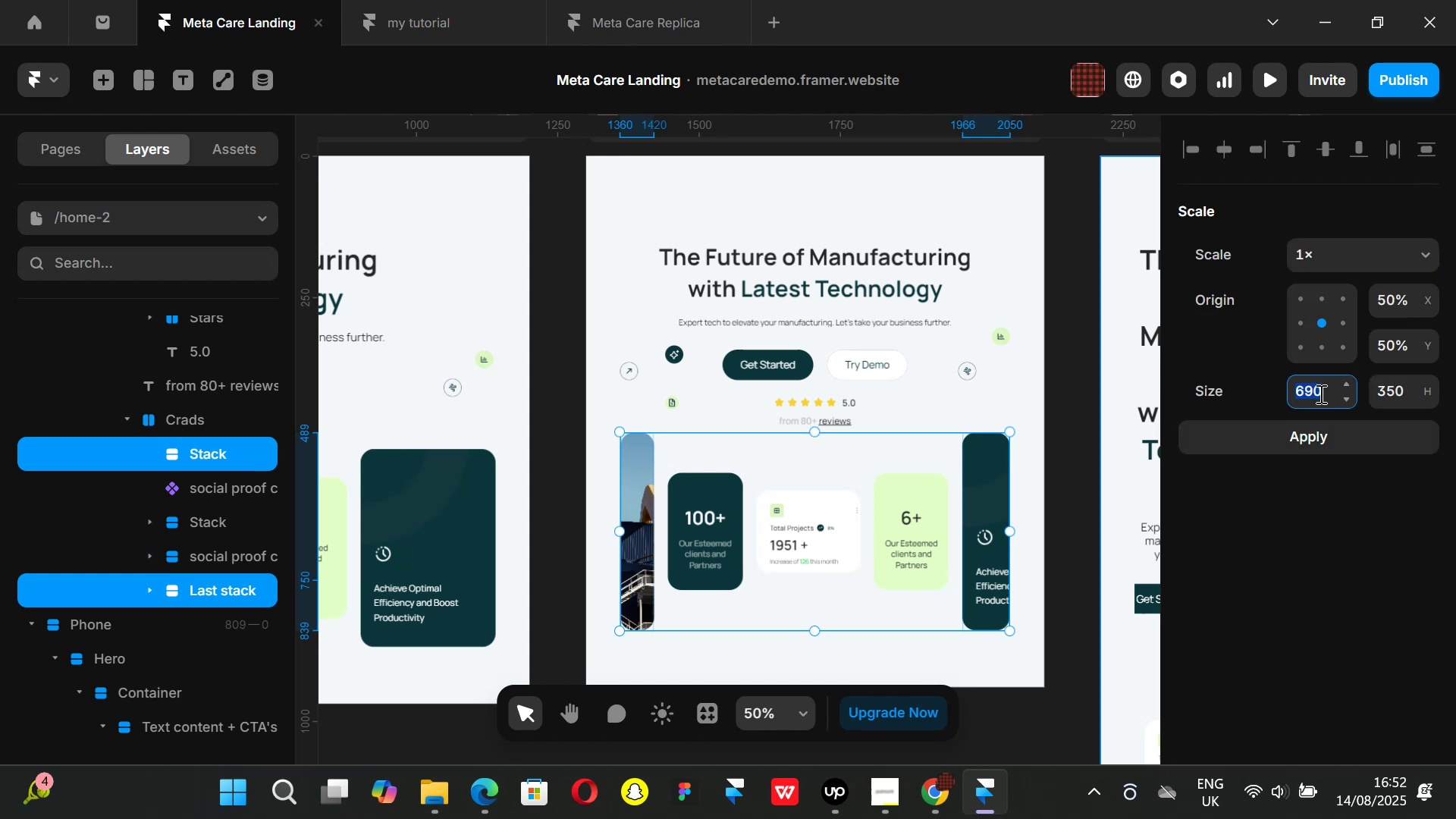 
type(400)
 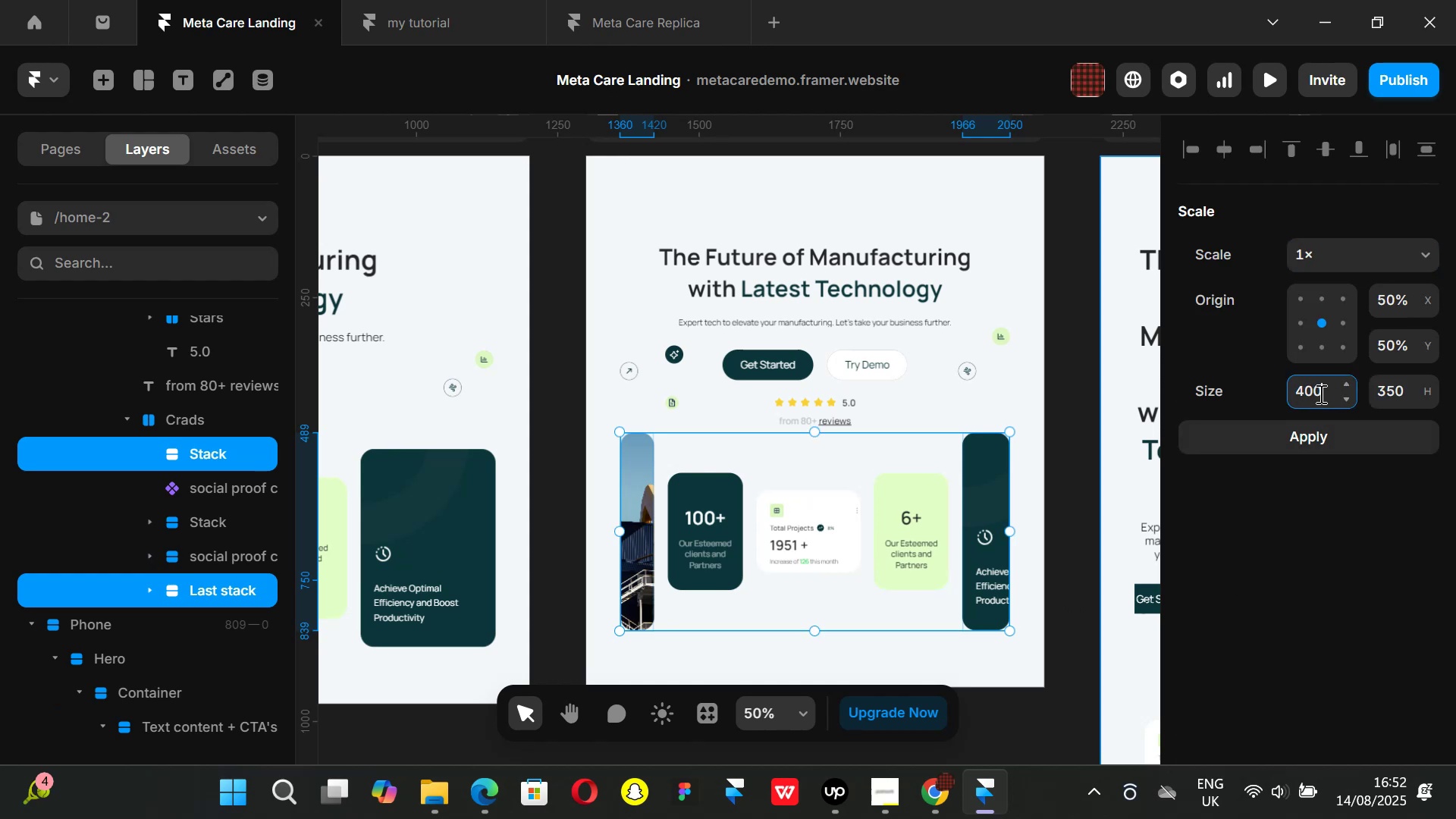 
key(Enter)
 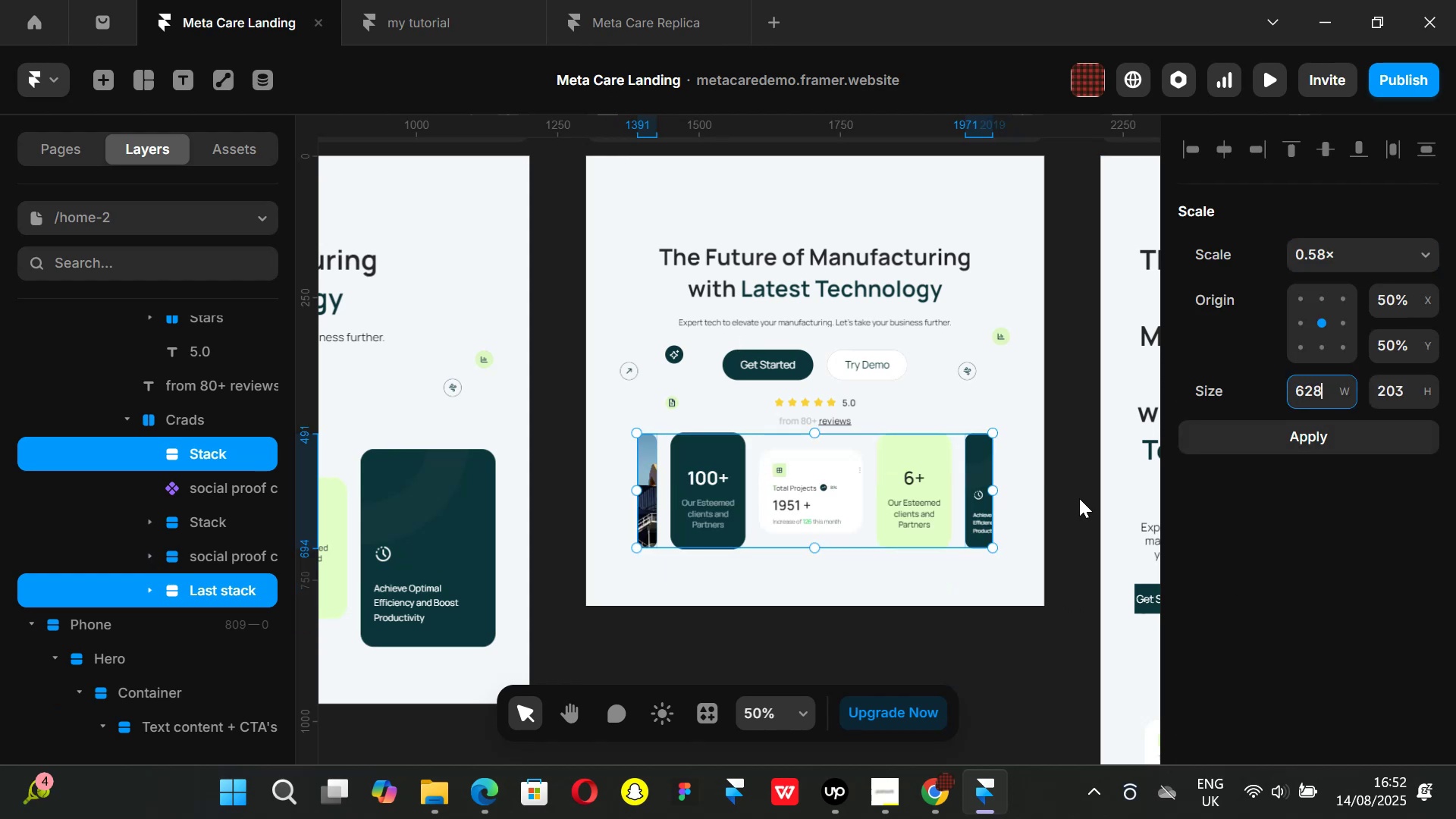 
wait(6.11)
 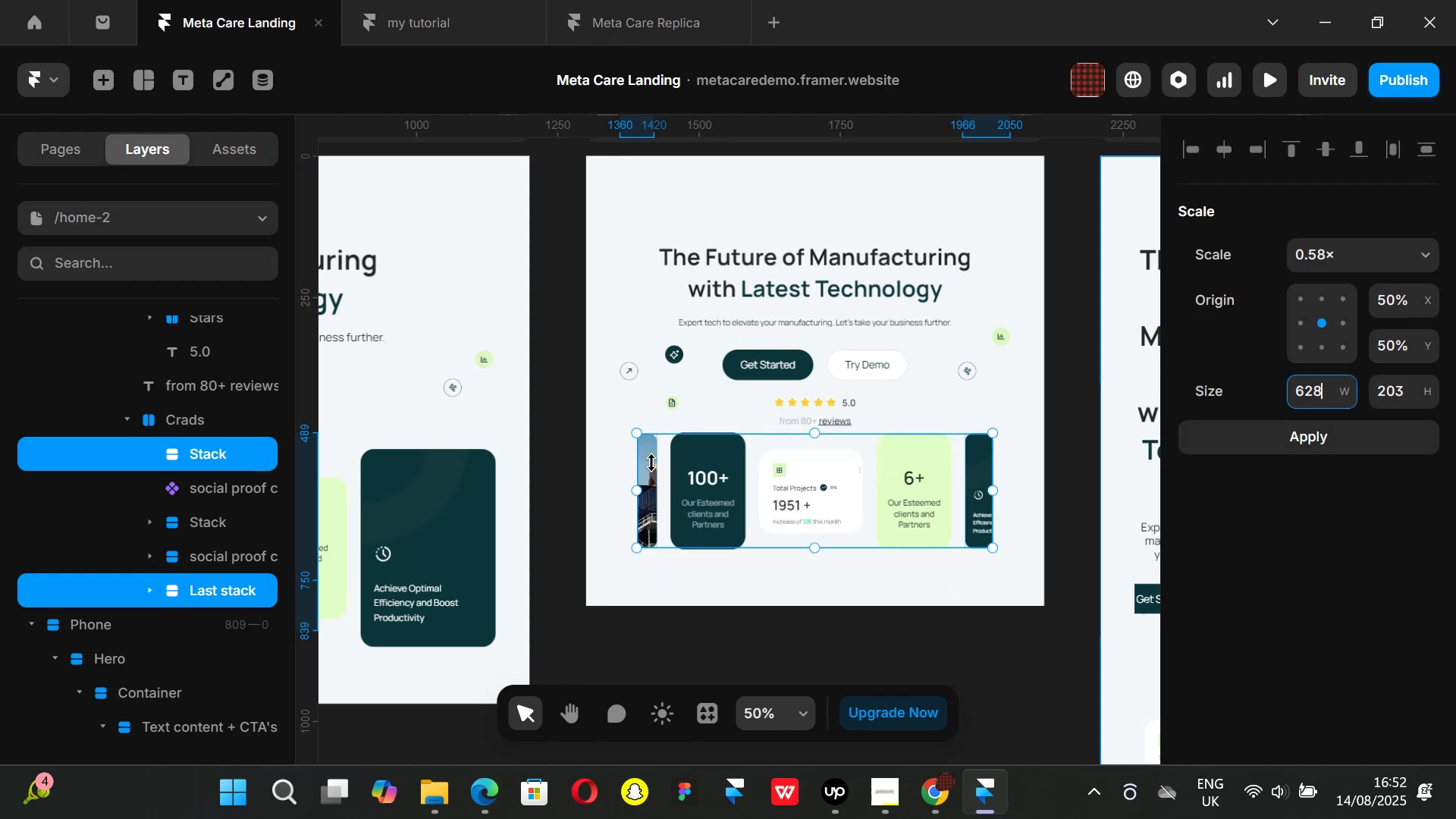 
hold_key(key=AltLeft, duration=0.54)
 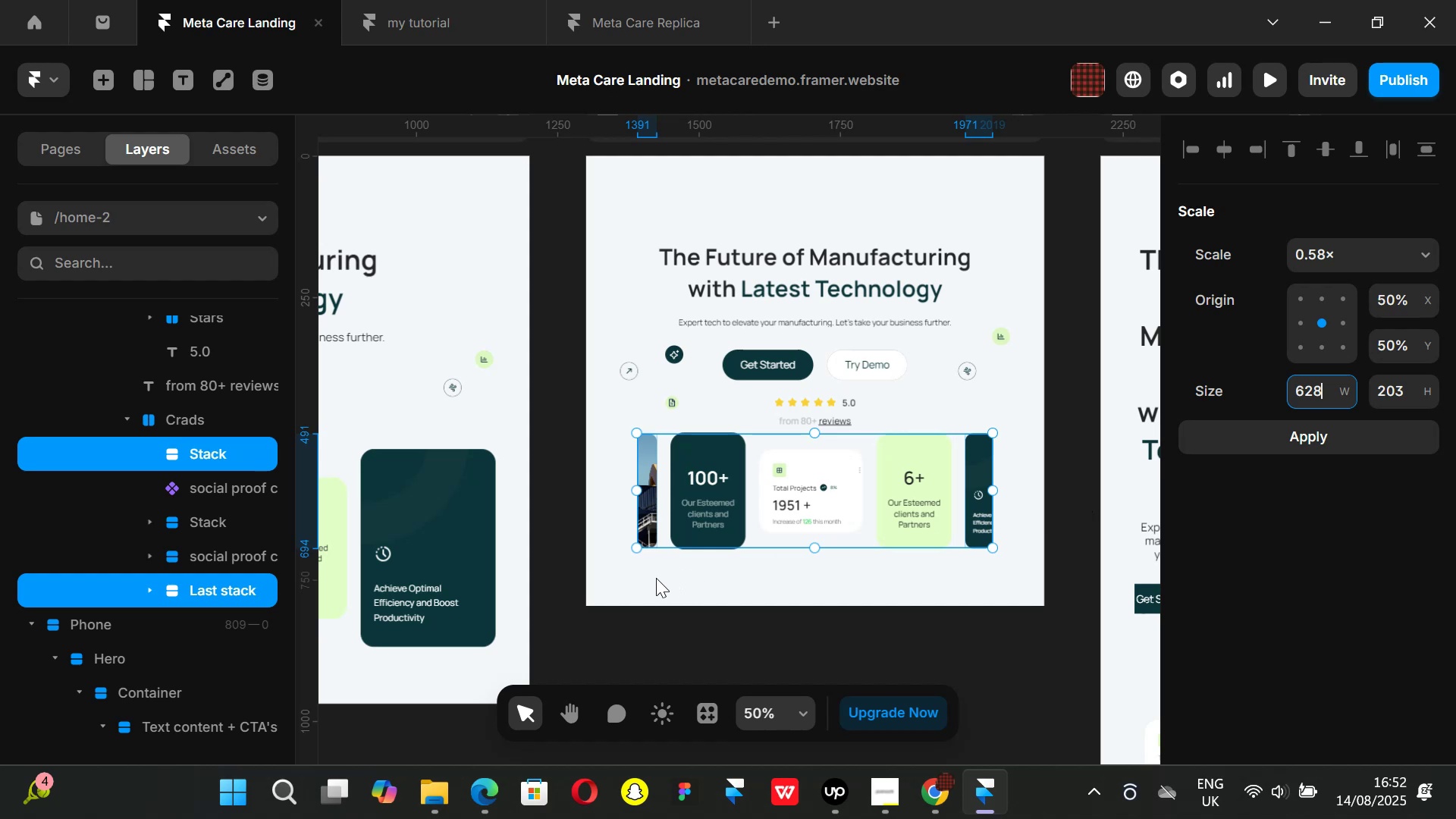 
left_click([656, 578])
 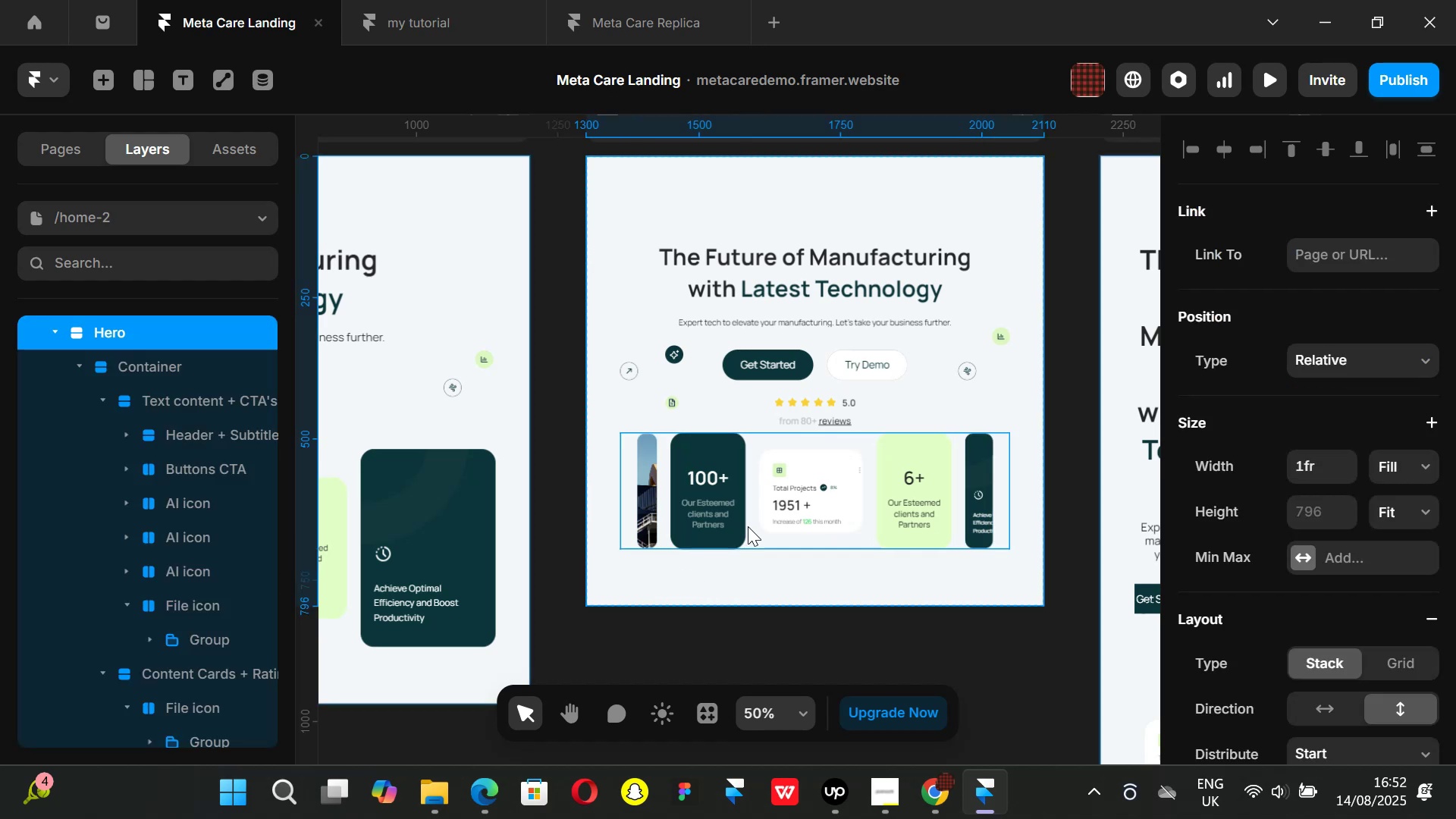 
hold_key(key=AltLeft, duration=0.59)
 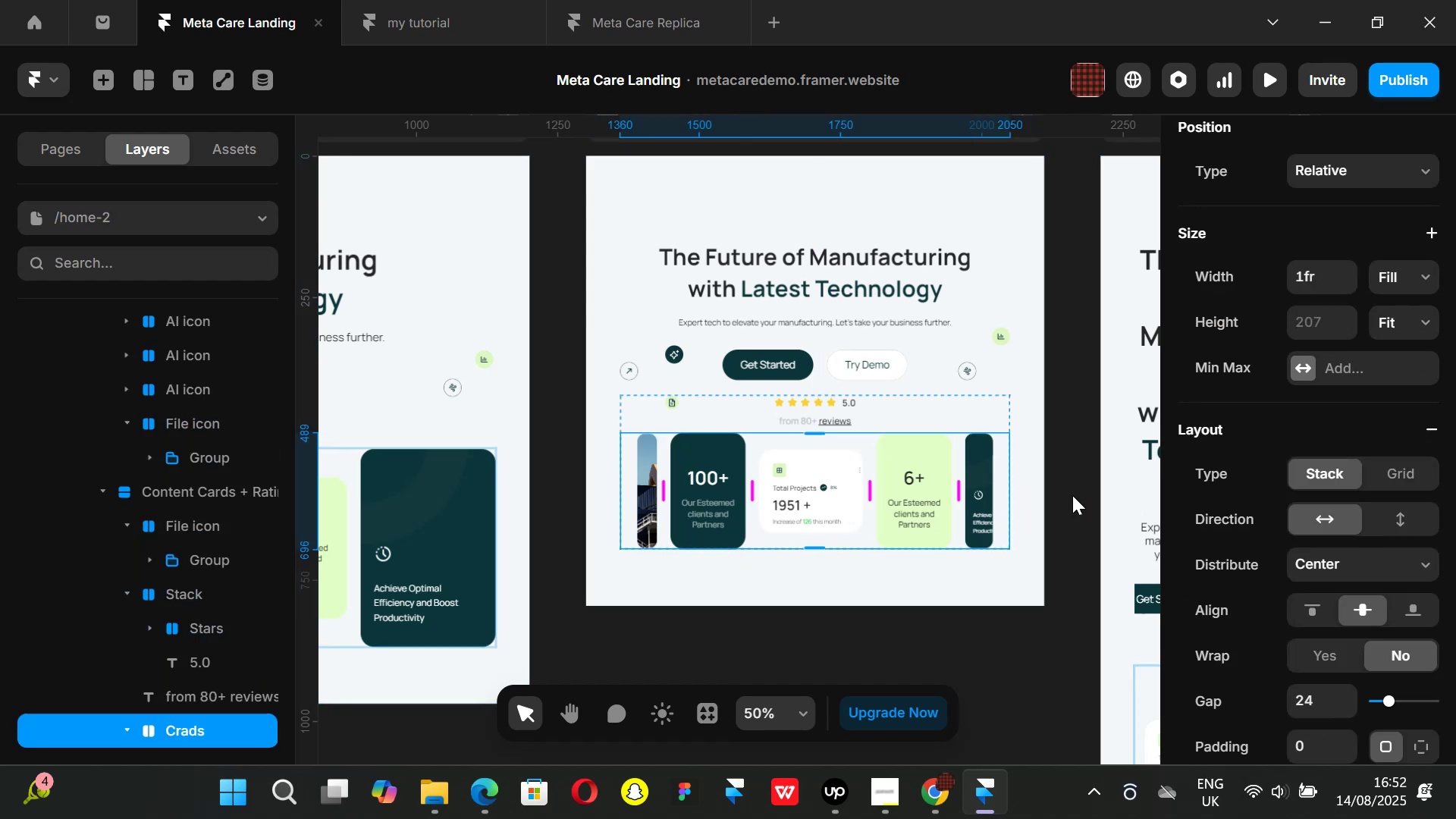 
left_click([1072, 495])
 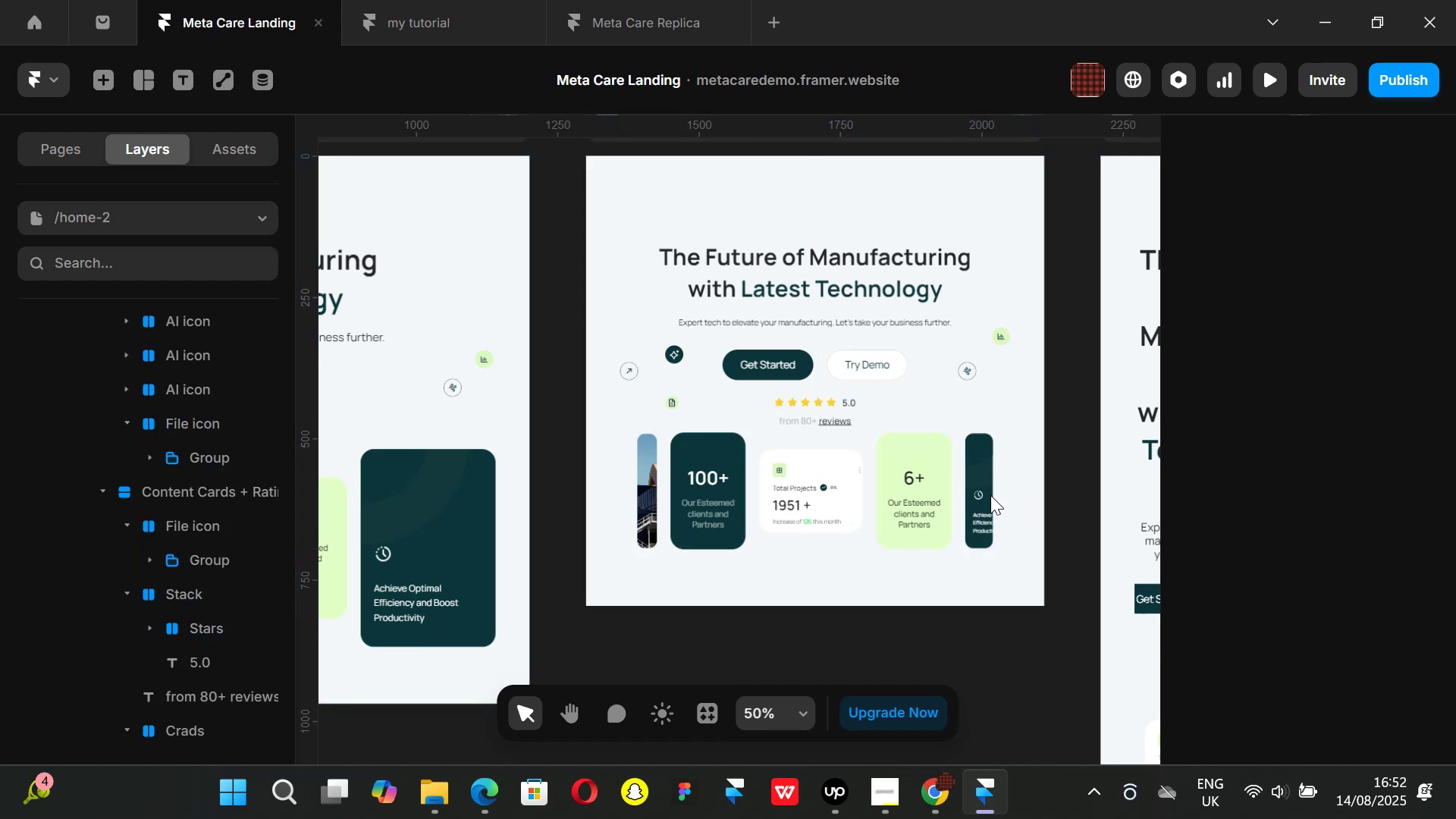 
hold_key(key=ControlLeft, duration=0.54)
scroll: coordinate [729, 495], scroll_direction: up, amount: 2.0
 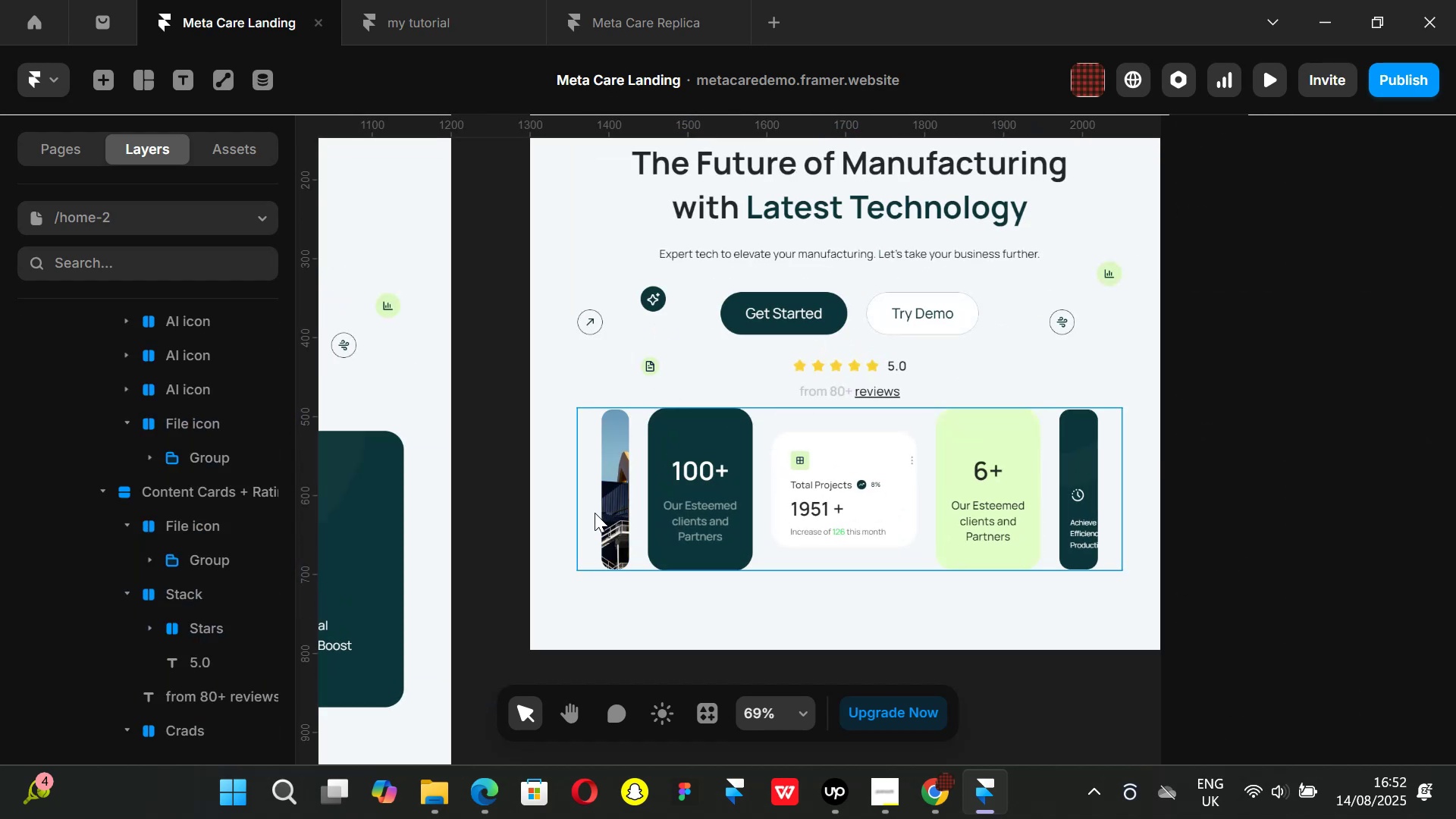 
left_click([595, 513])
 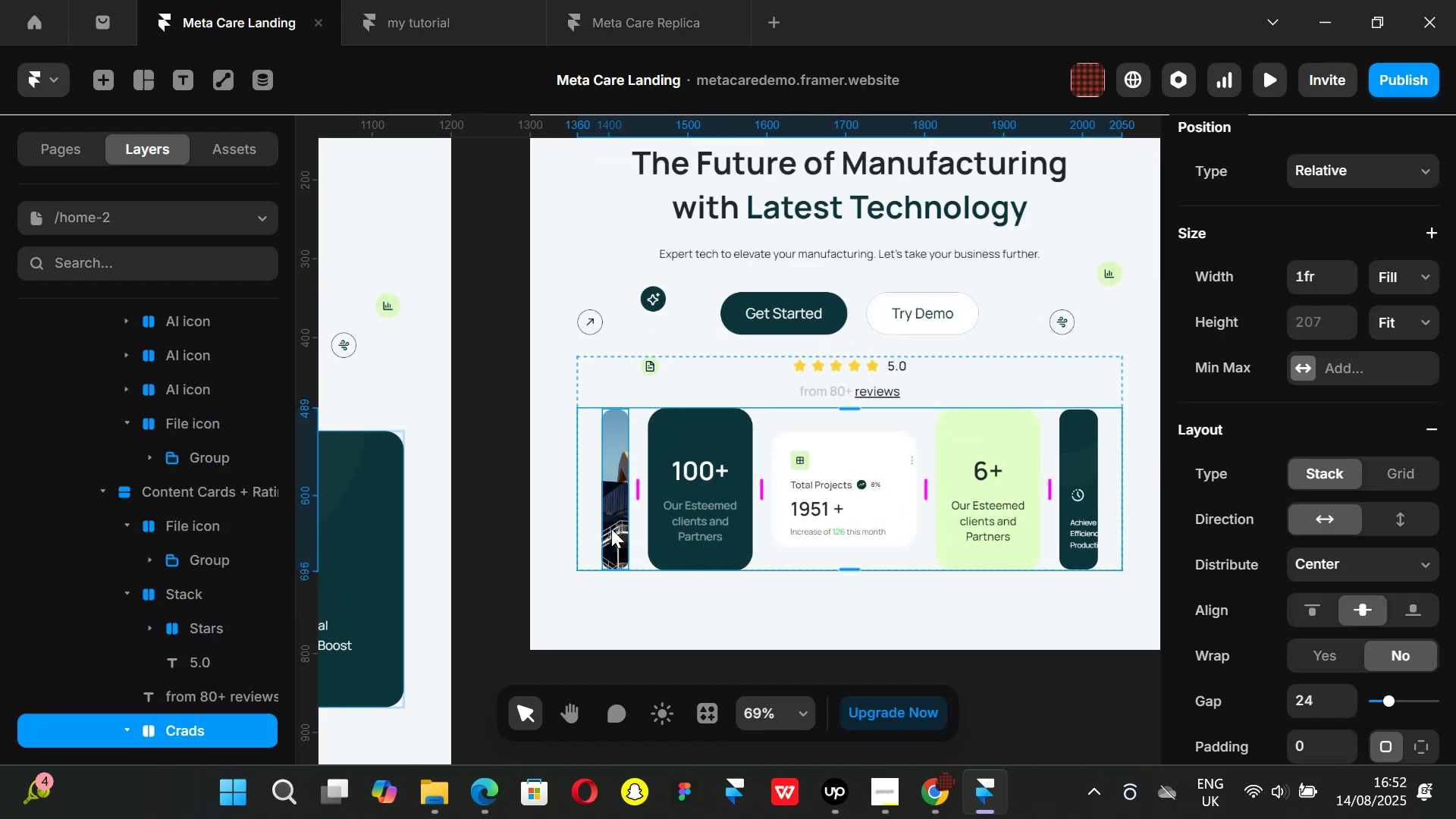 
left_click([611, 529])
 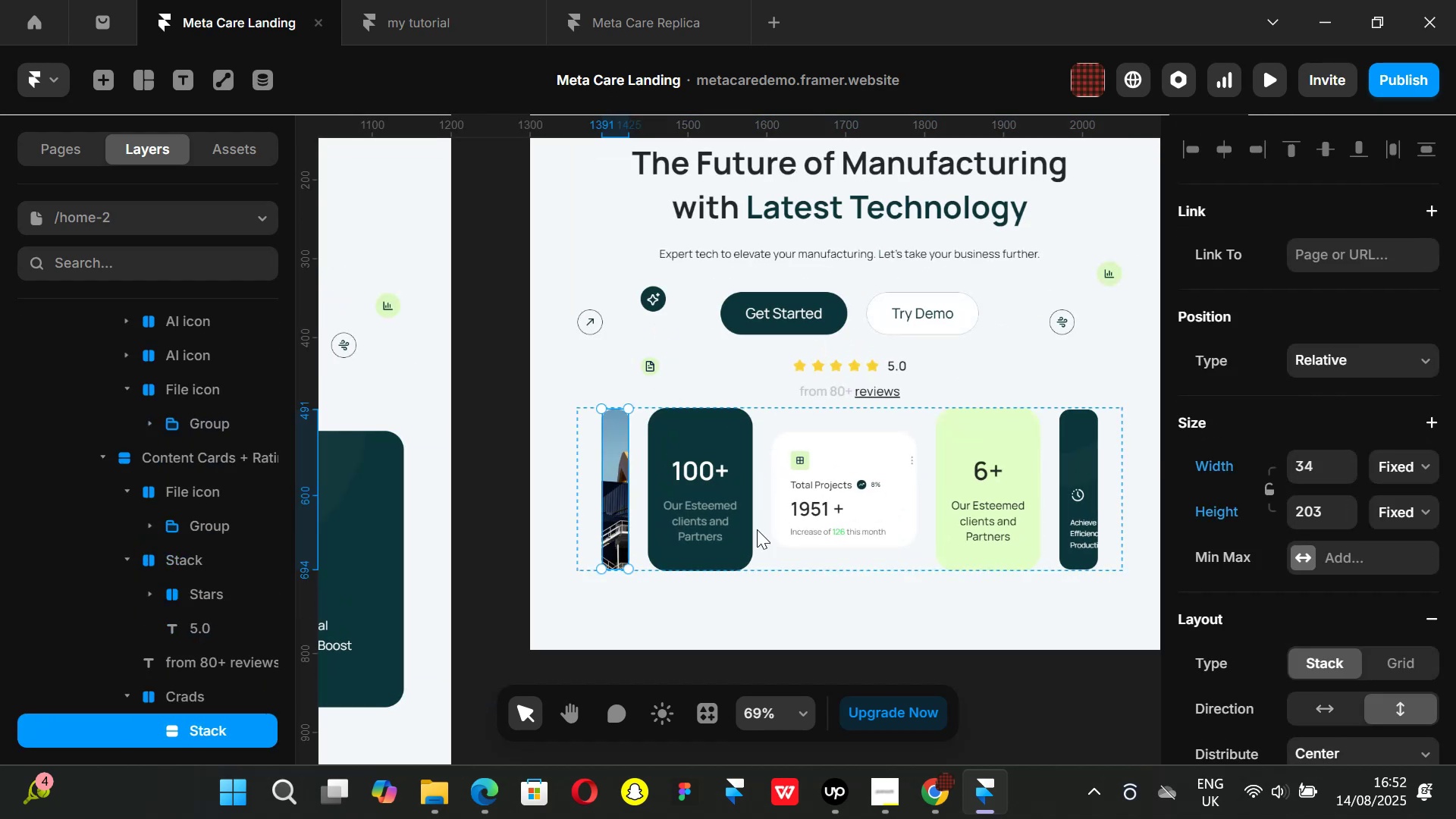 
hold_key(key=ShiftLeft, duration=1.51)
left_click([1075, 558])
 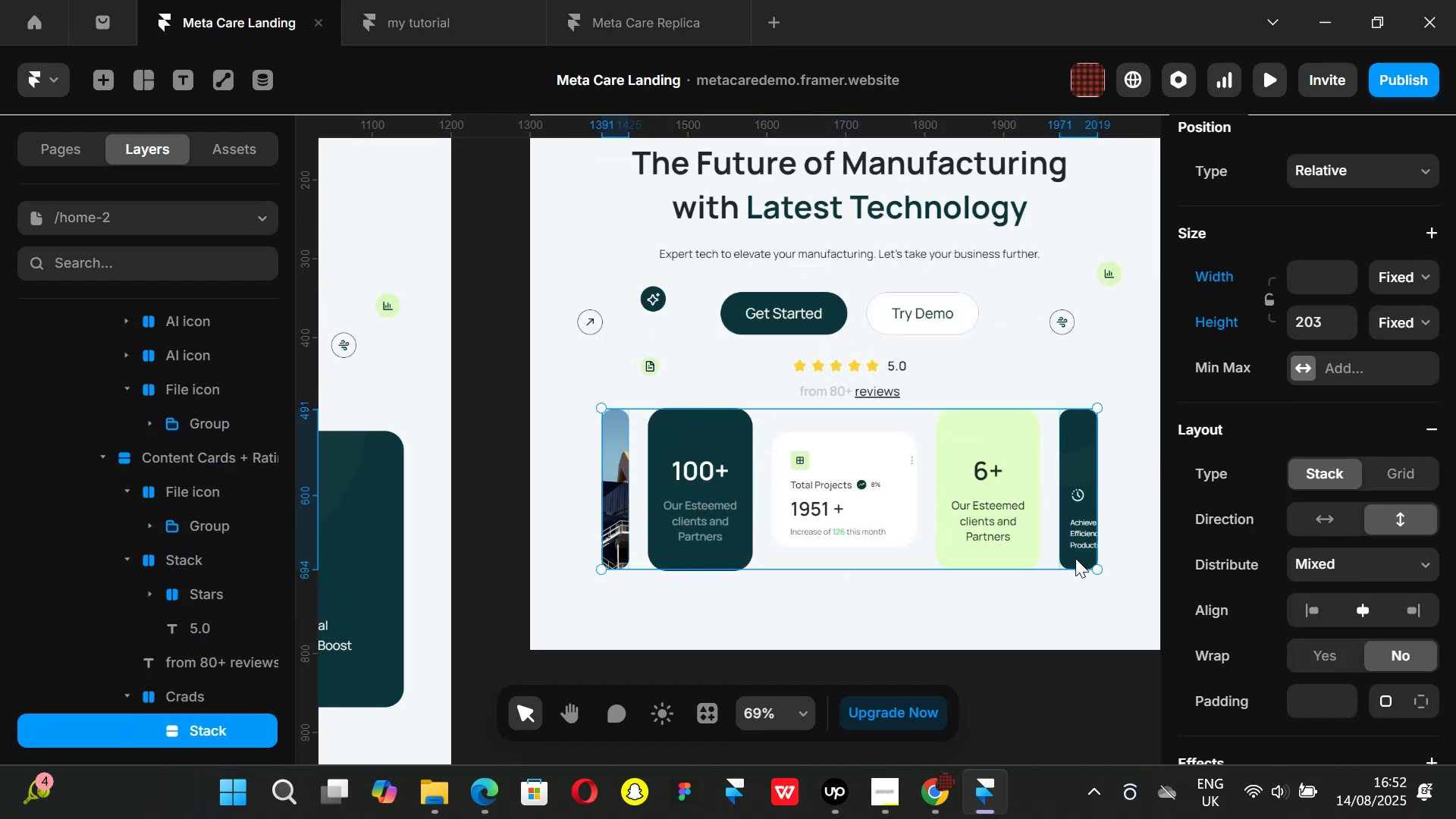 
key(Shift+ShiftLeft)
 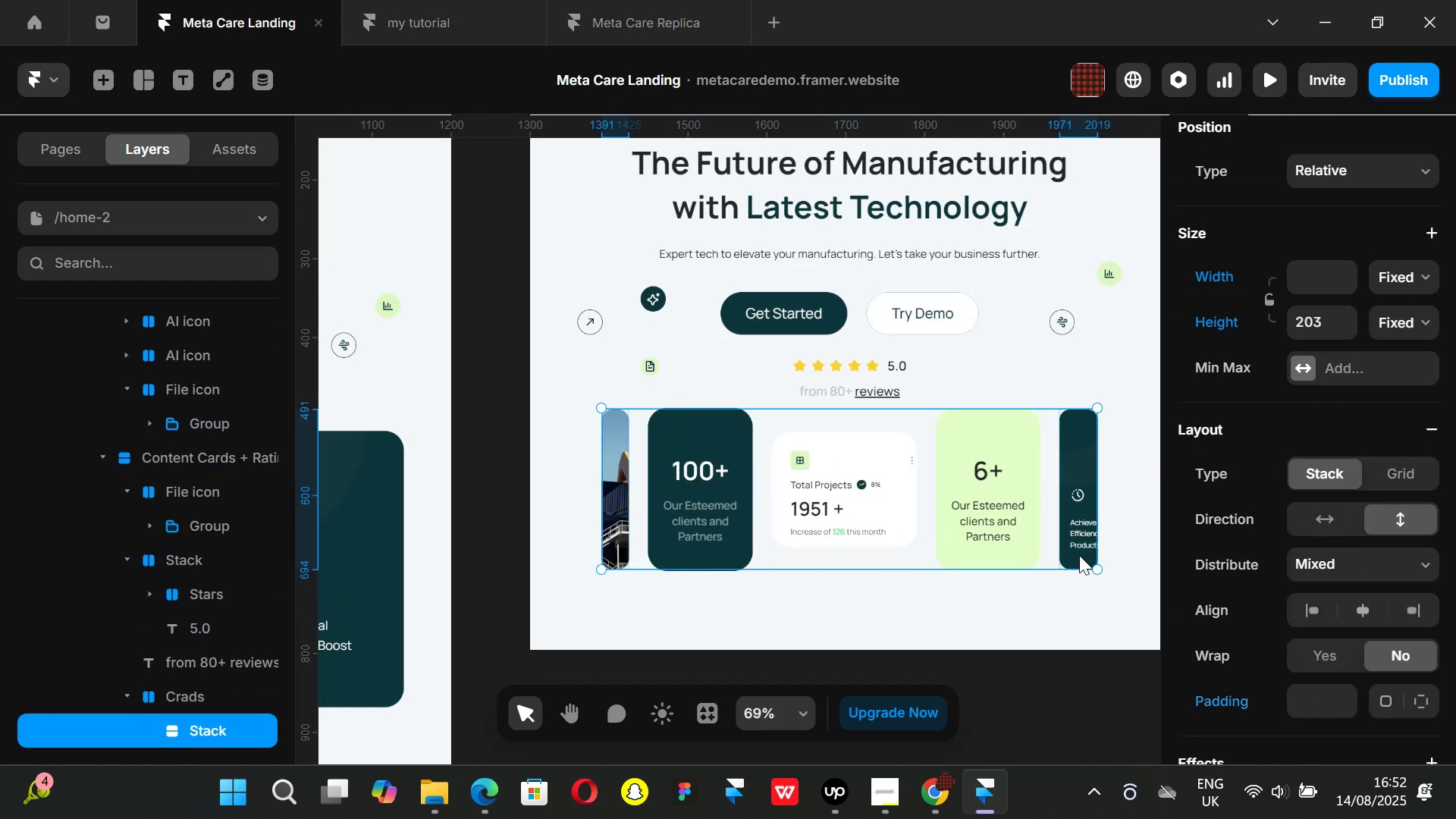 
key(Shift+ShiftLeft)
 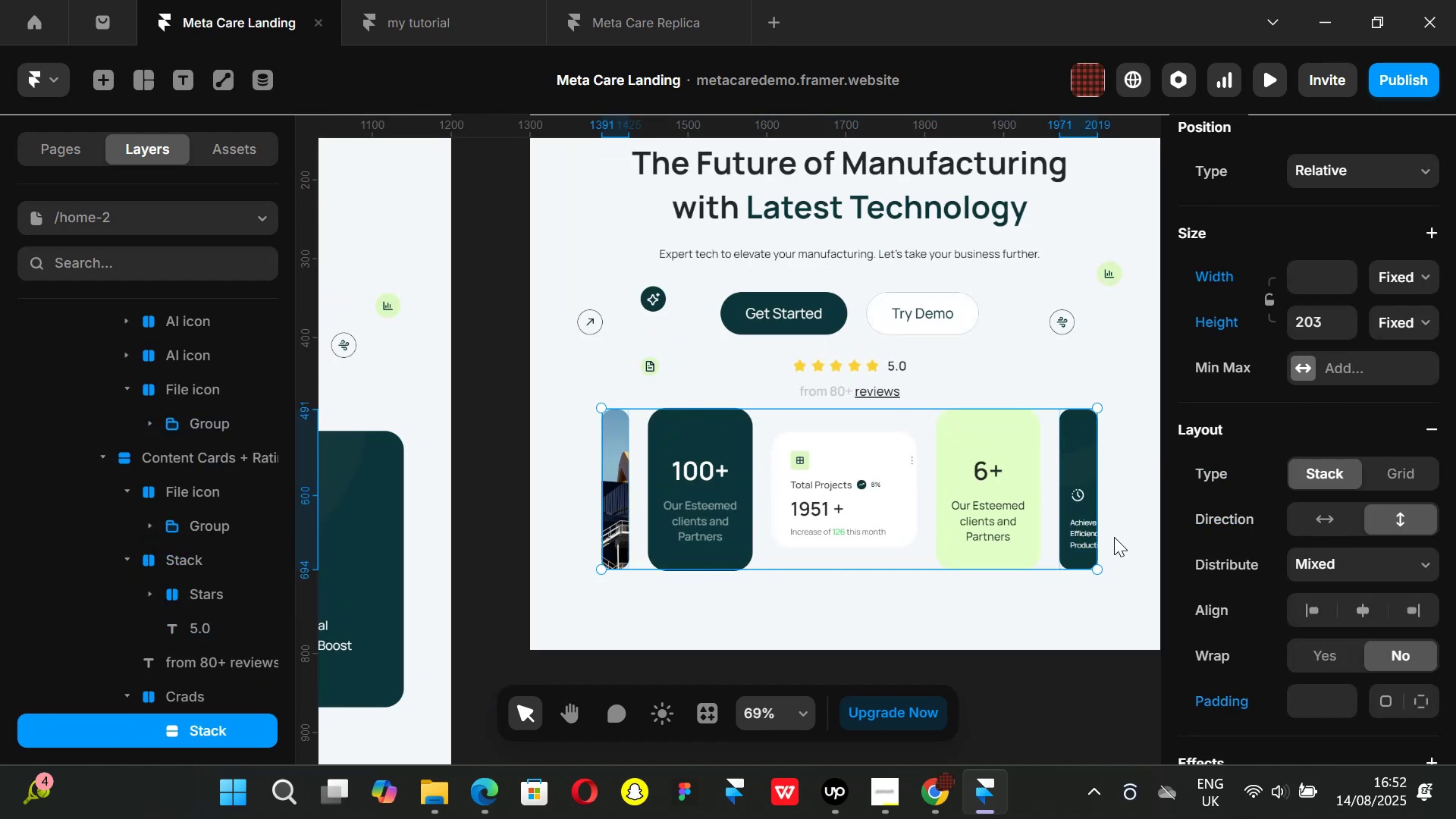 
key(Shift+ShiftLeft)
 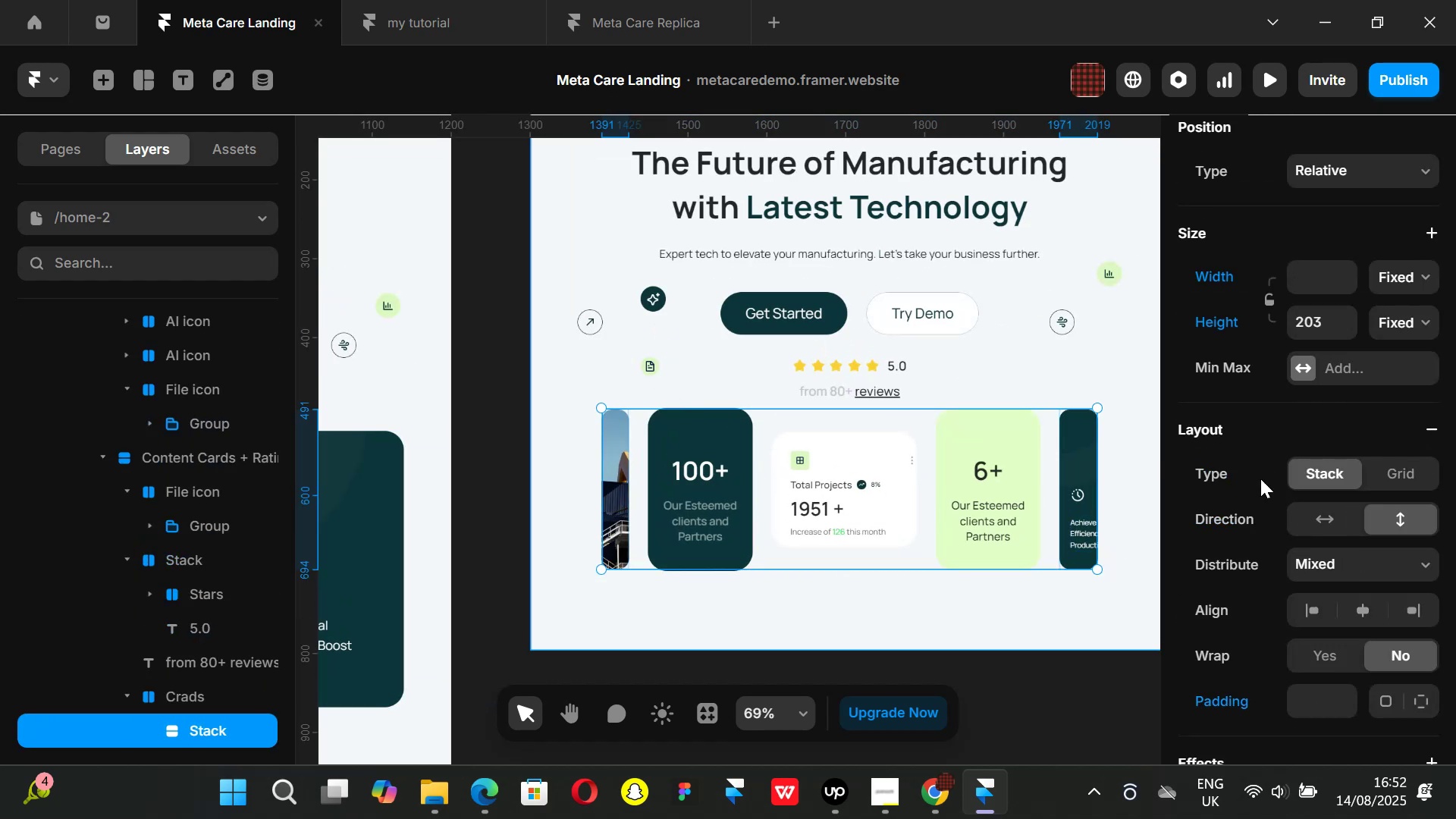 
key(Shift+ShiftLeft)
 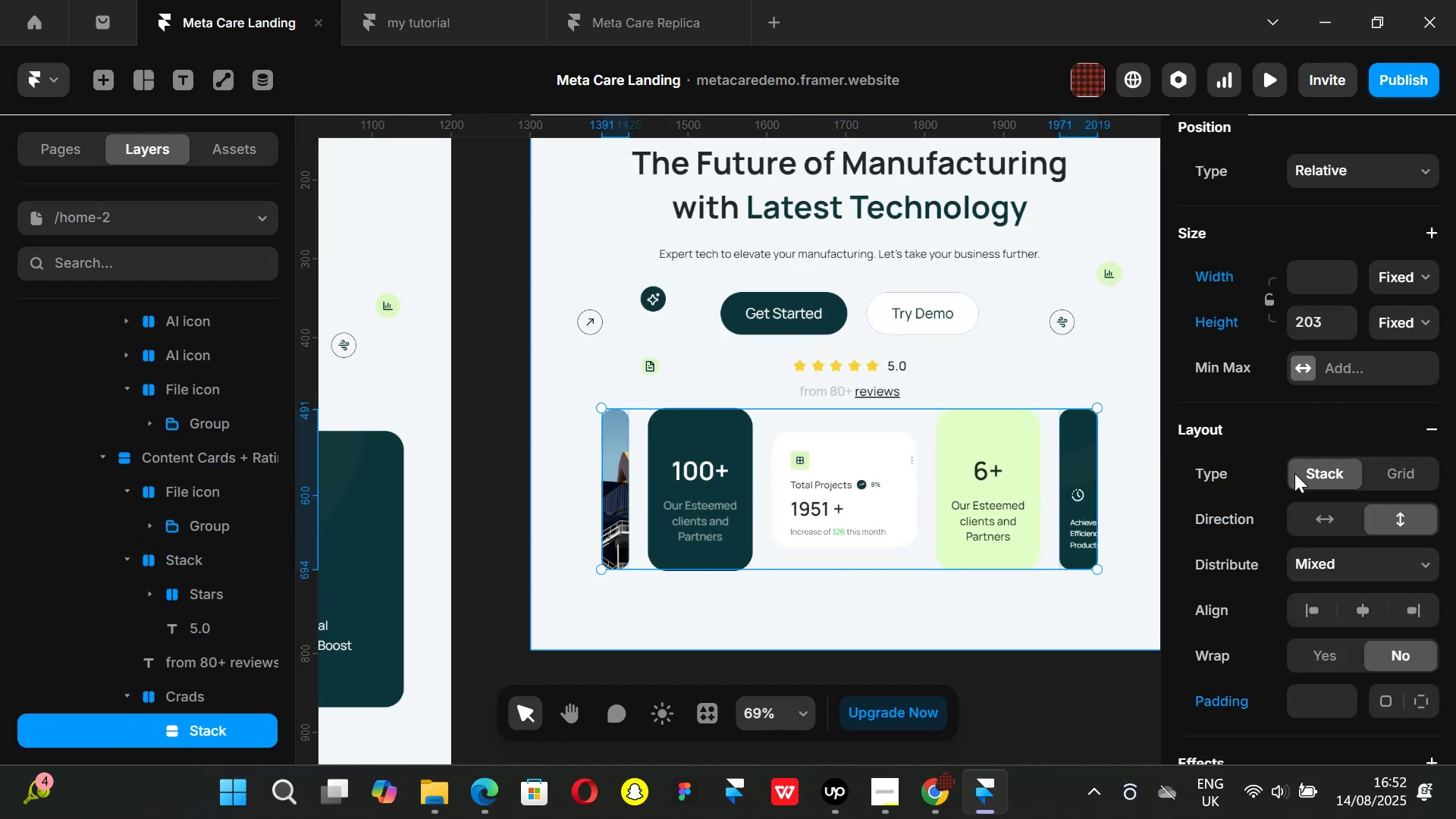 
key(Shift+ShiftLeft)
 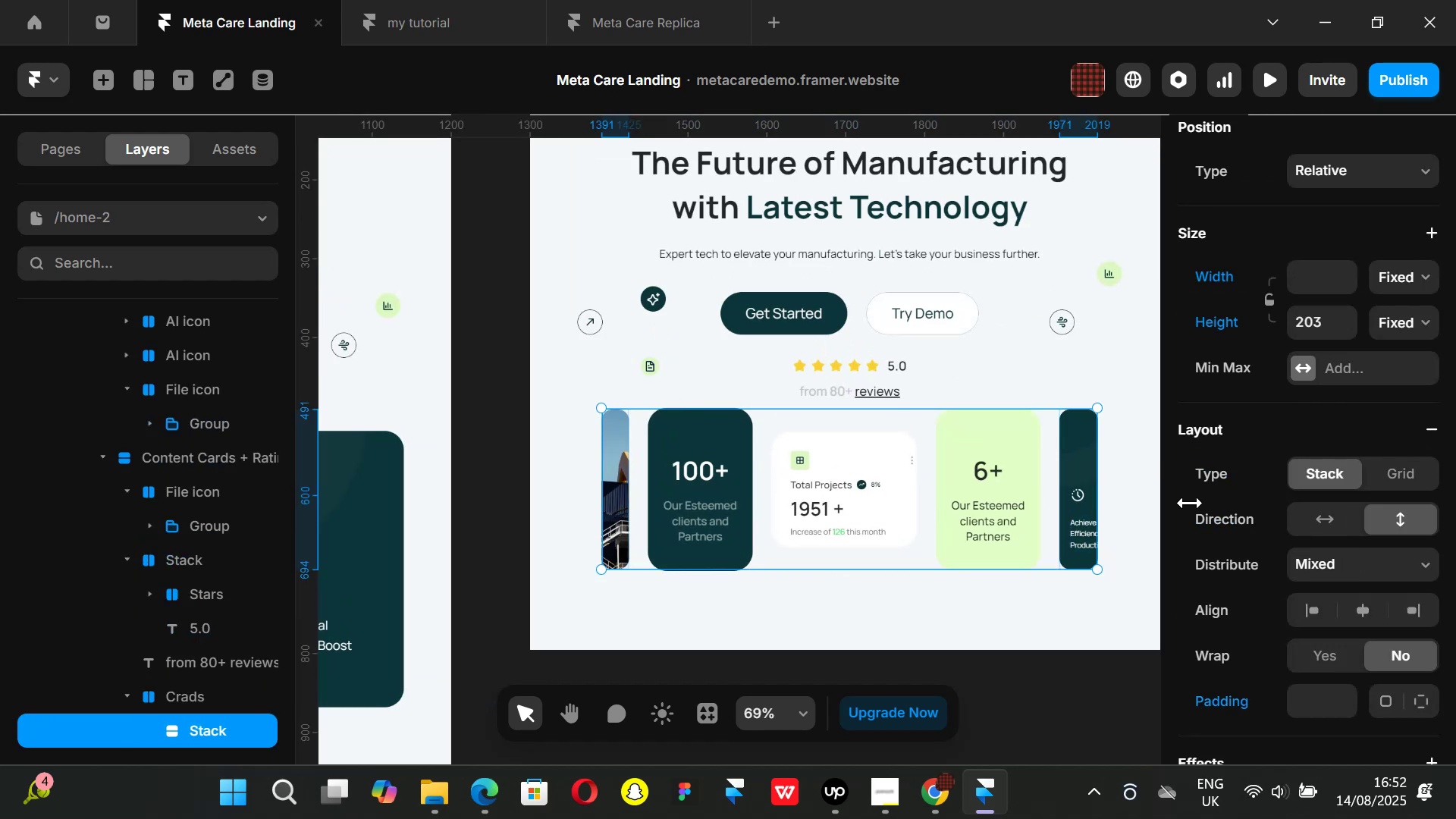 
key(Shift+ShiftLeft)
 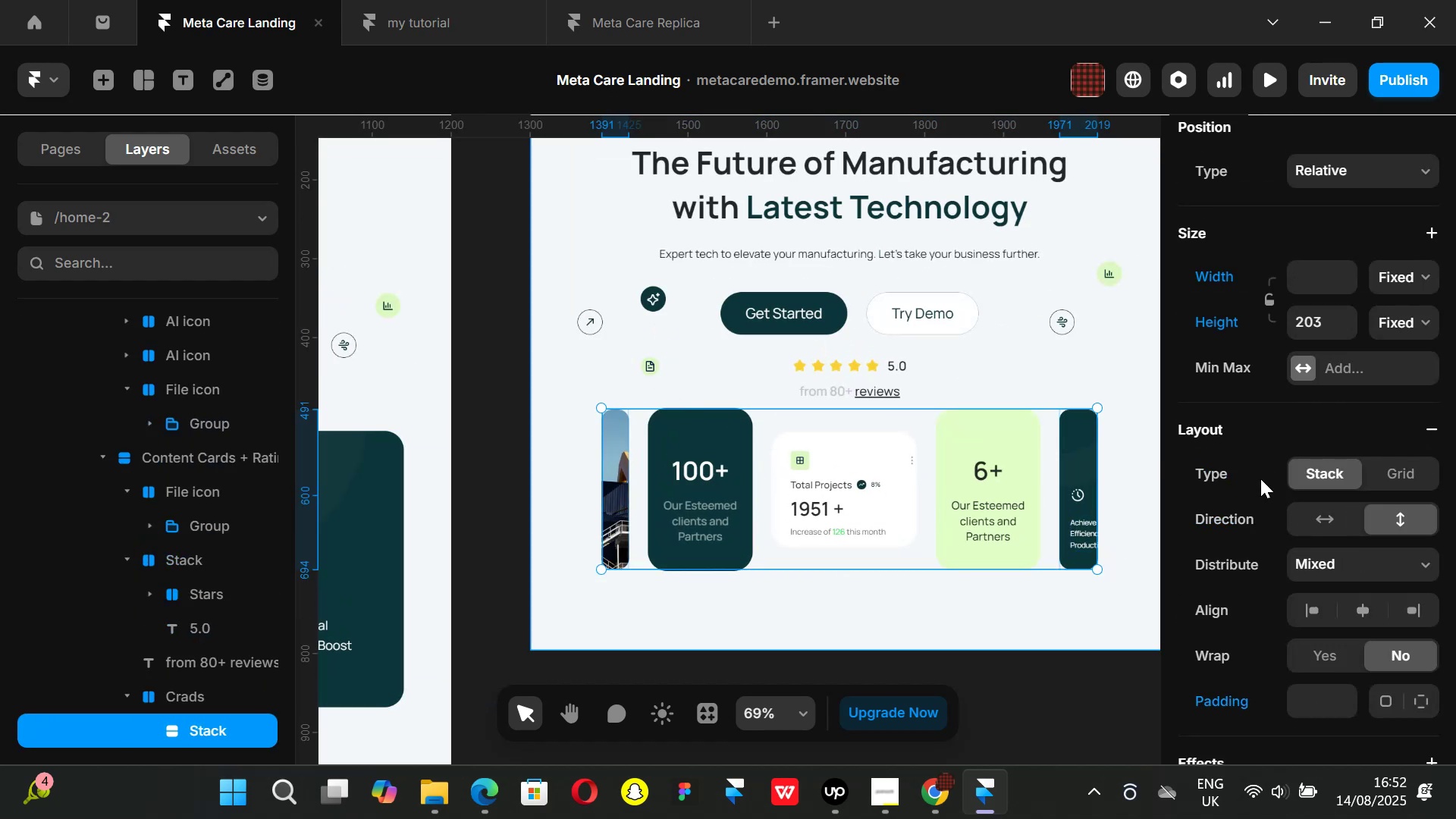 
key(Shift+ShiftLeft)
 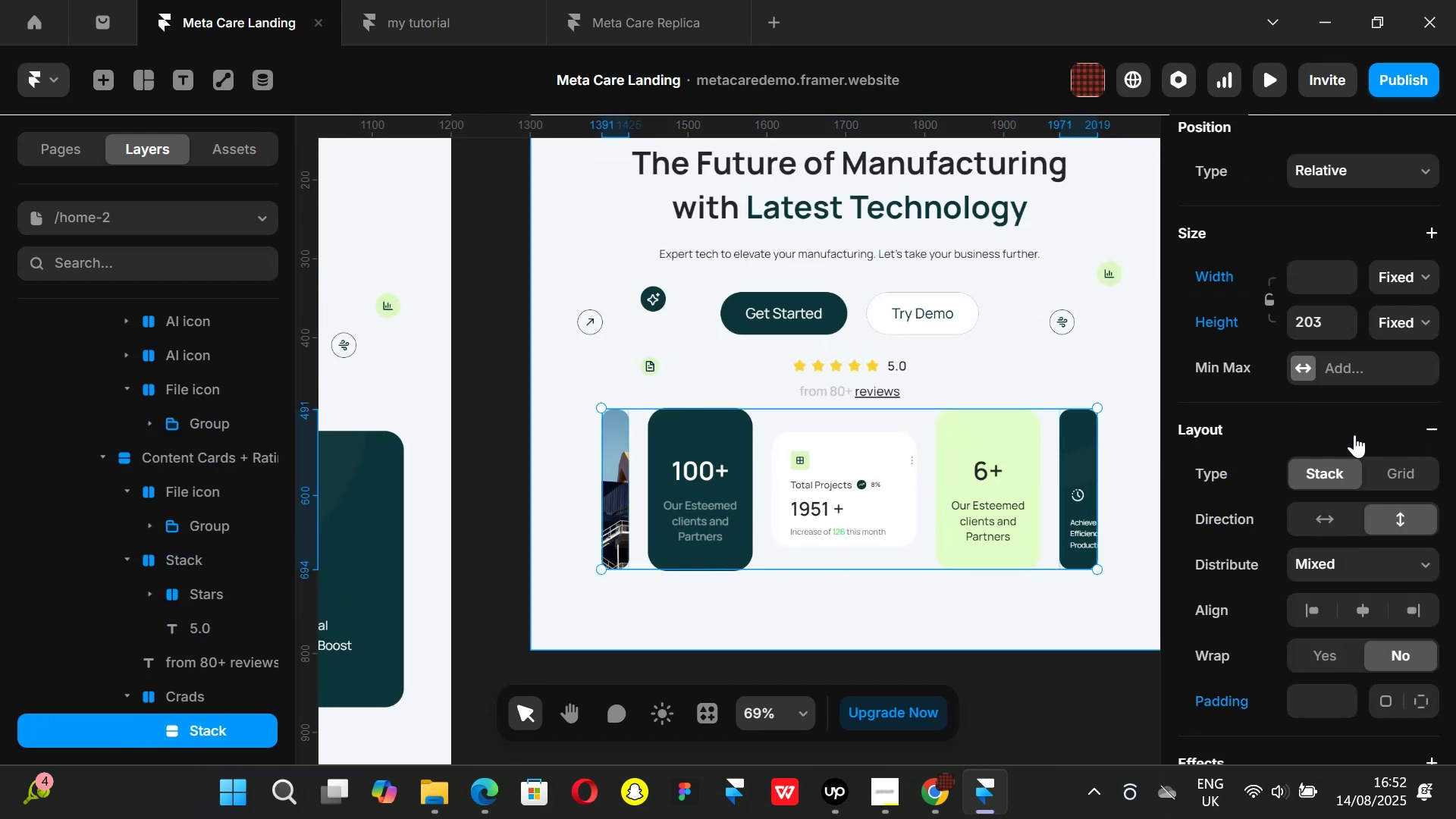 
scroll: coordinate [1354, 419], scroll_direction: up, amount: 1.0
 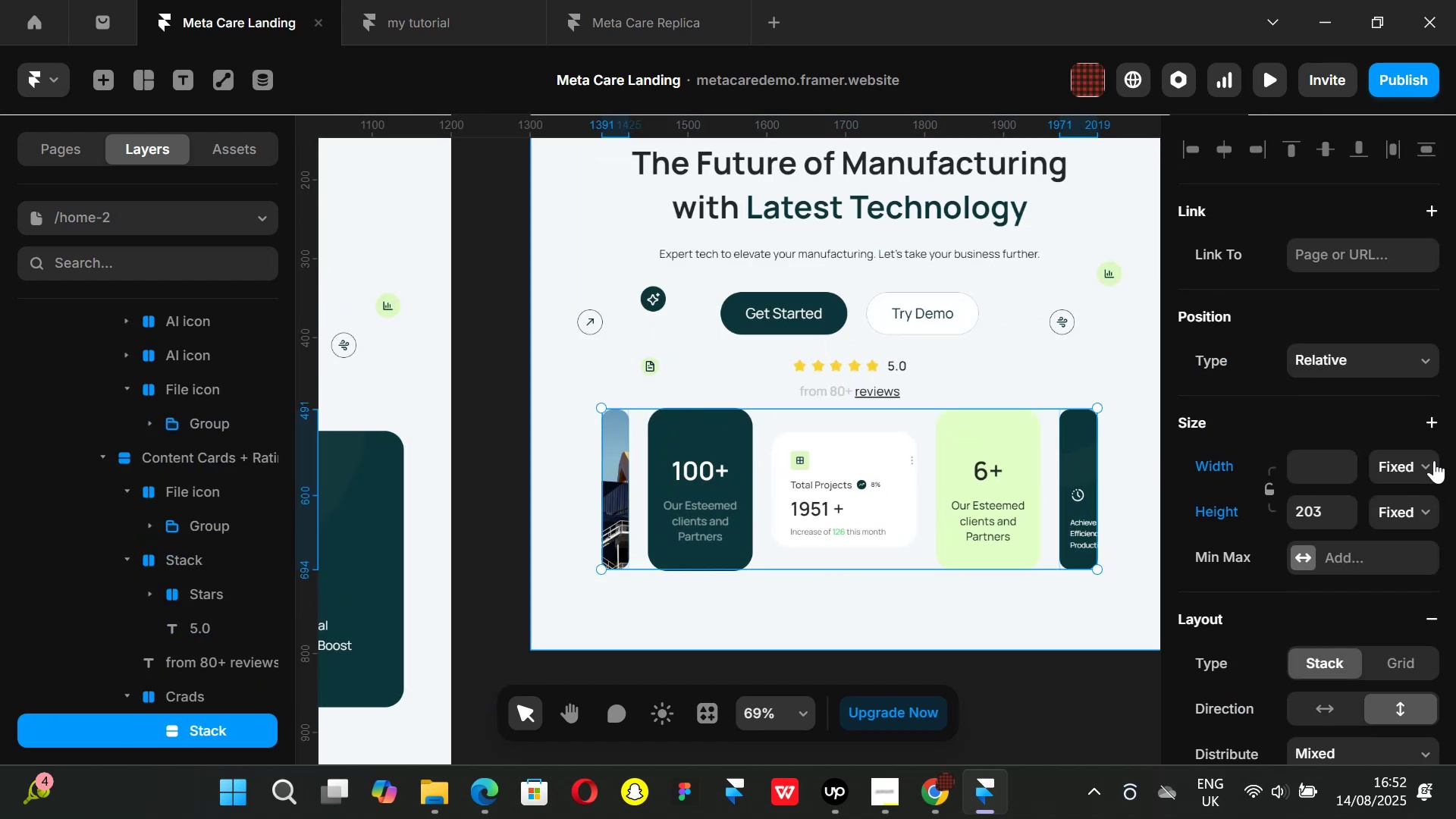 
left_click([1434, 460])
 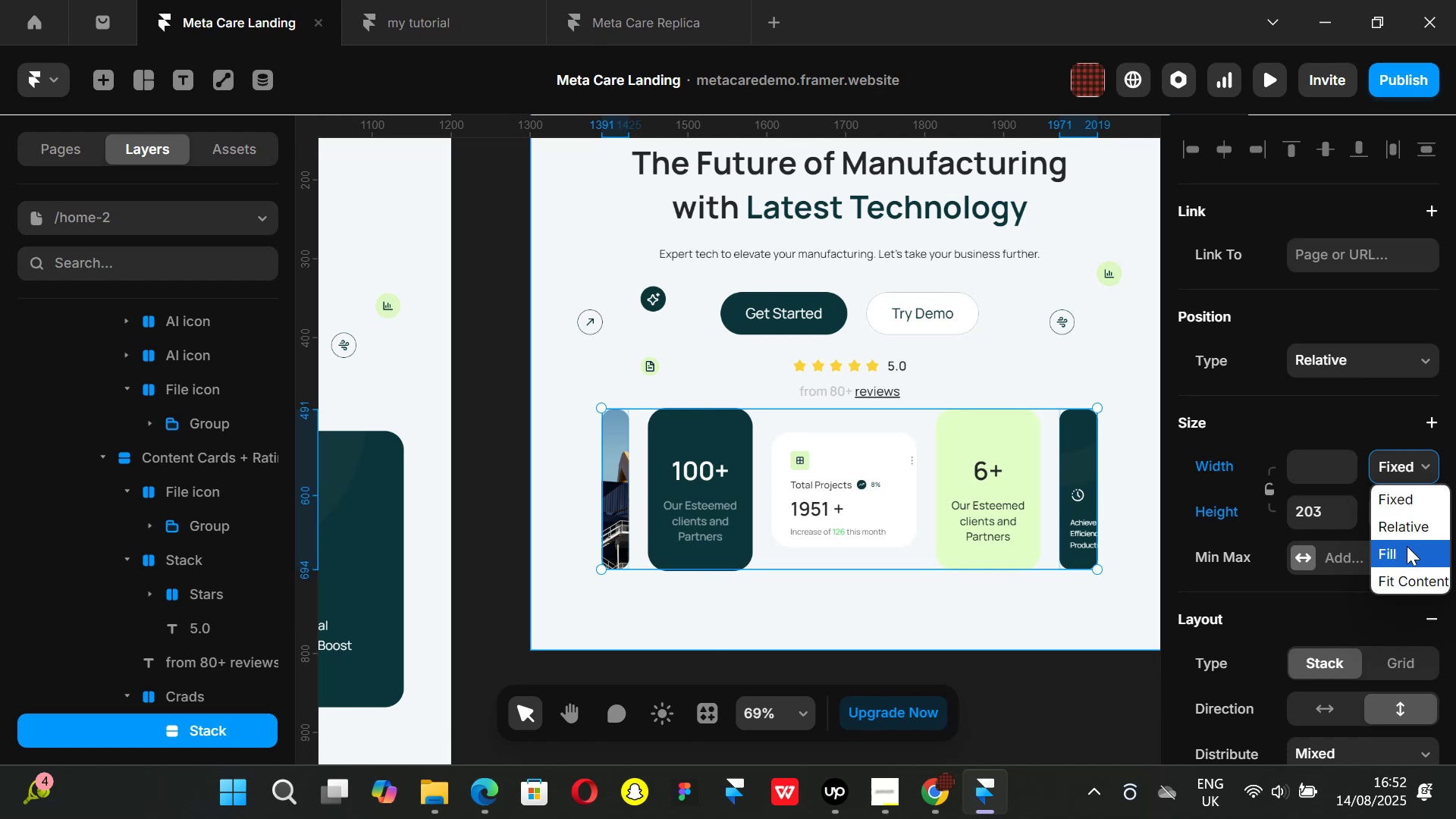 
left_click([1407, 546])
 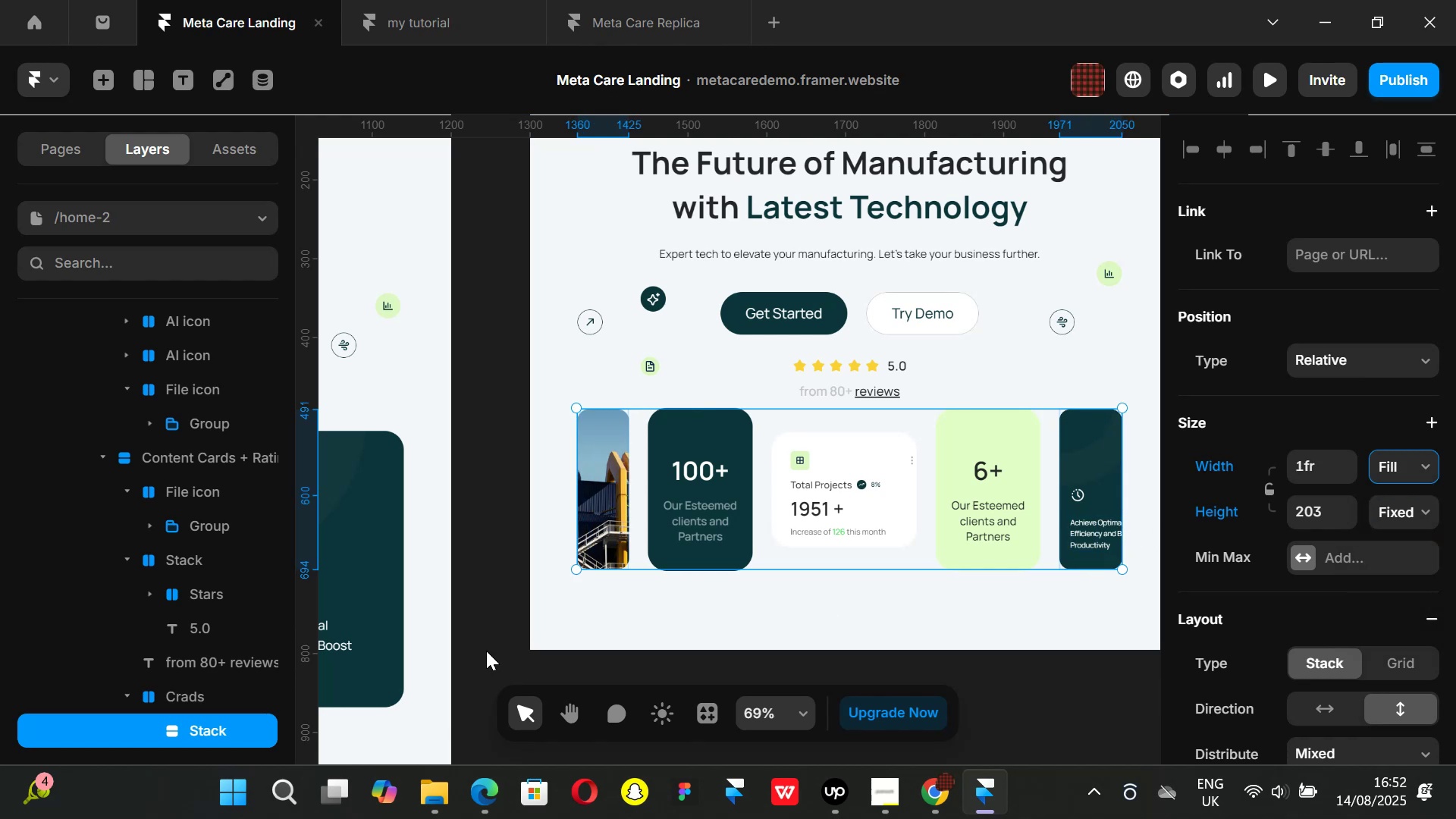 
left_click([494, 640])
 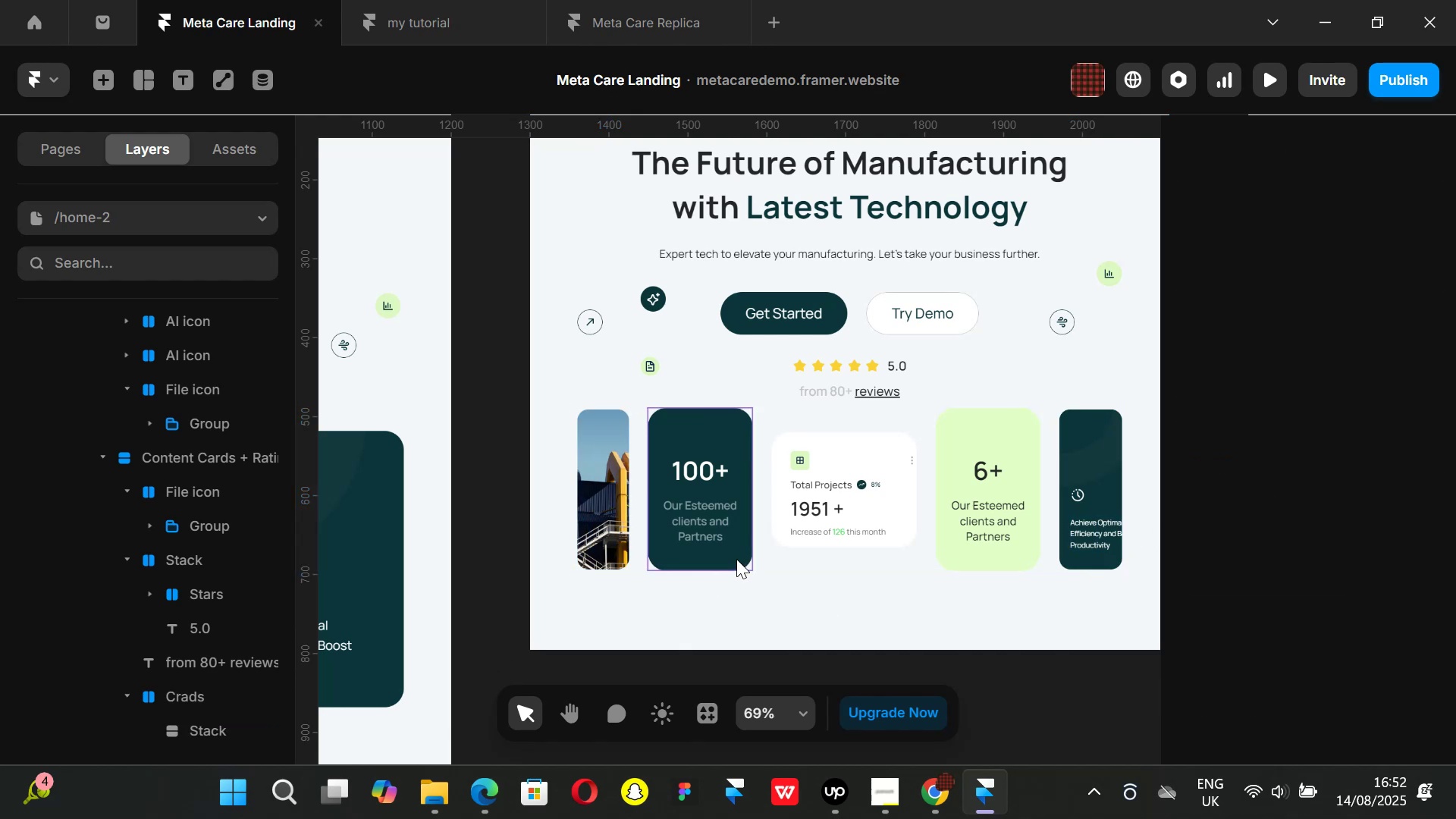 
left_click([736, 559])
 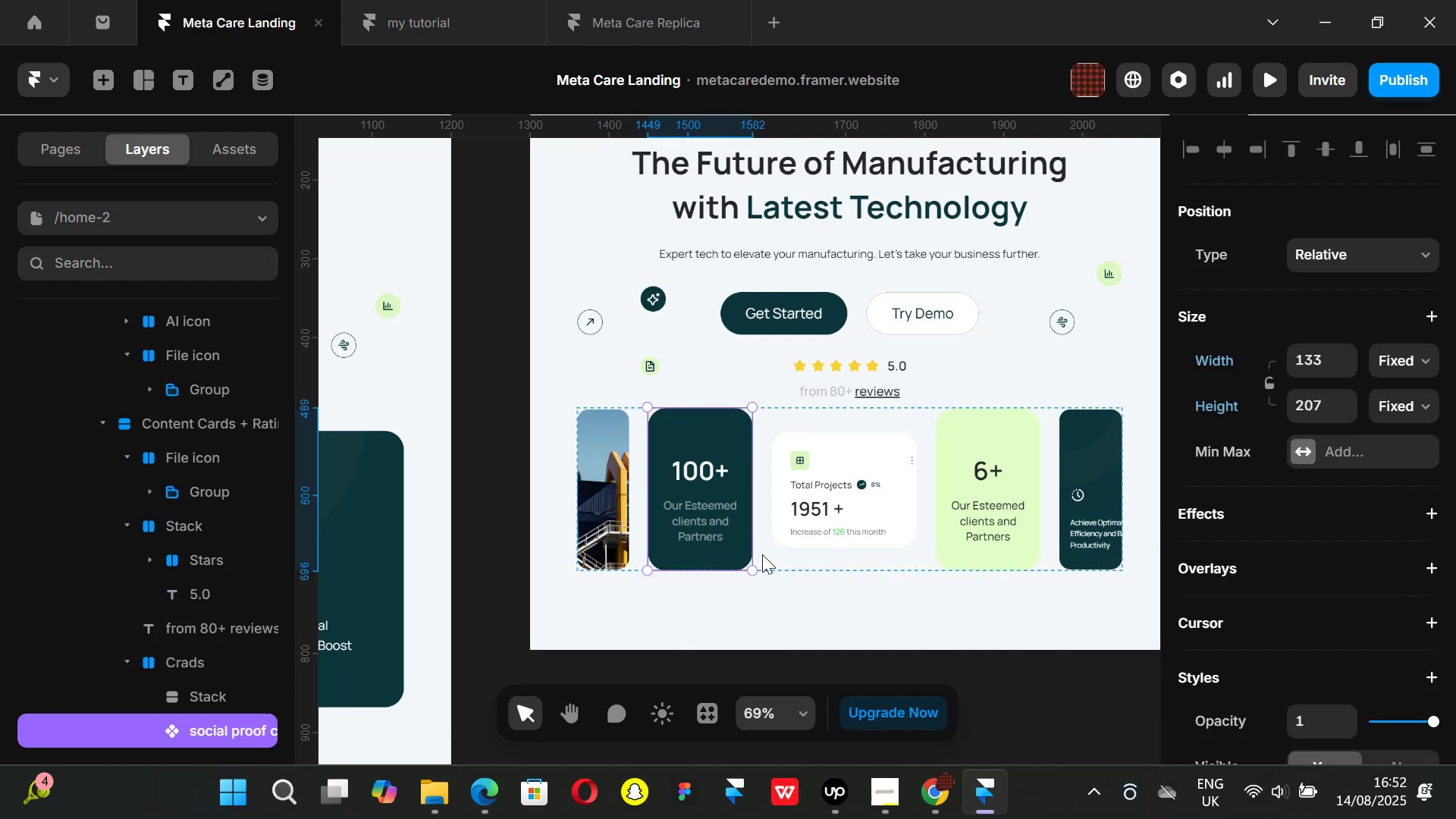 
hold_key(key=ShiftLeft, duration=1.04)
left_click([973, 550])
 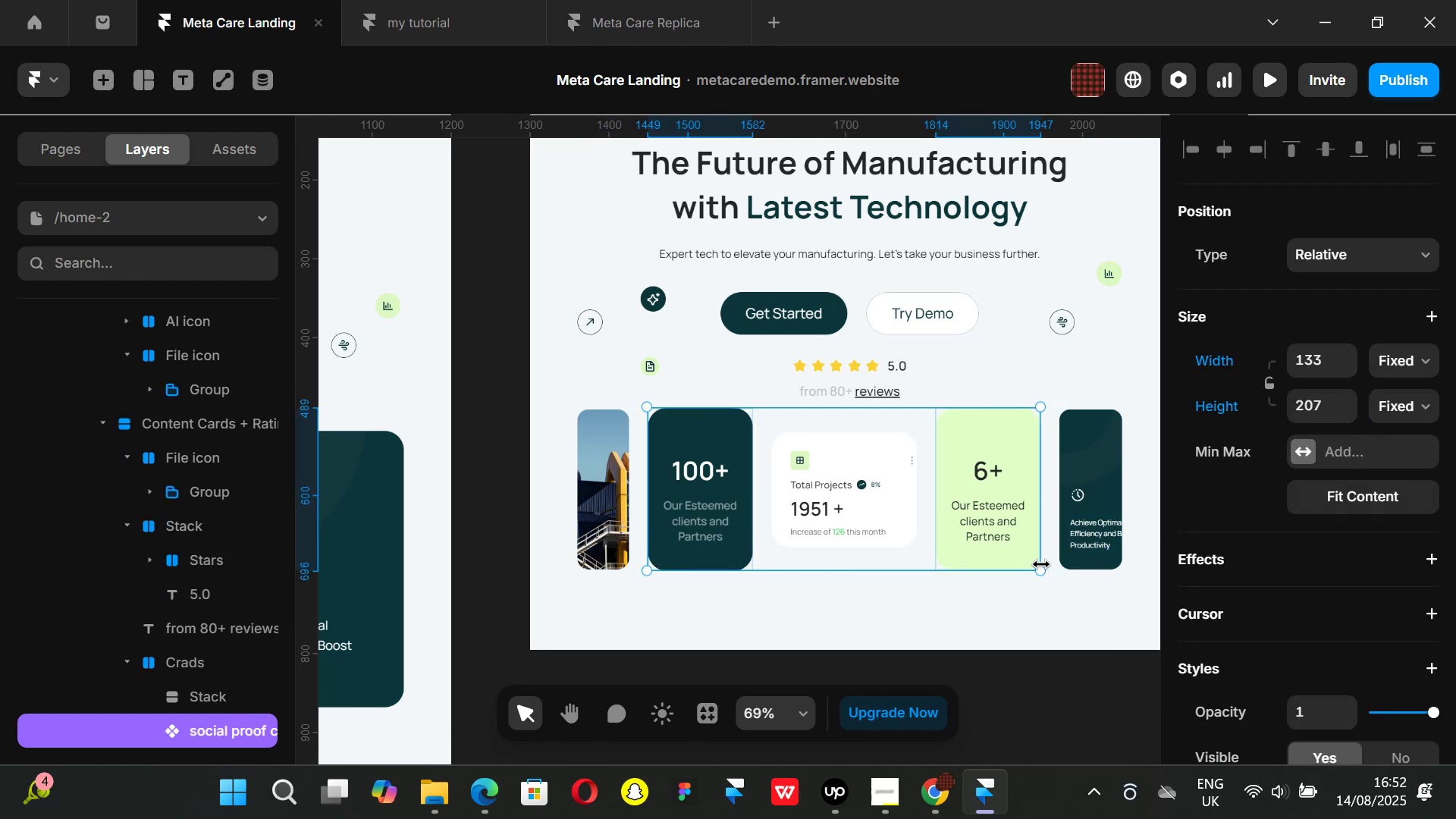 
hold_key(key=ShiftLeft, duration=1.51)
left_click_drag(start_coordinate=[1040, 573], to_coordinate=[961, 517])
 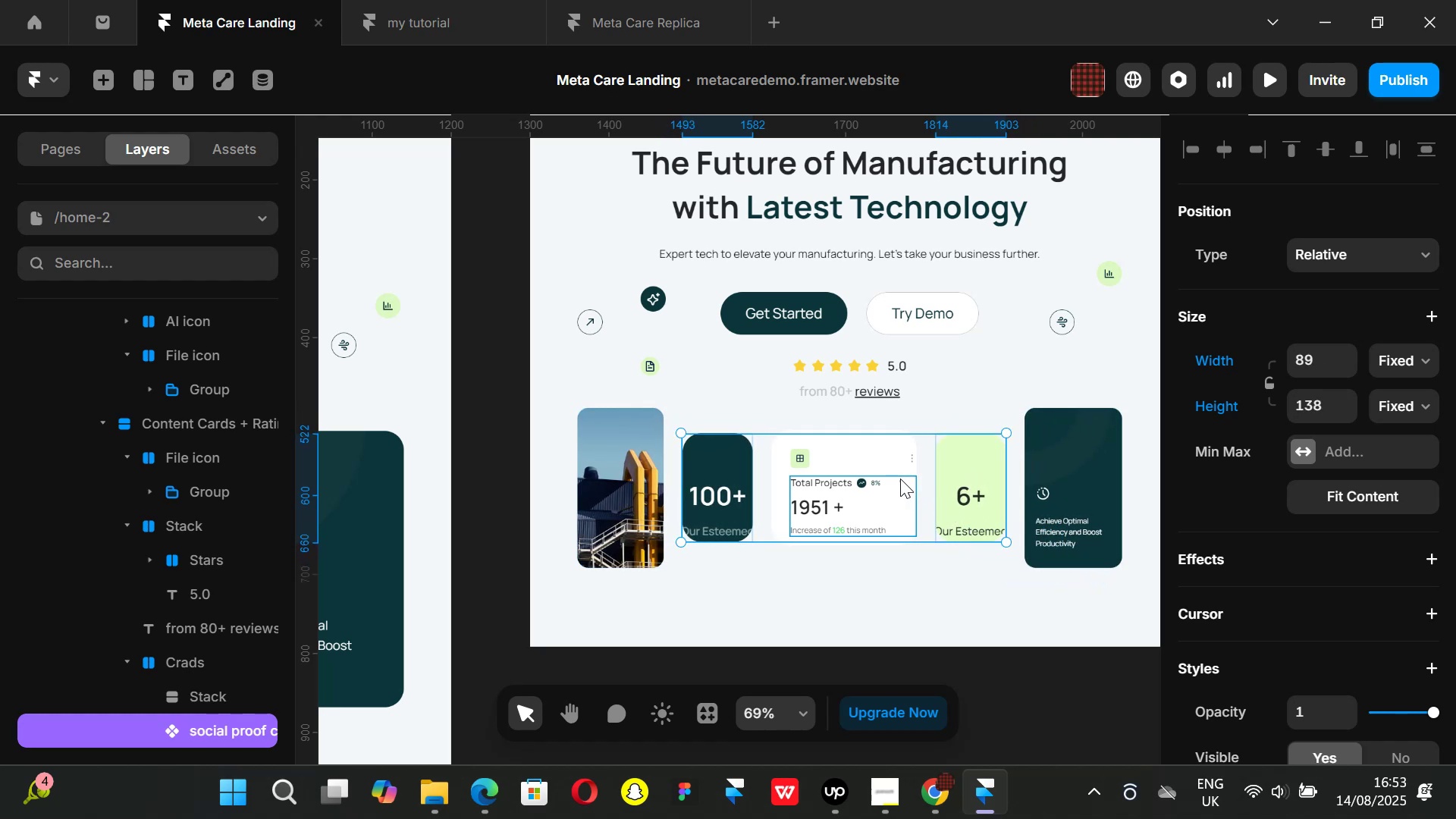 
hold_key(key=ShiftLeft, duration=1.51)
 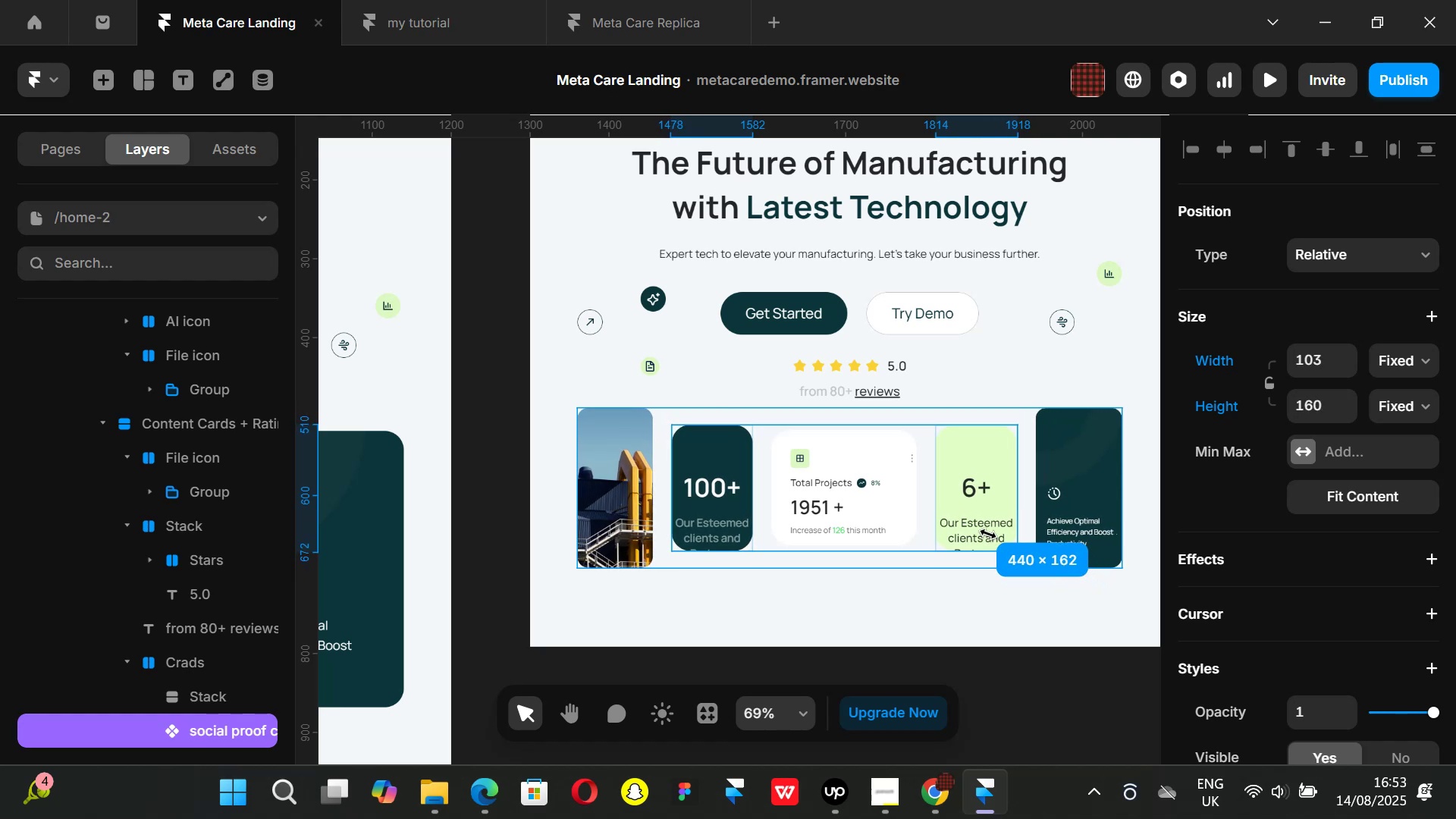 
hold_key(key=ShiftLeft, duration=1.51)
 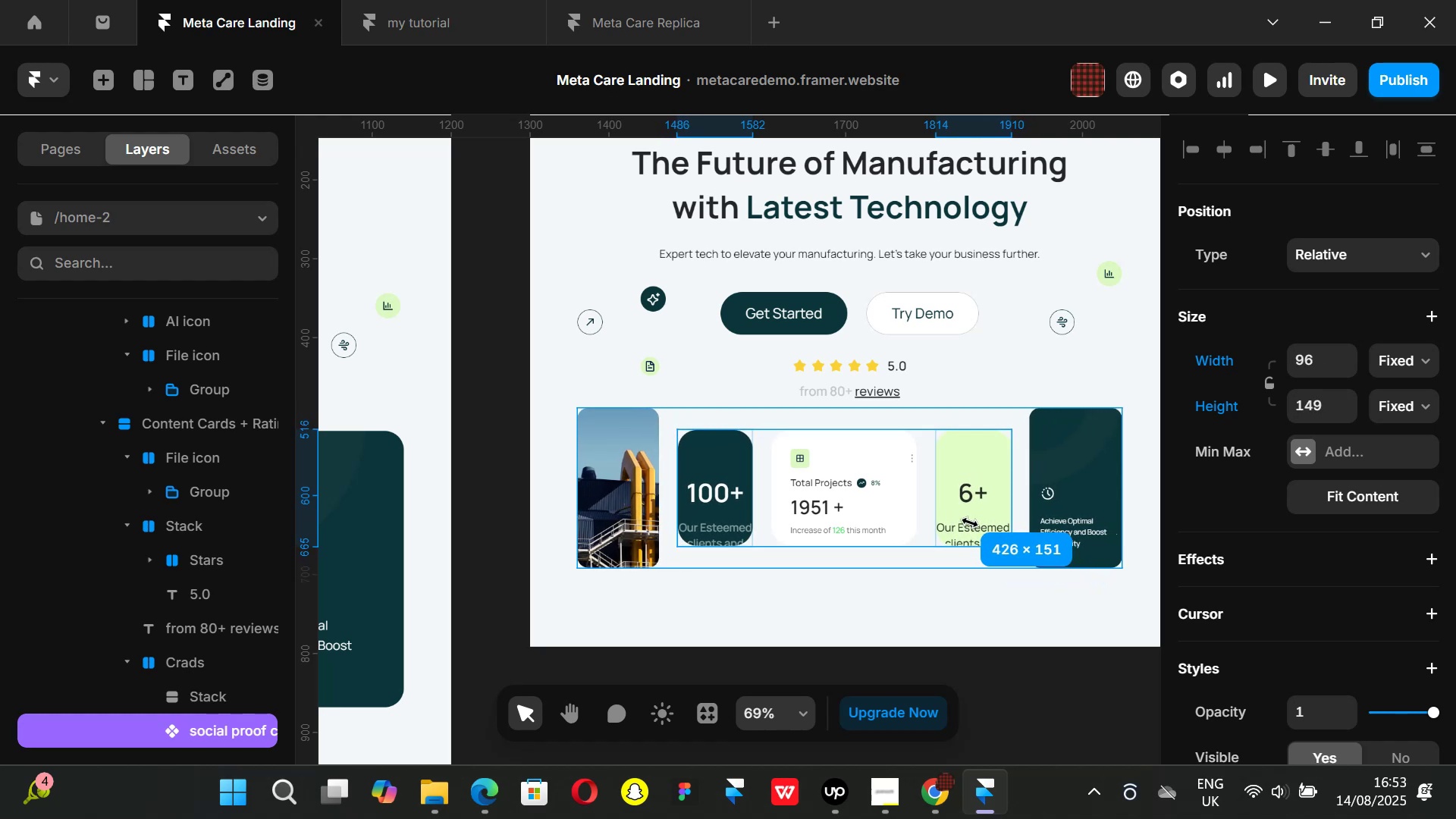 
hold_key(key=ShiftLeft, duration=1.51)
 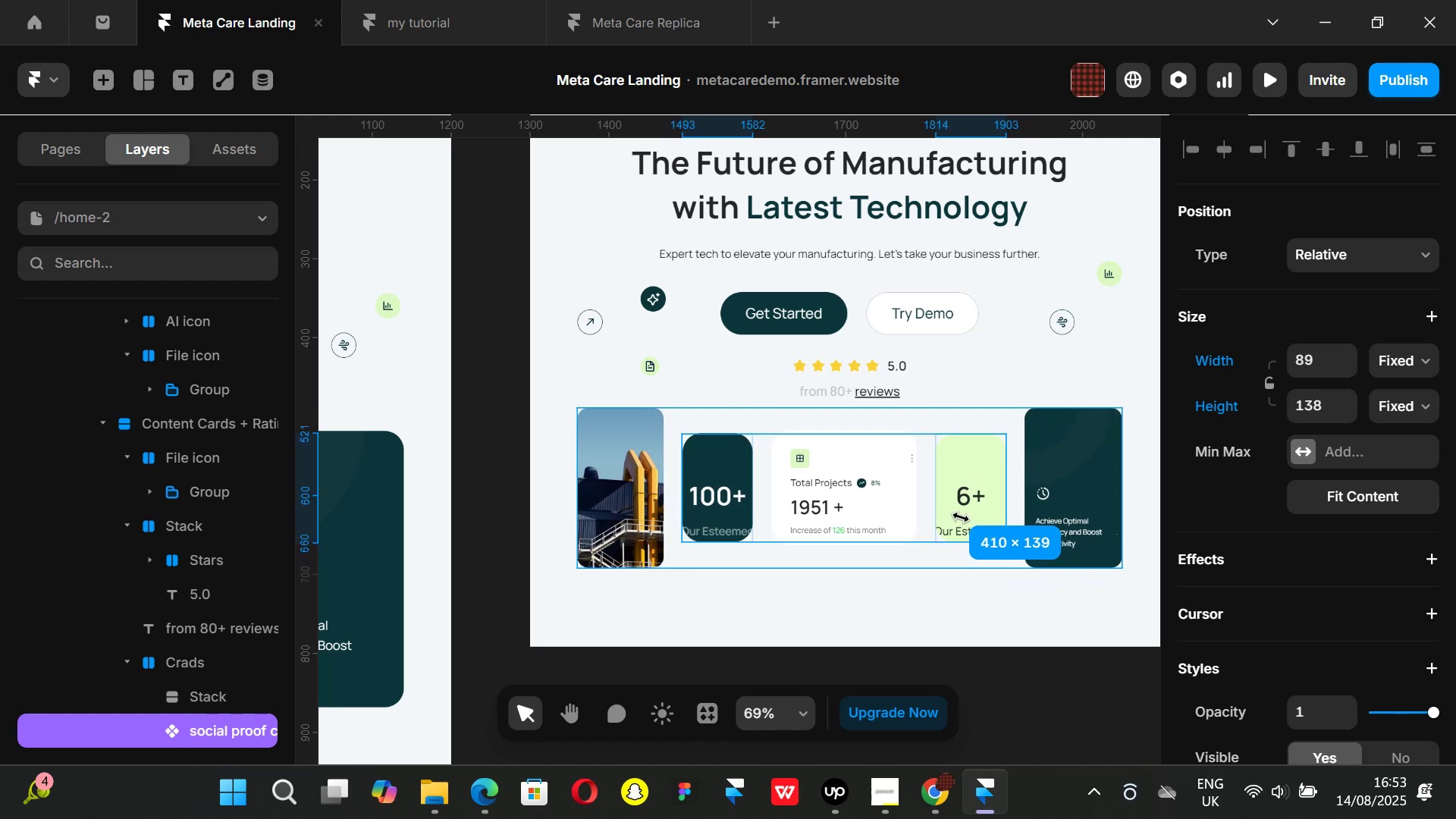 
hold_key(key=ShiftLeft, duration=1.46)
 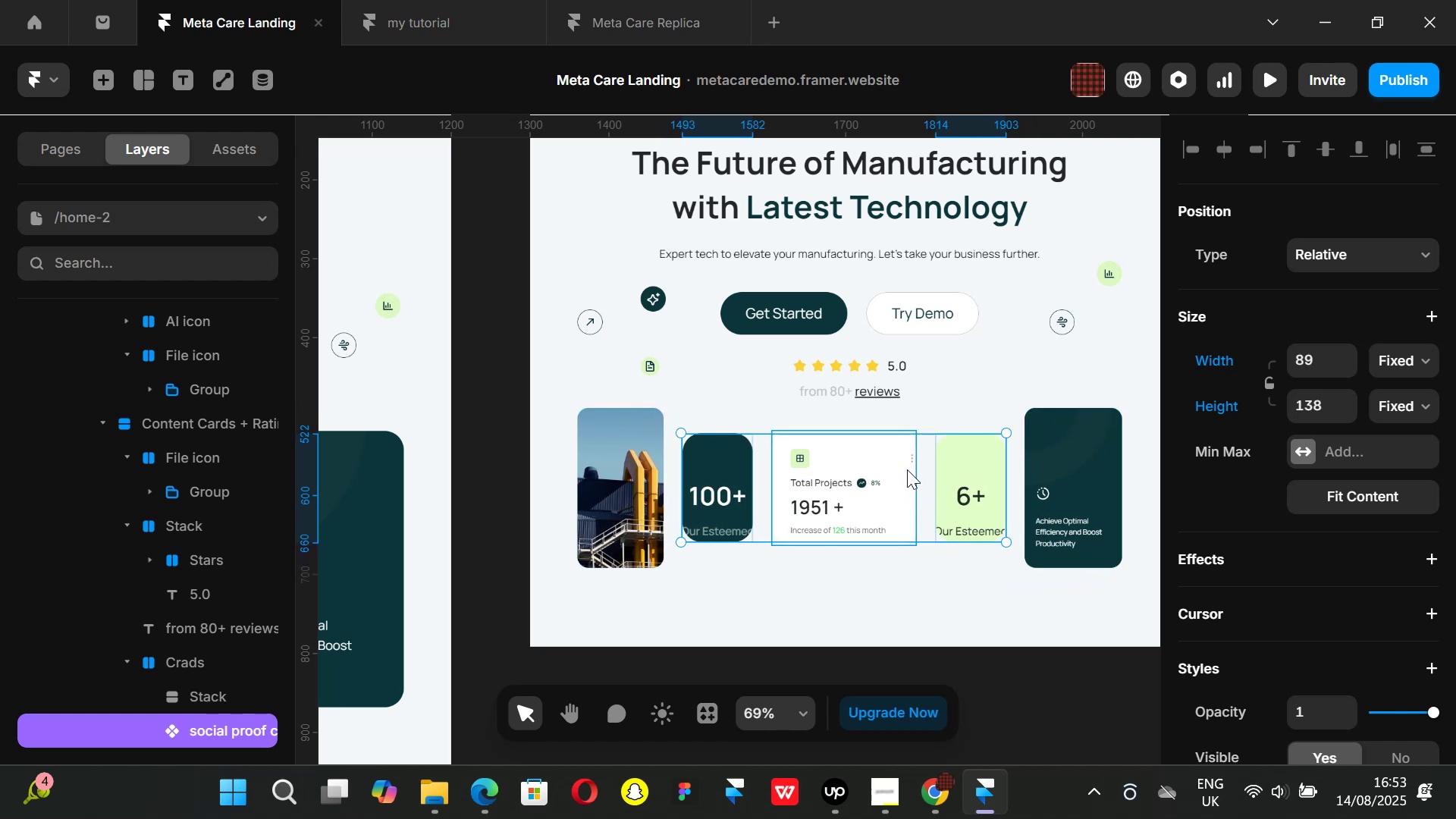 
left_click([907, 469])
 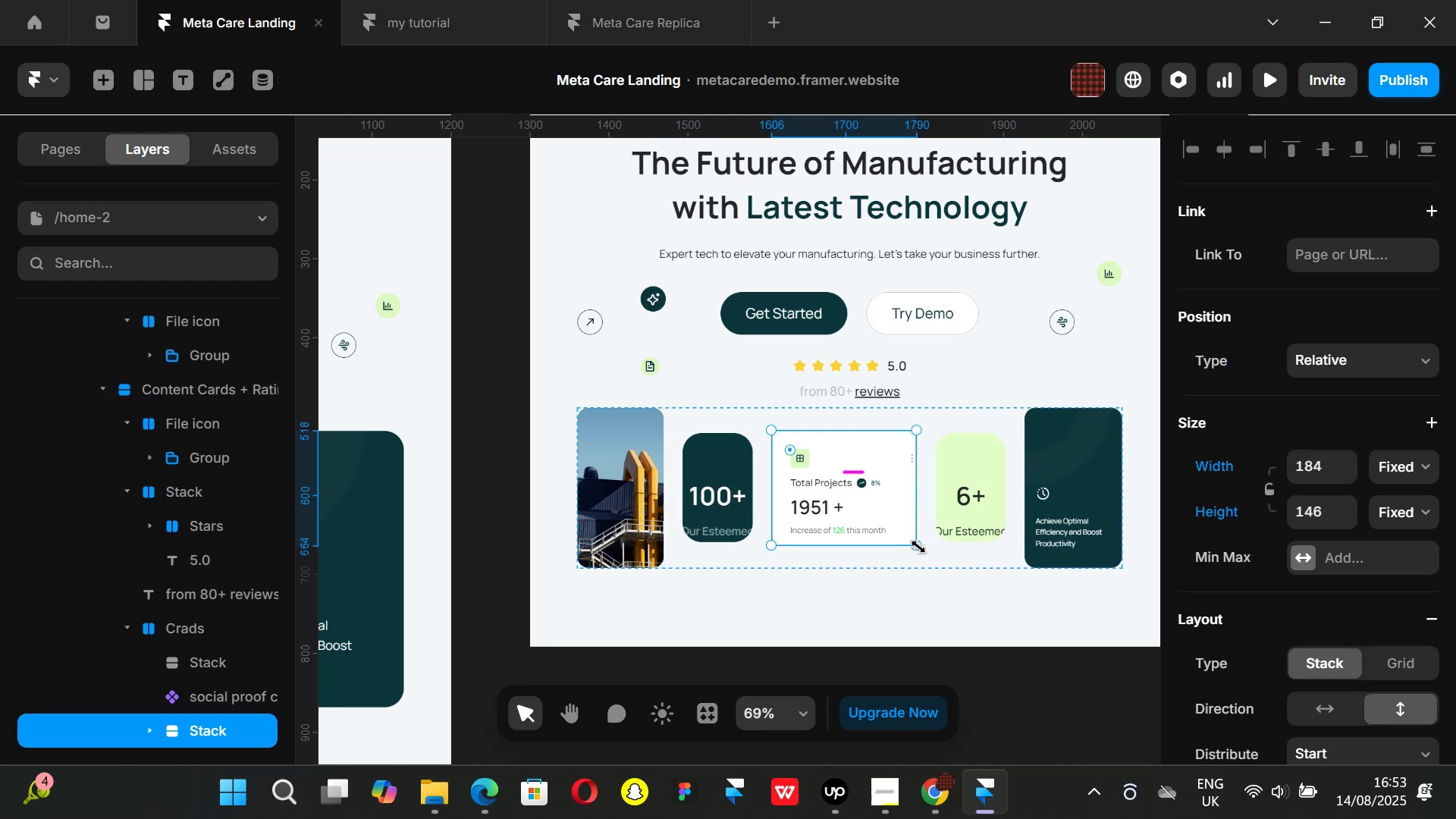 
hold_key(key=ShiftLeft, duration=1.5)
left_click_drag(start_coordinate=[918, 547], to_coordinate=[896, 531])
 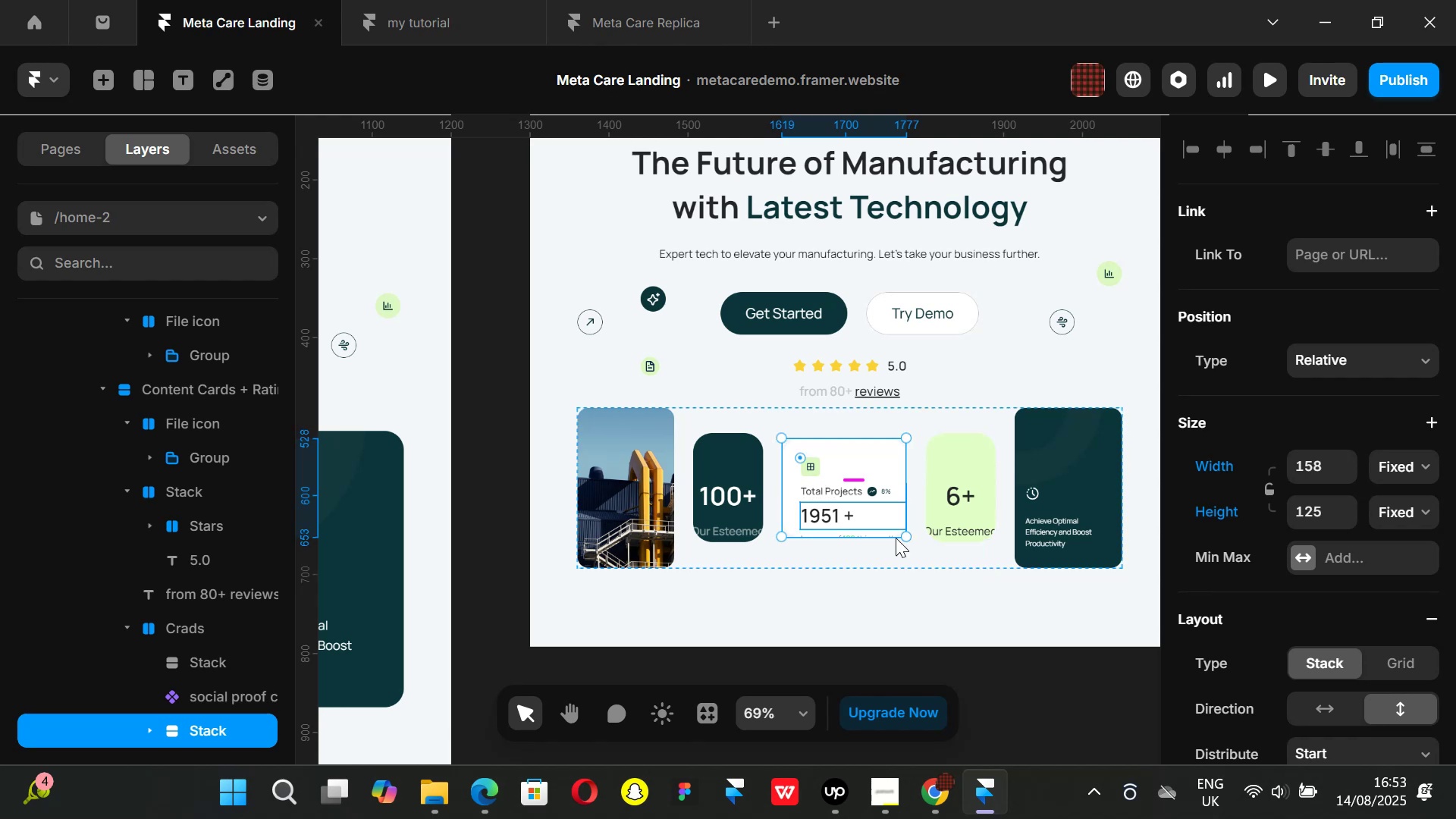 
hold_key(key=ShiftLeft, duration=0.33)
 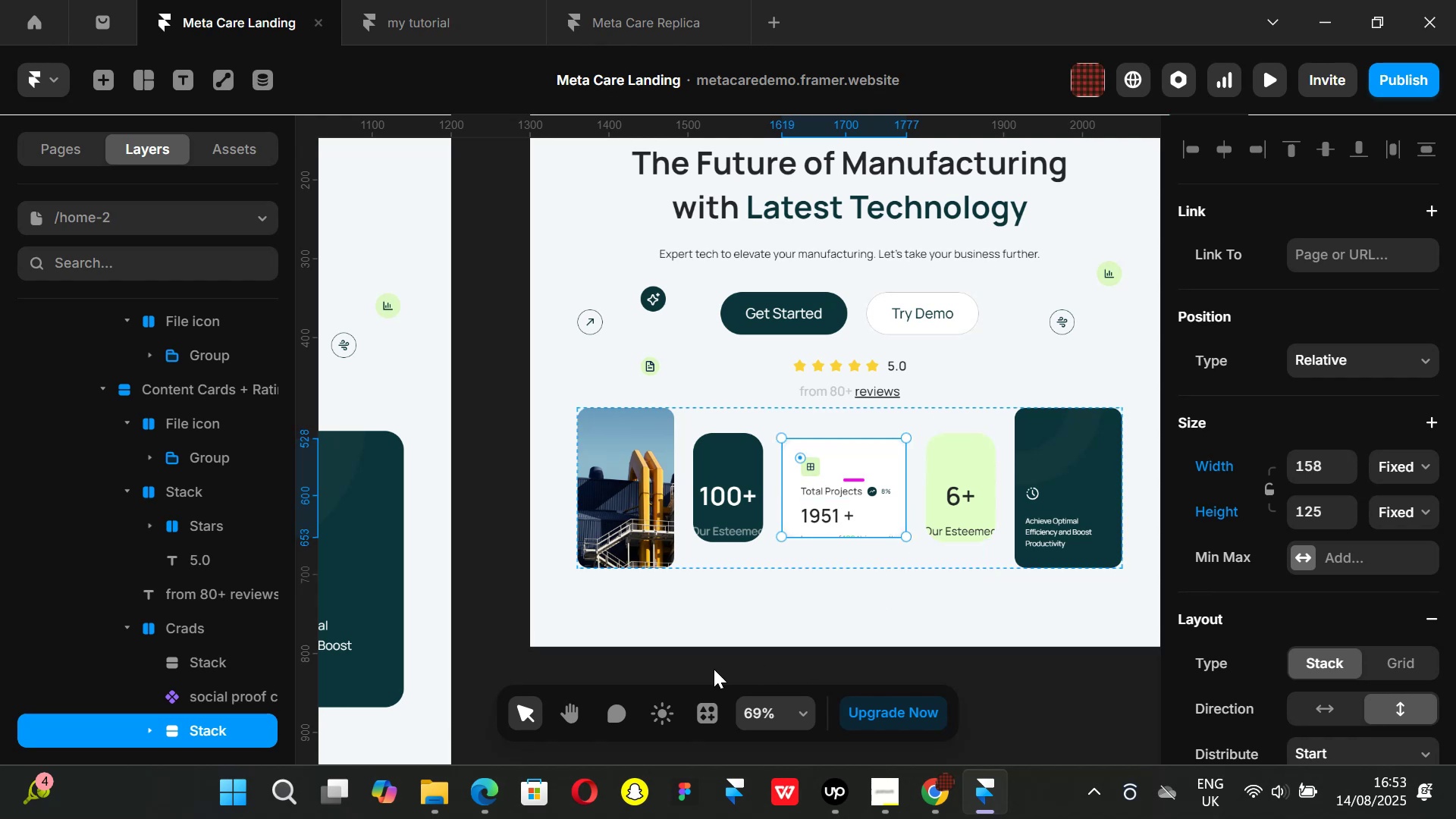 
left_click([714, 669])
 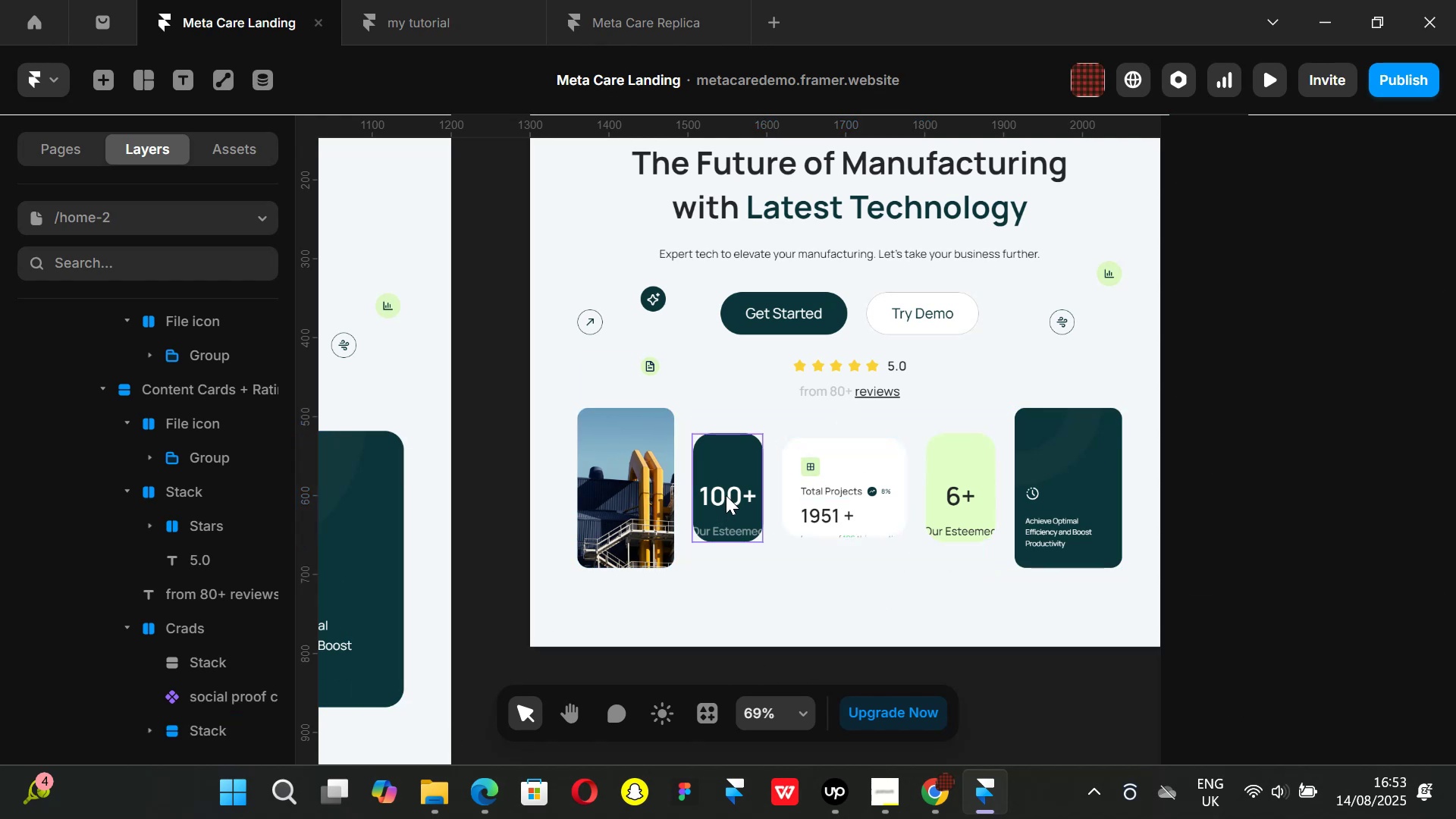 
left_click([727, 495])
 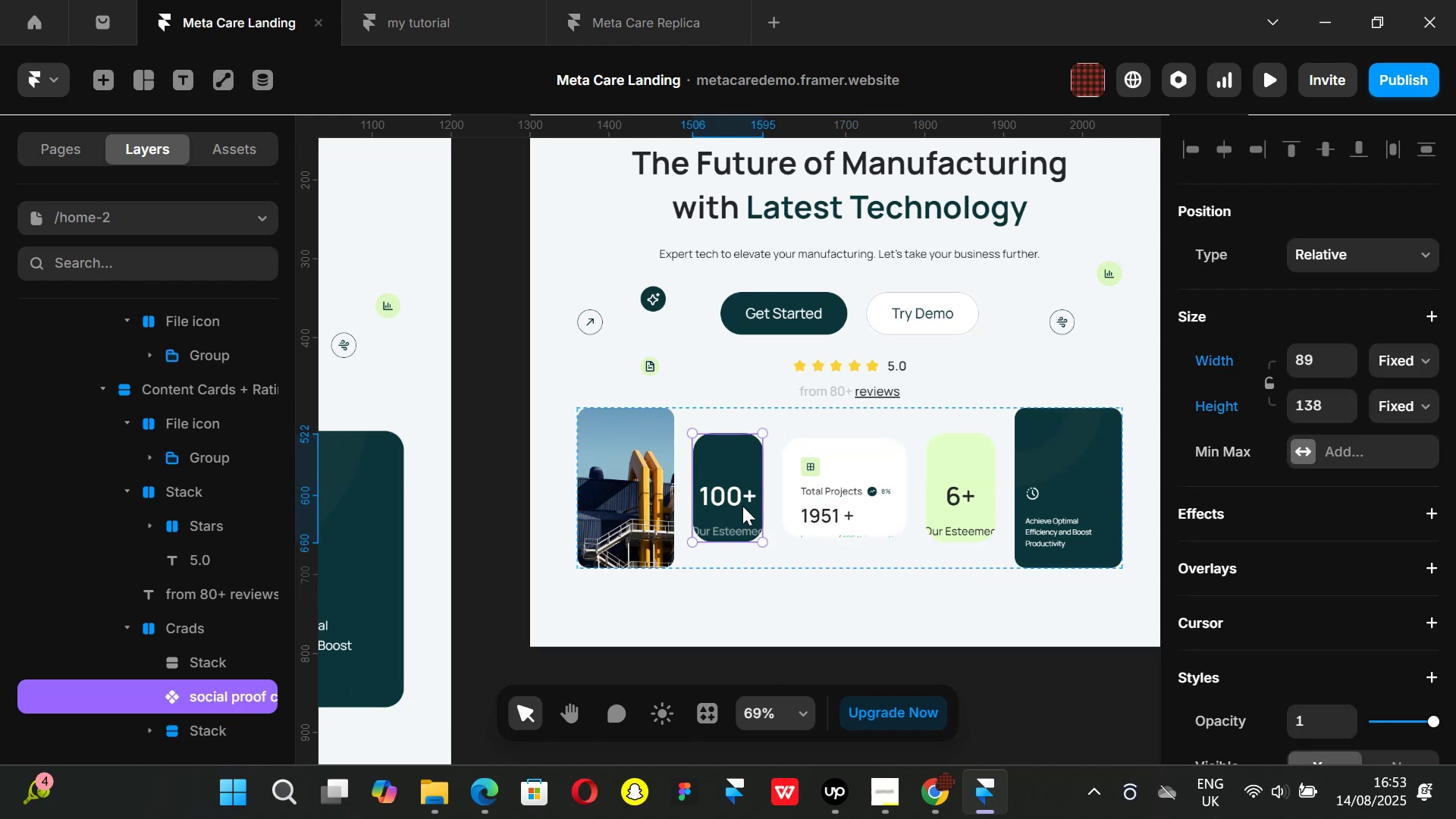 
double_click([742, 506])
 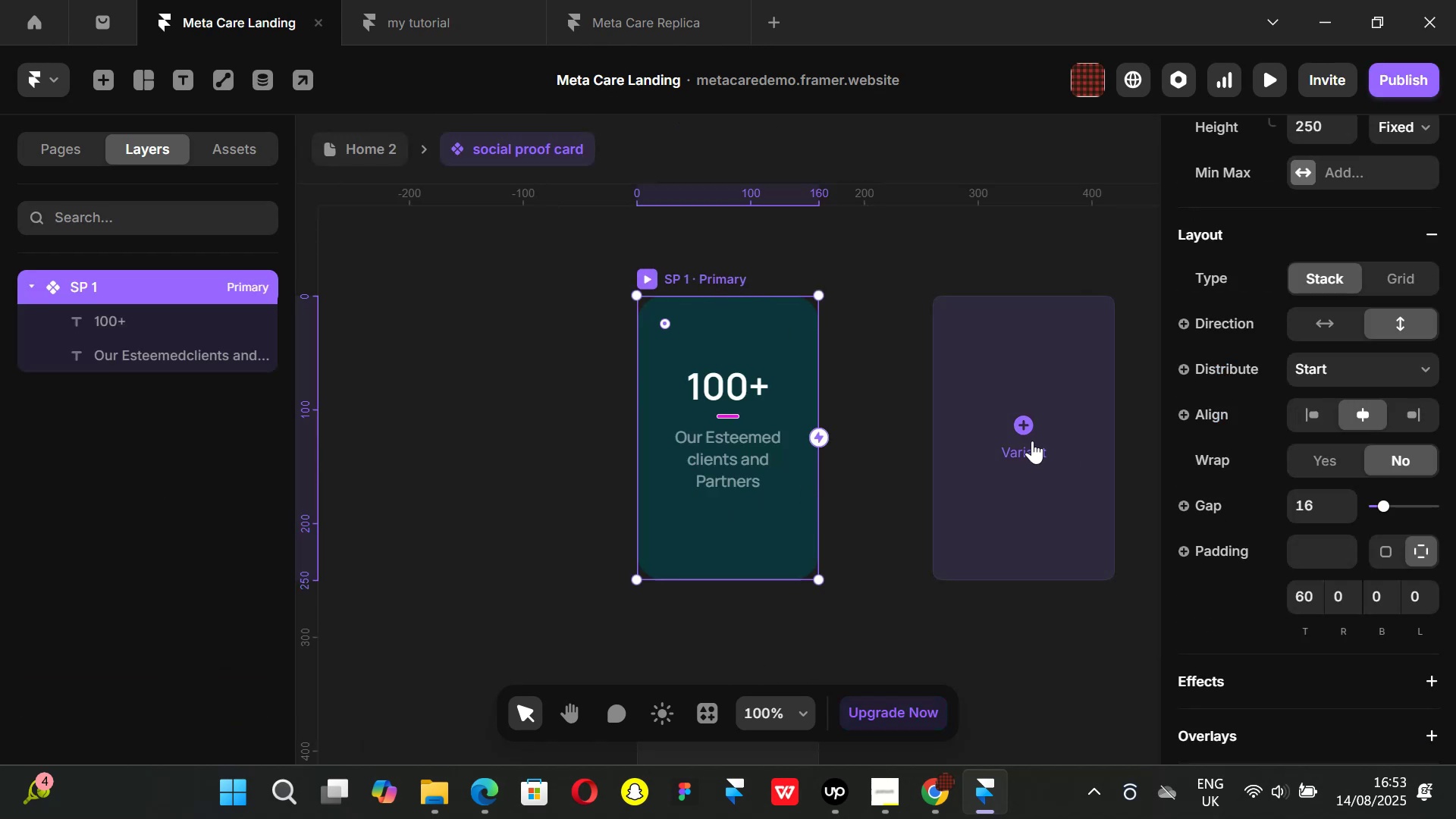 
left_click([1032, 441])
 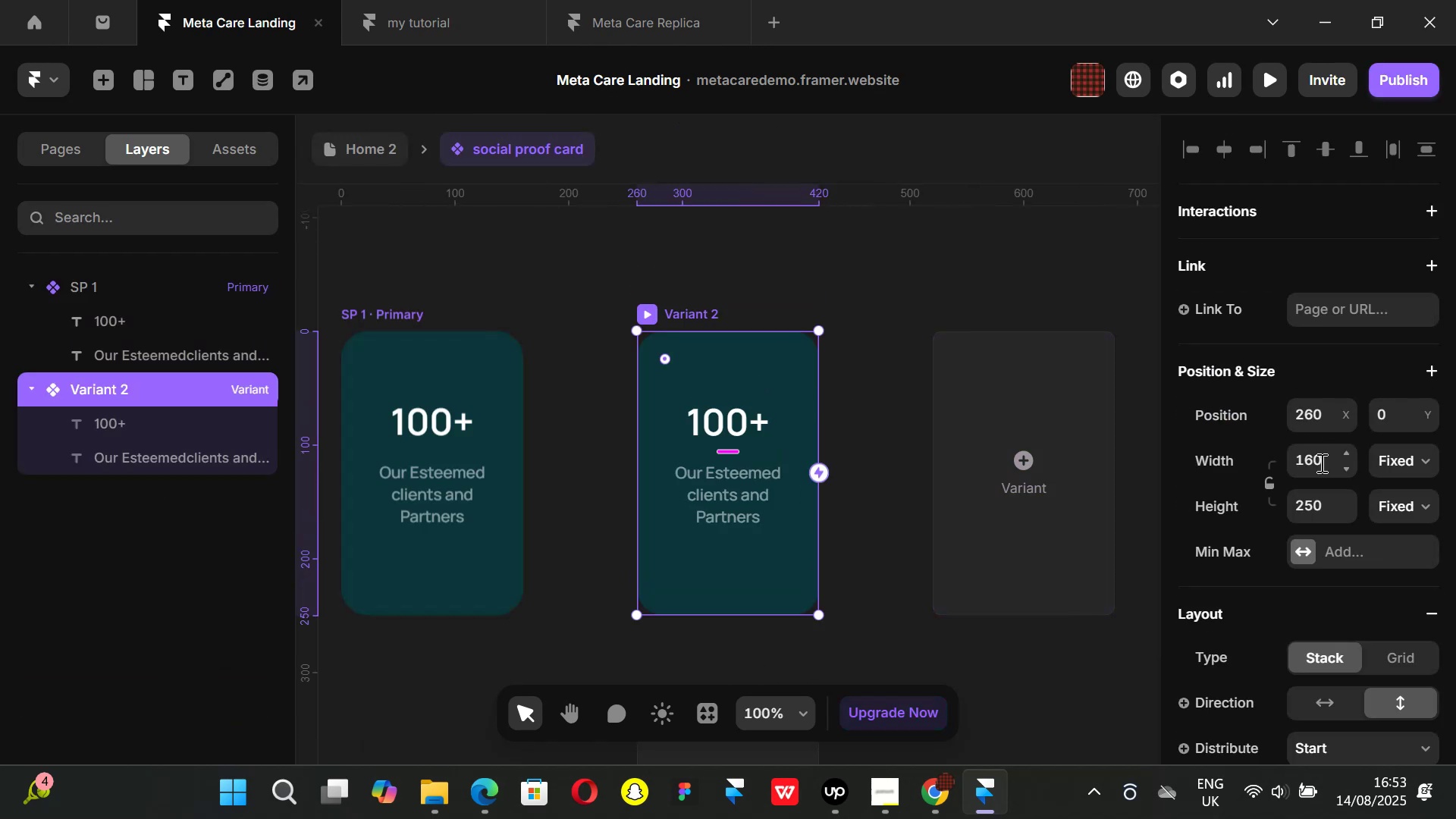 
left_click([1320, 457])
 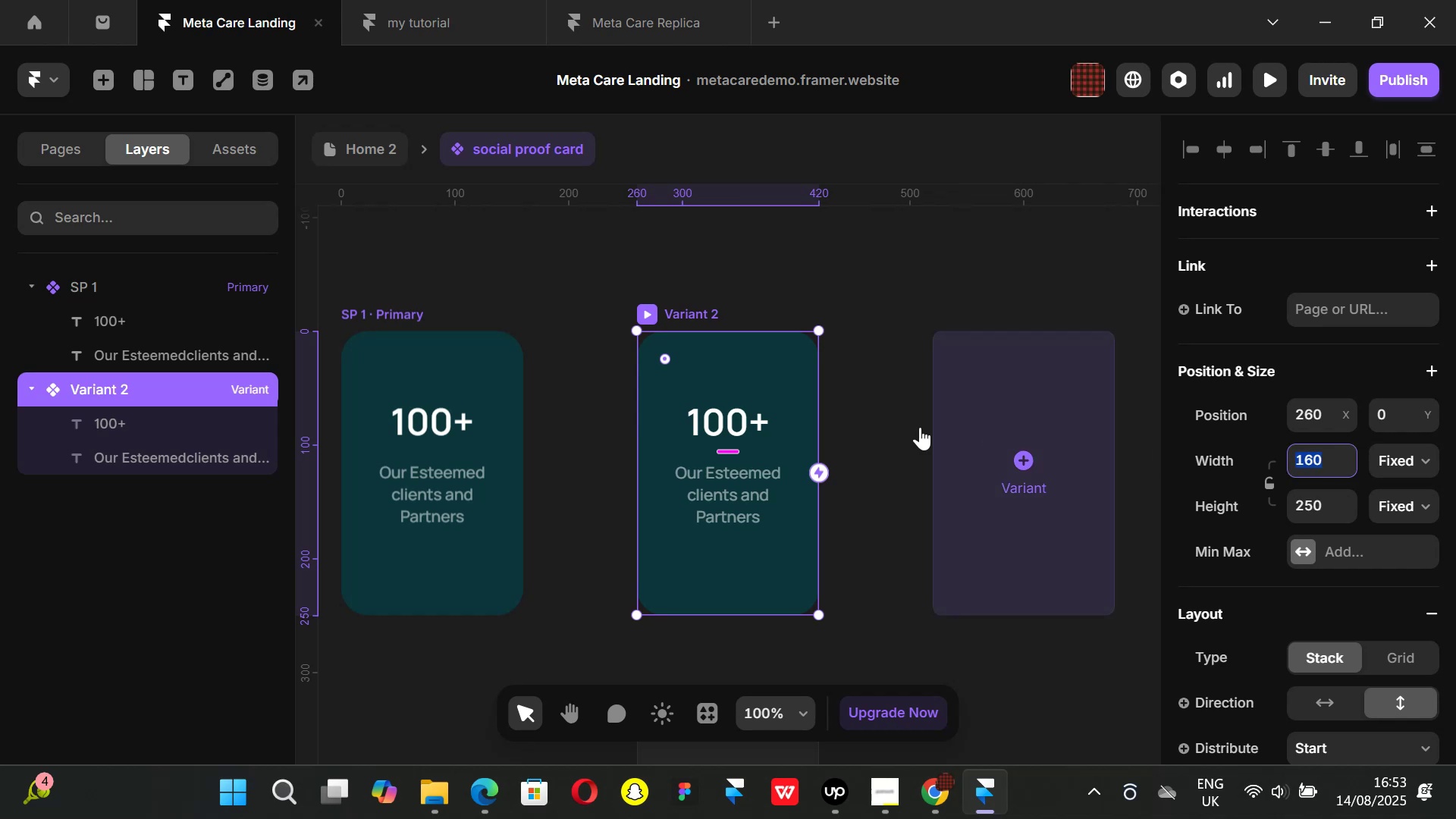 
left_click([896, 394])
 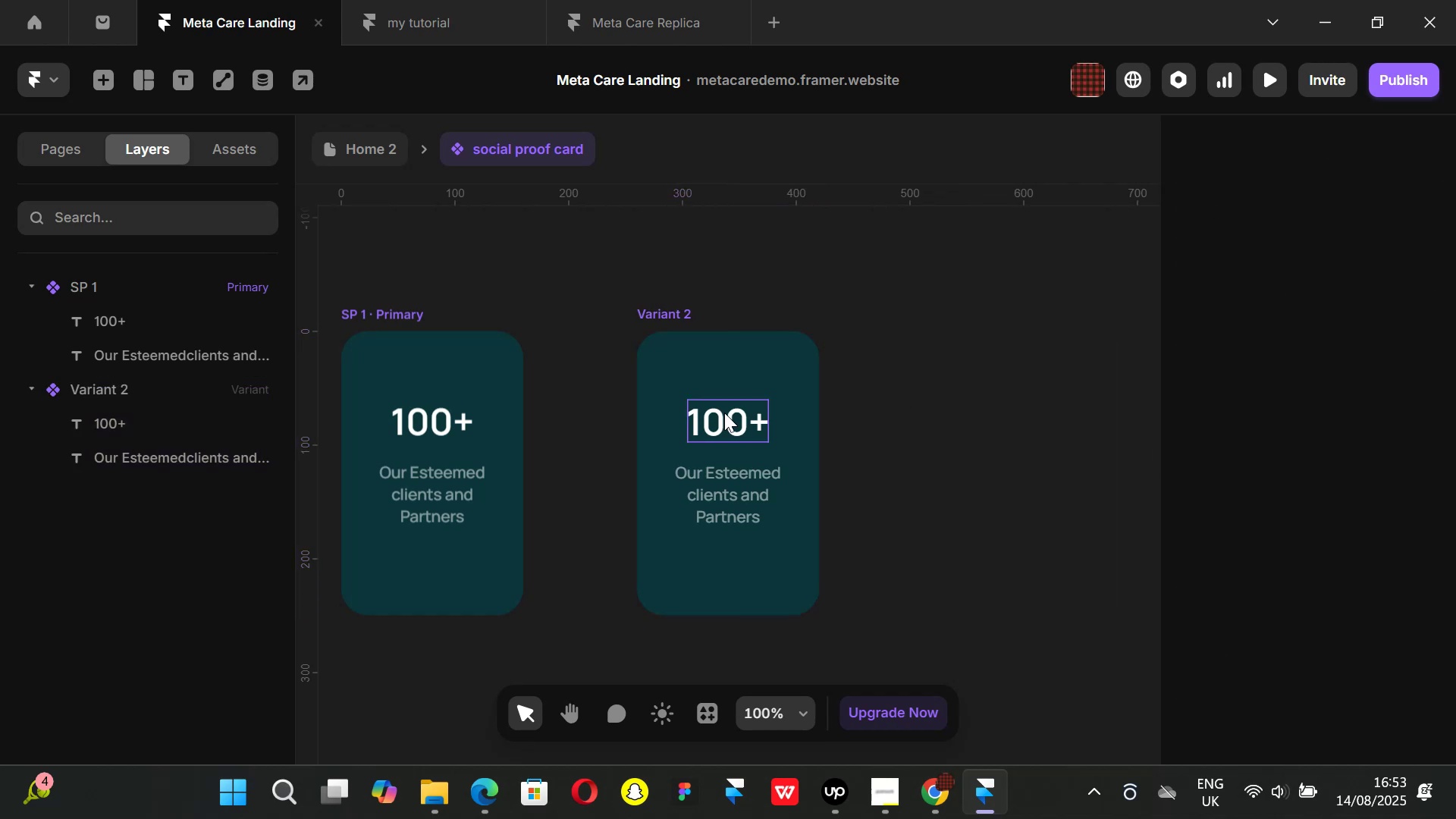 
left_click([724, 413])
 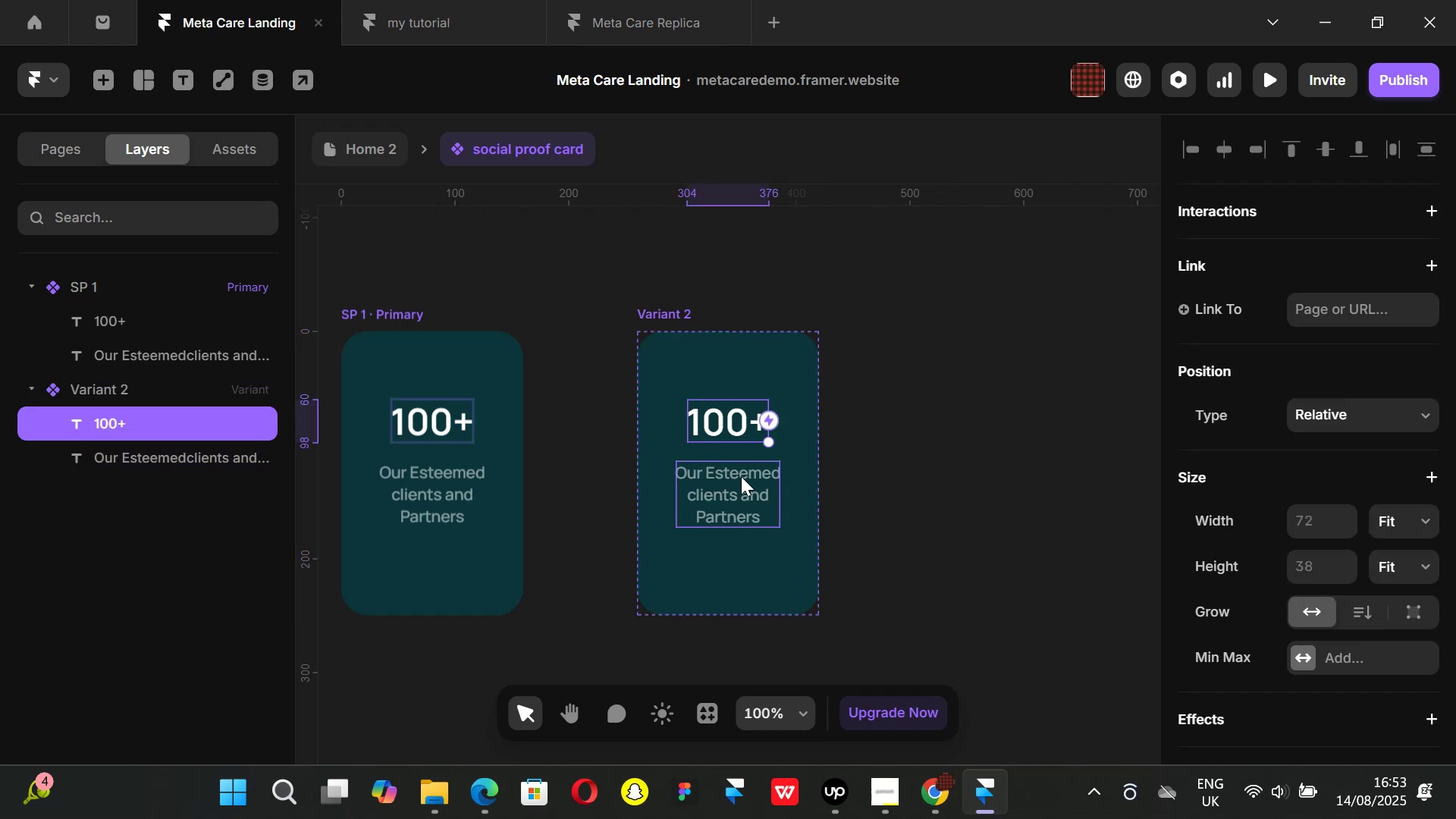 
hold_key(key=ShiftLeft, duration=0.53)
left_click([741, 479])
 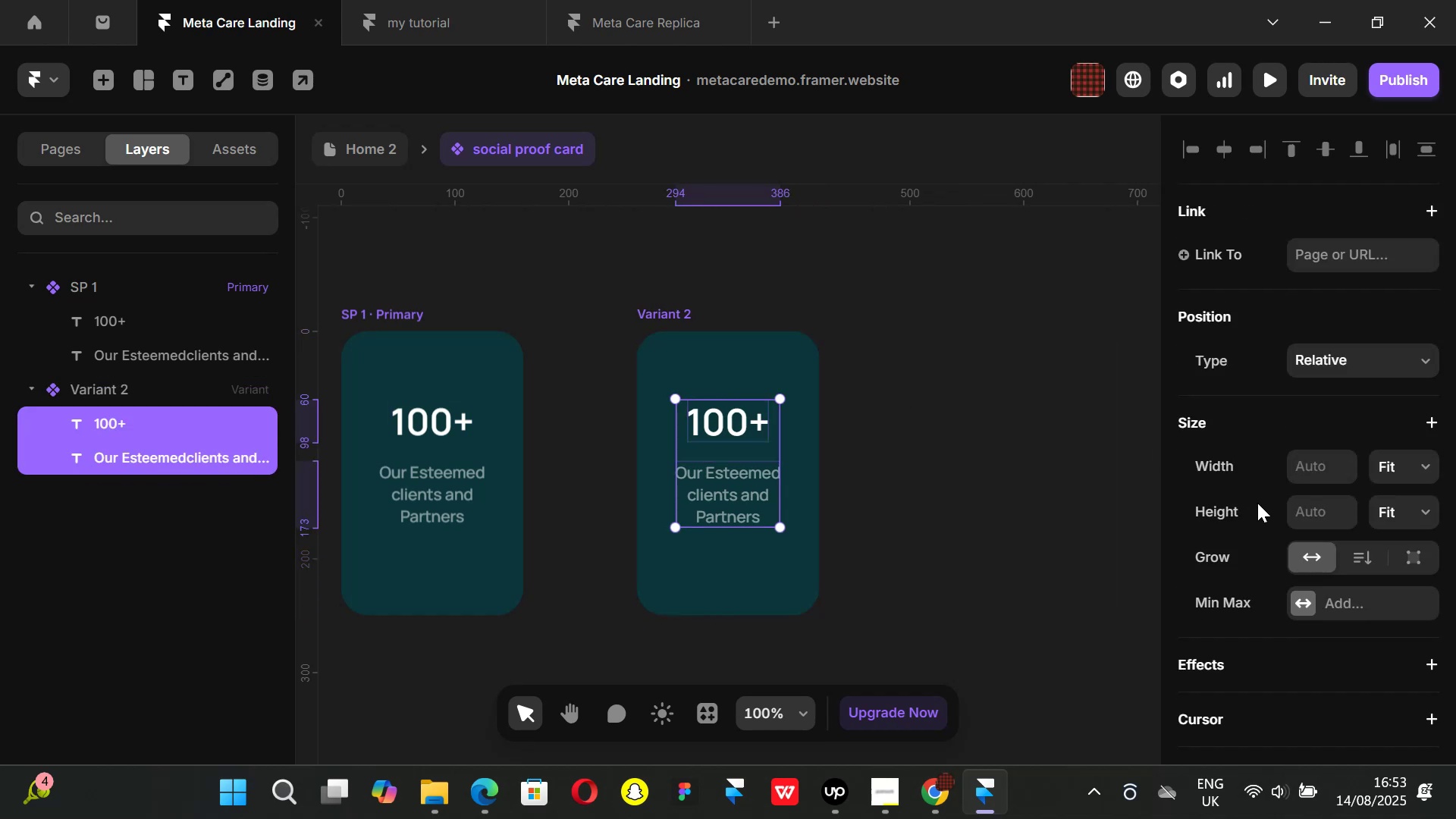 
scroll: coordinate [1321, 513], scroll_direction: down, amount: 5.0
 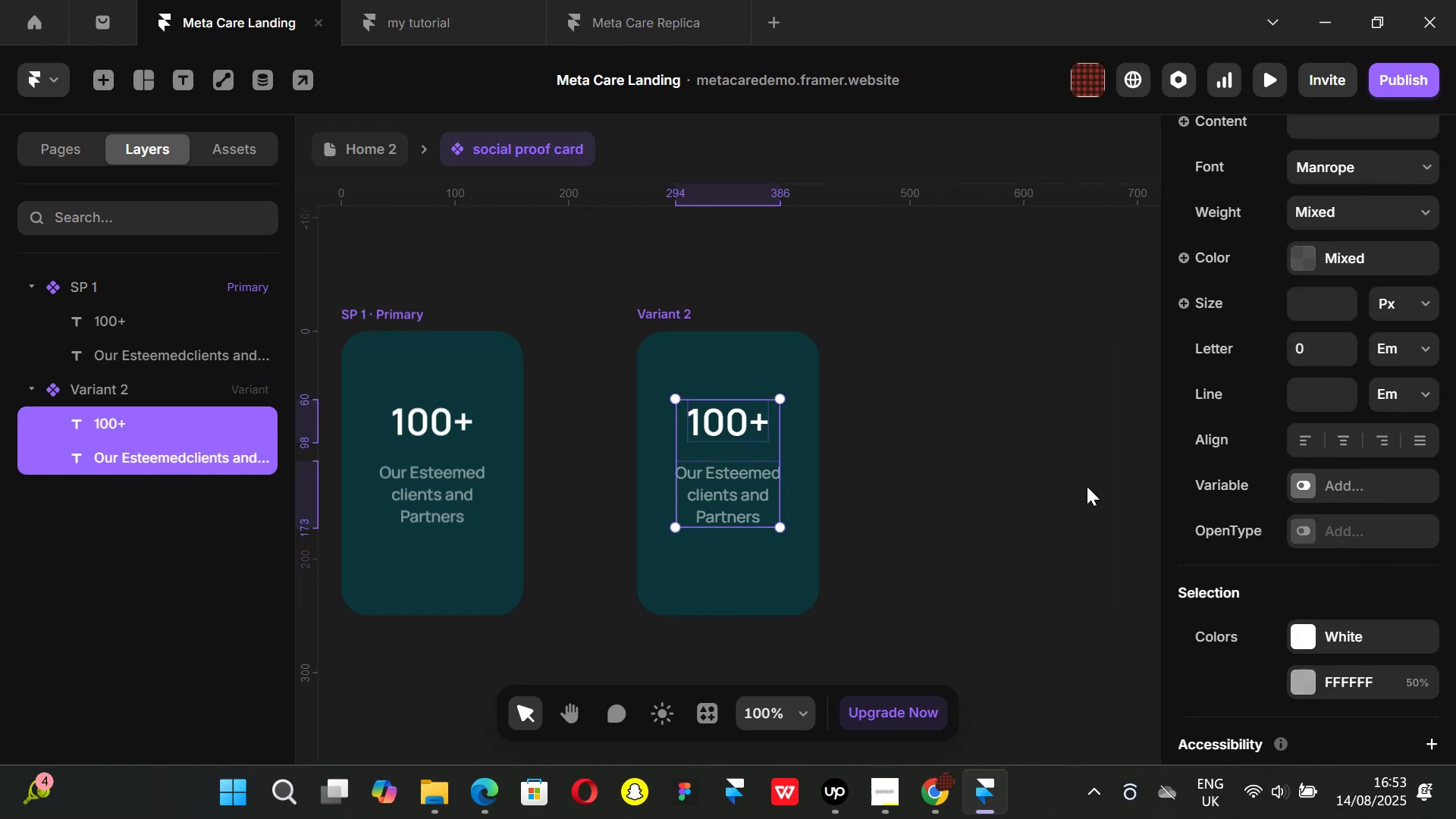 
left_click([974, 477])
 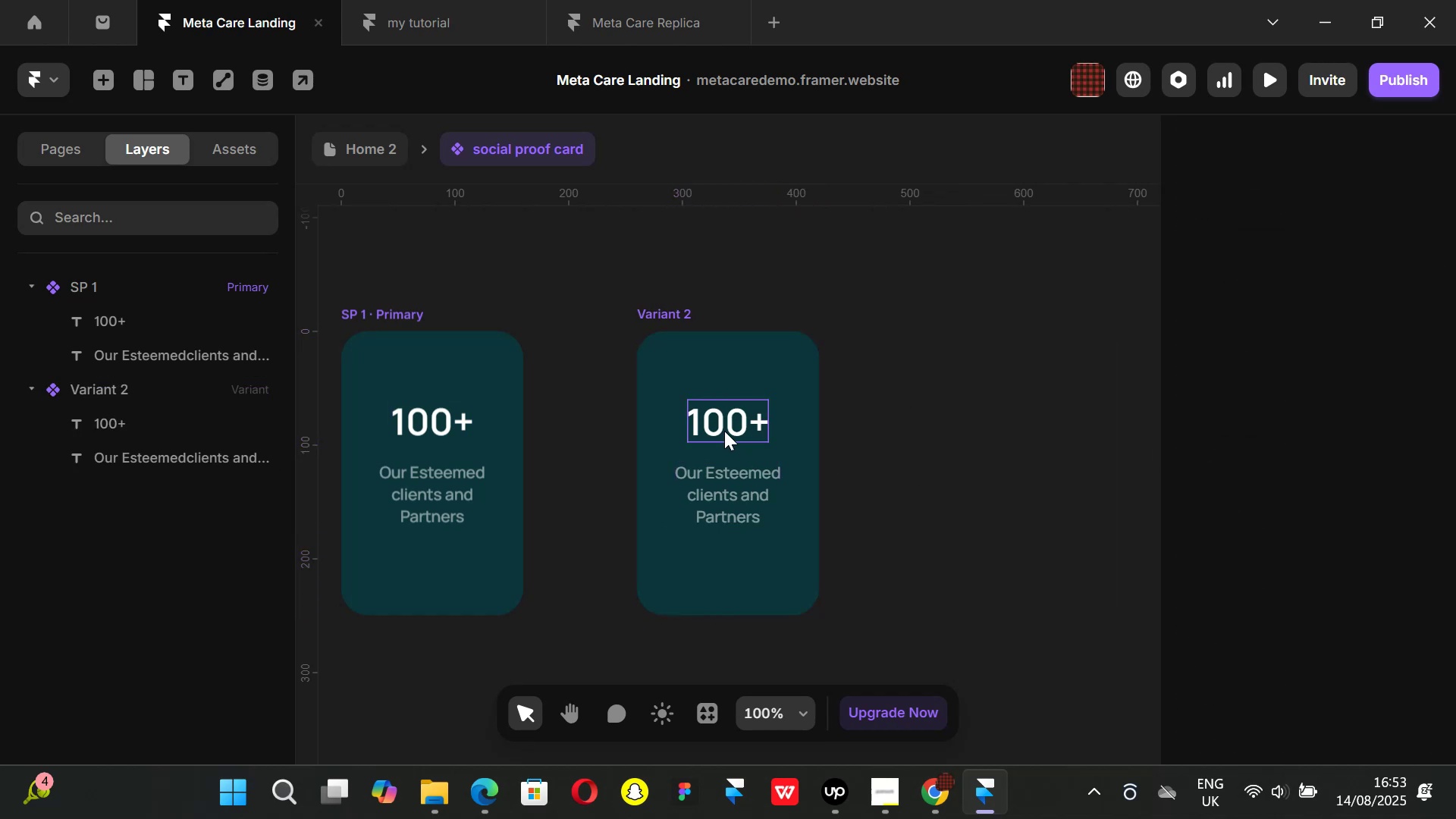 
left_click([724, 431])
 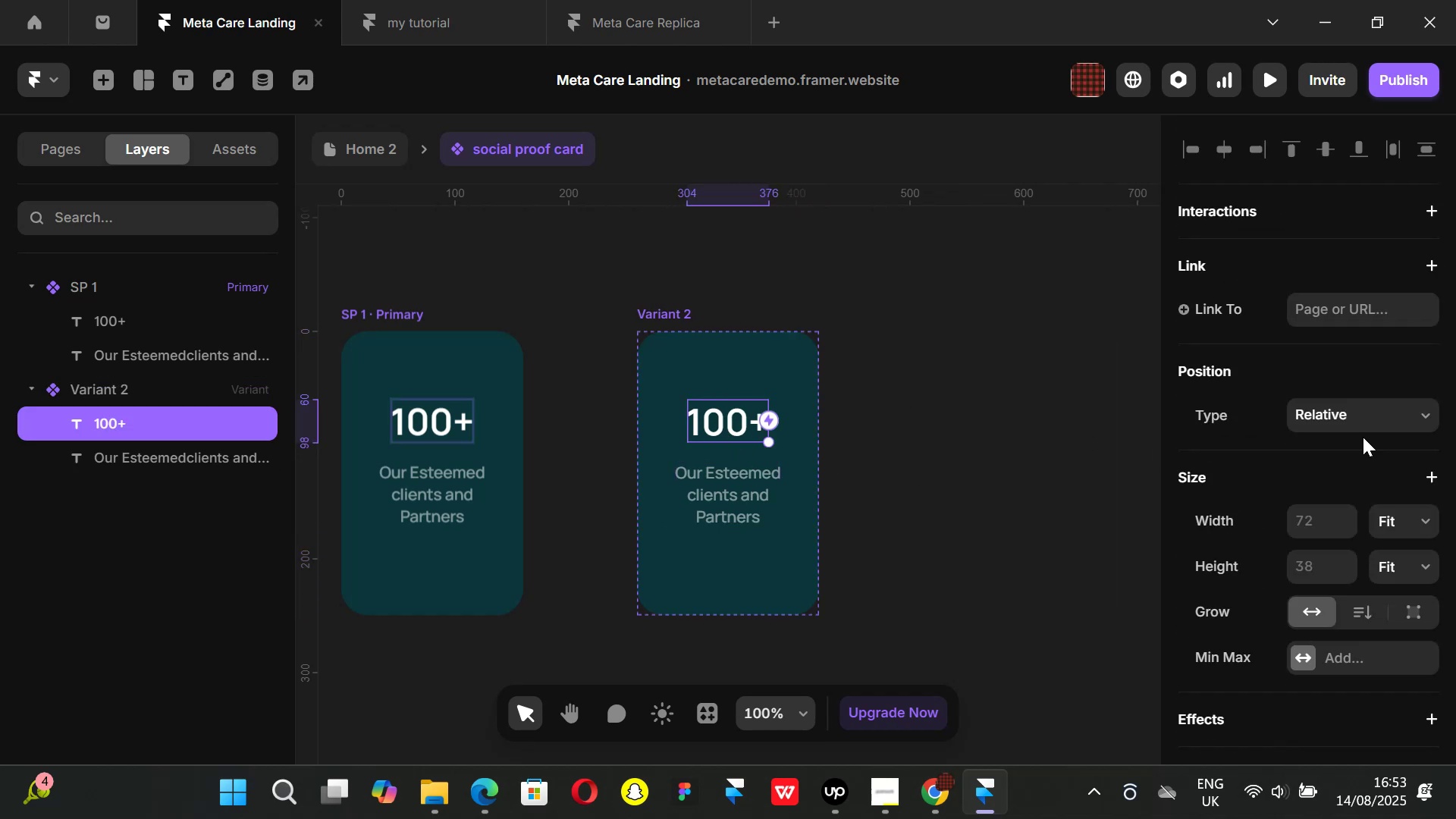 
scroll: coordinate [1338, 503], scroll_direction: down, amount: 6.0
 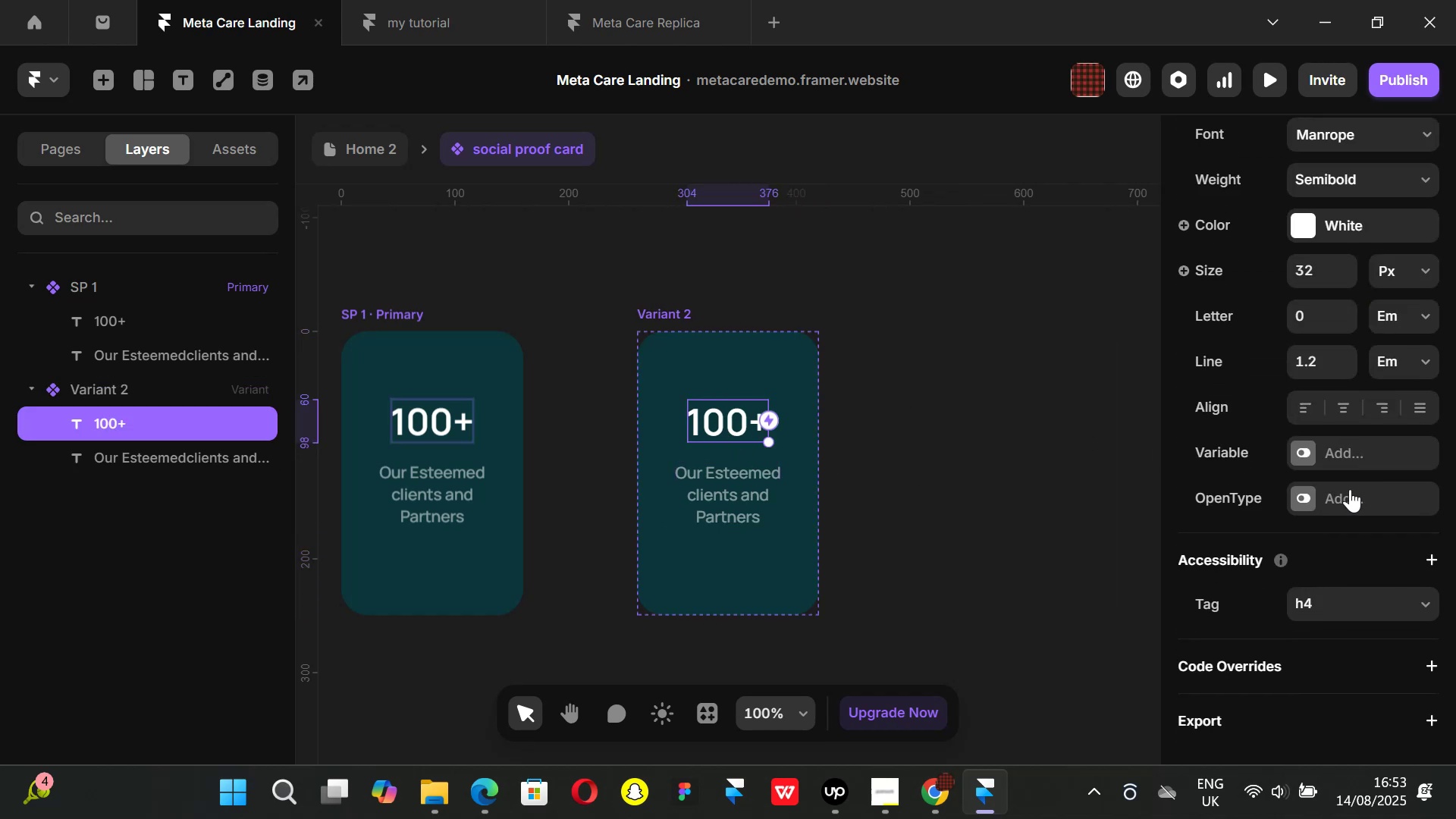 
scroll: coordinate [1350, 489], scroll_direction: up, amount: 1.0
 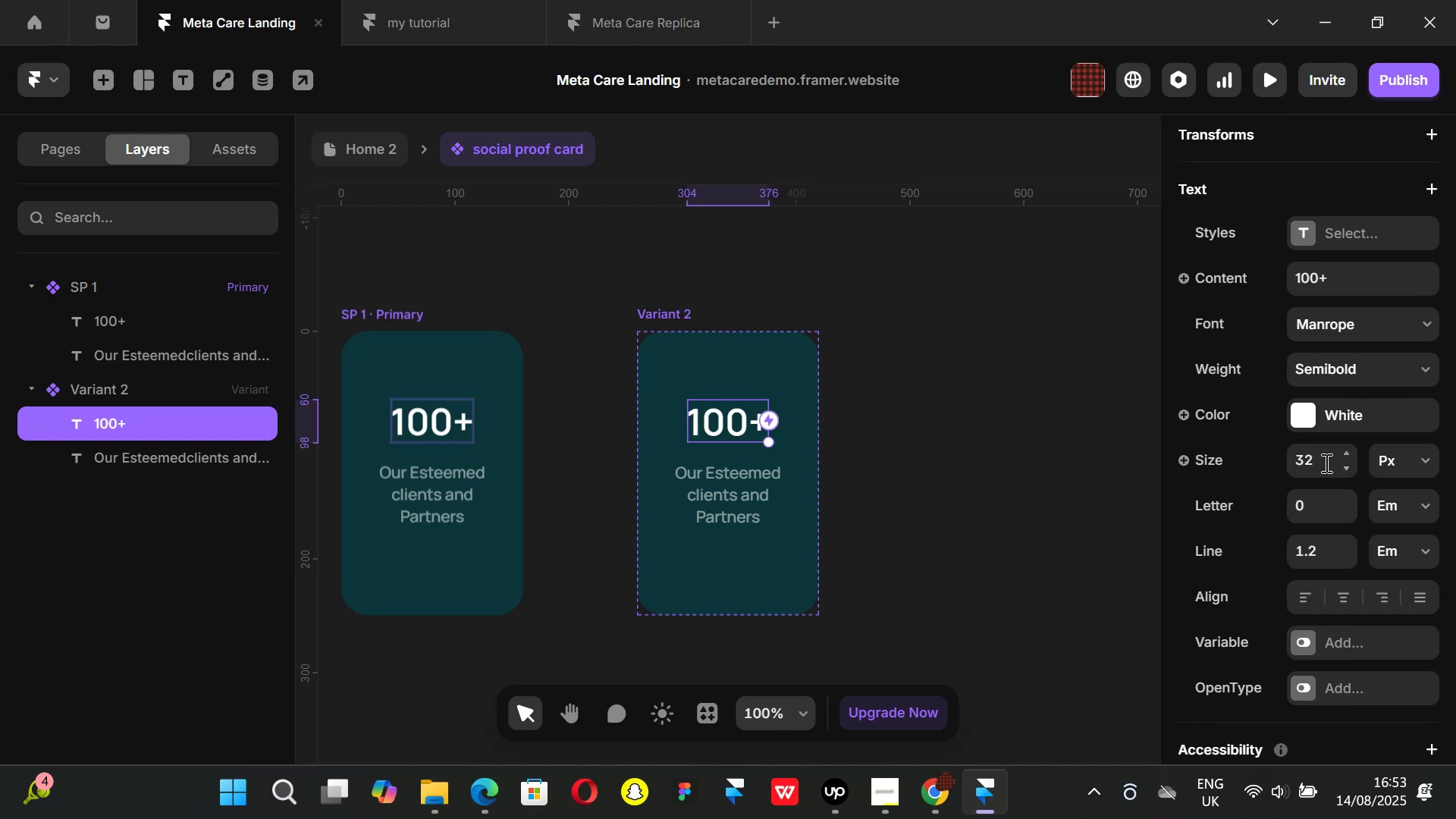 
left_click([1323, 462])
 